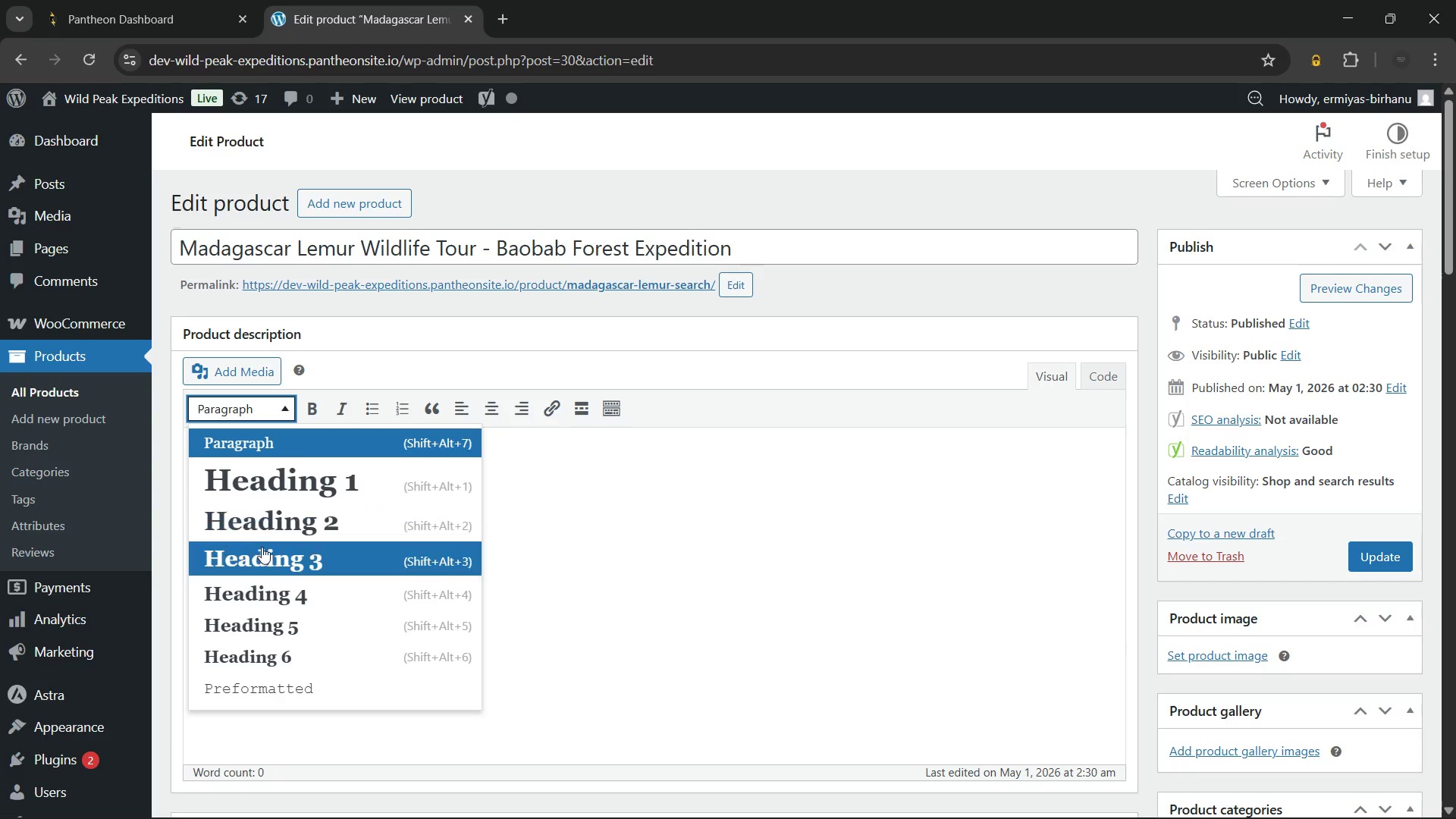 
left_click([260, 550])
 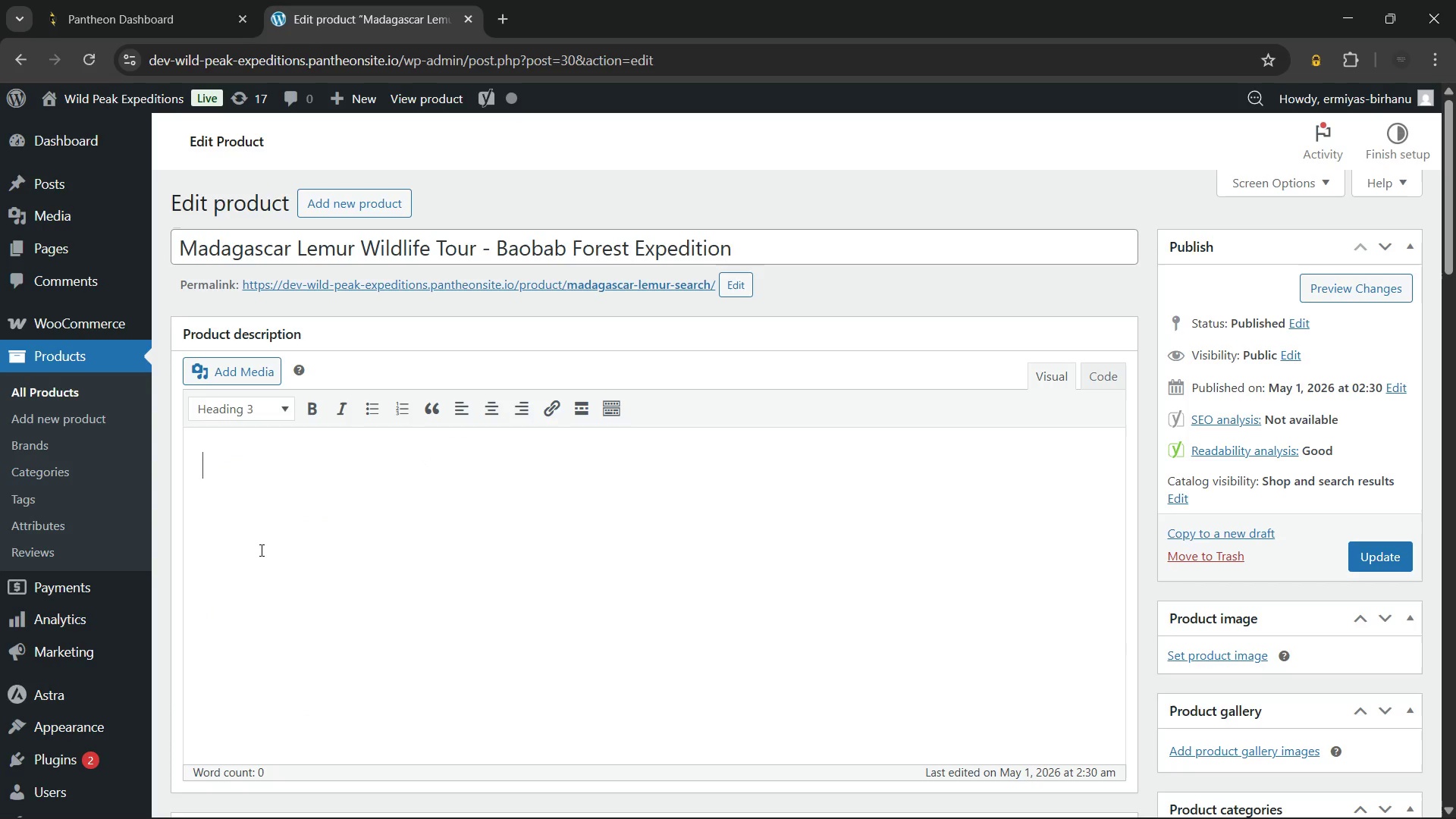 
type(Experience Overve)
key(Backspace)
type(iew - )
 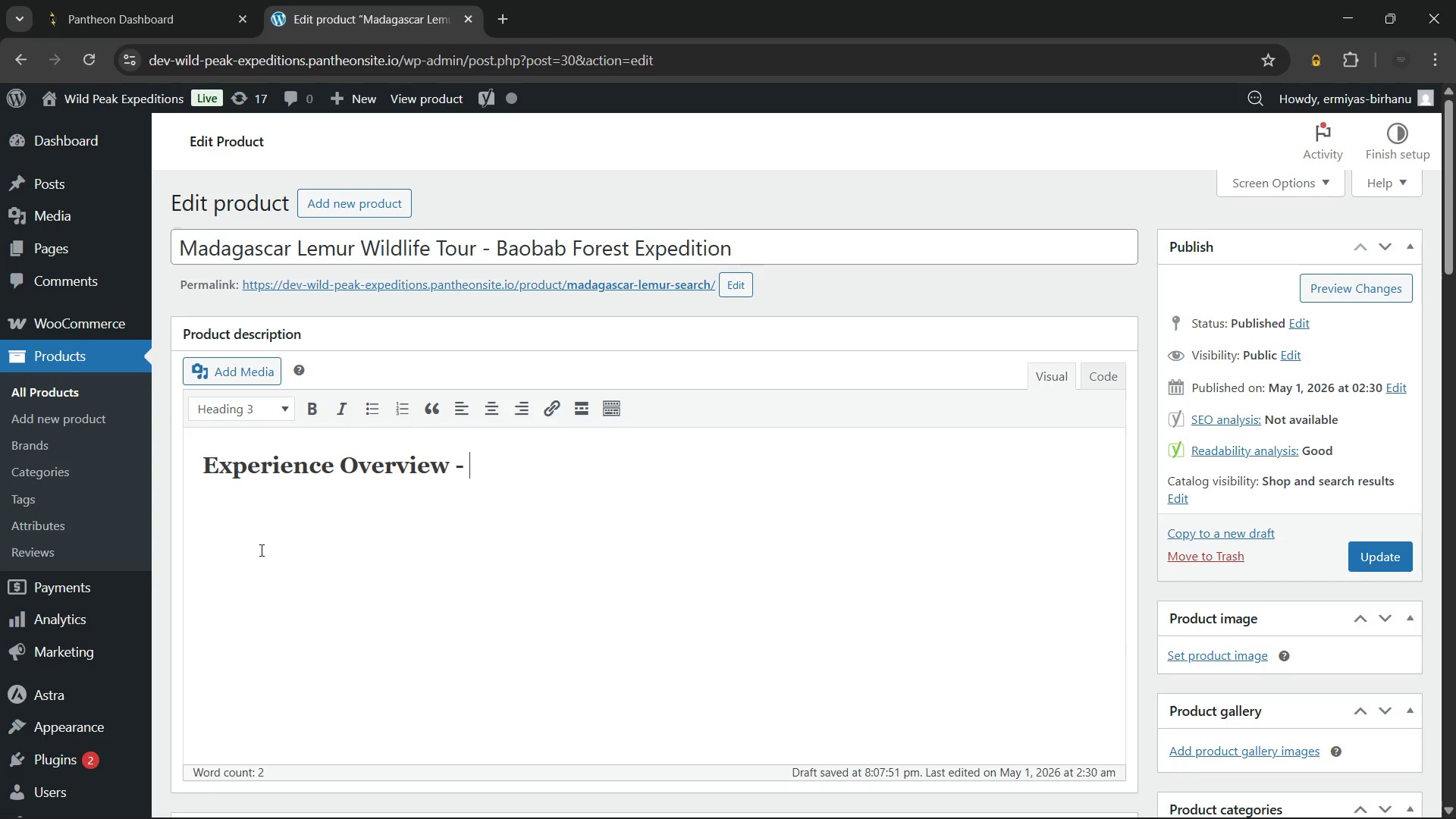 
key(Enter)
 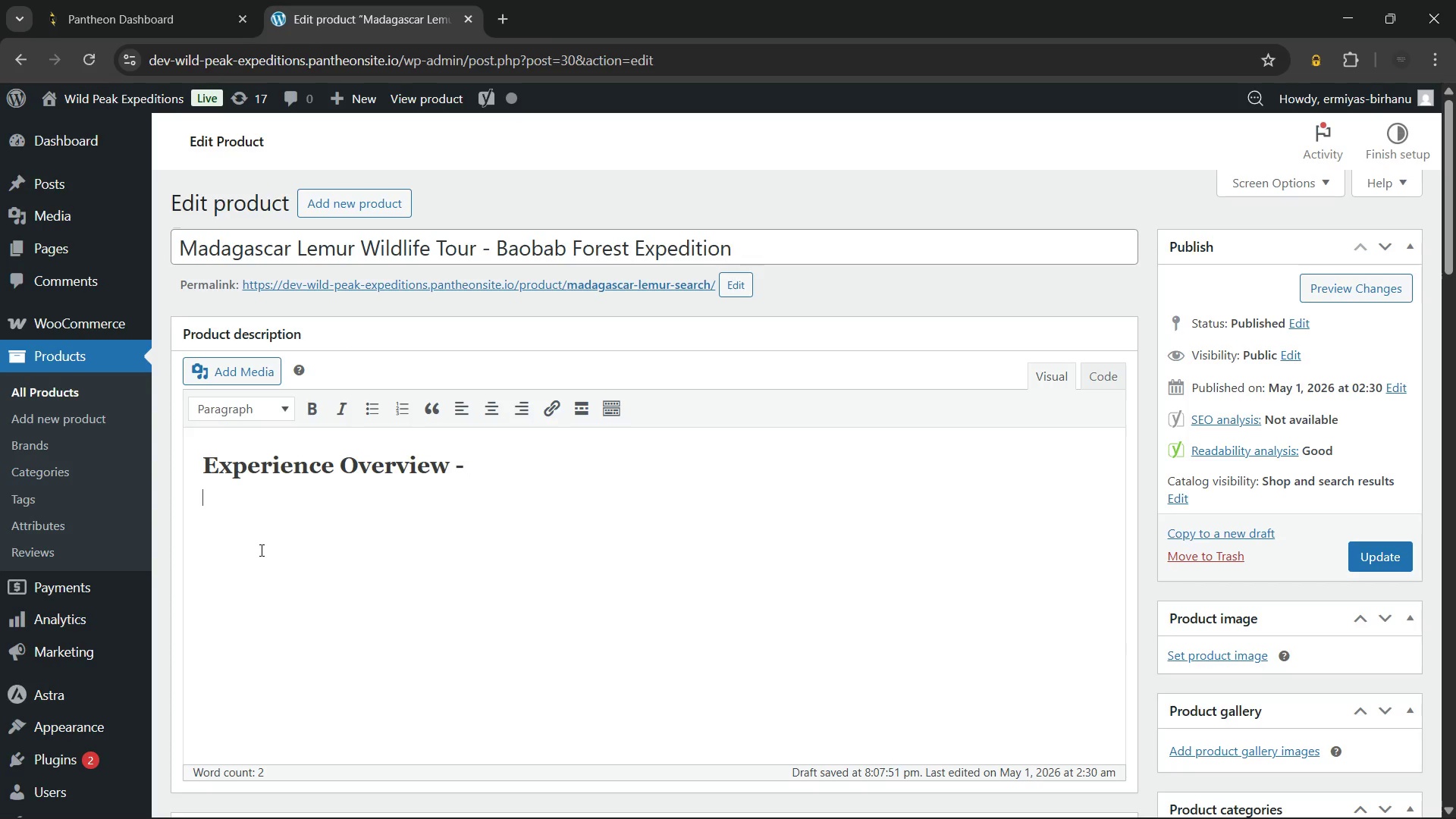 
wait(7.55)
 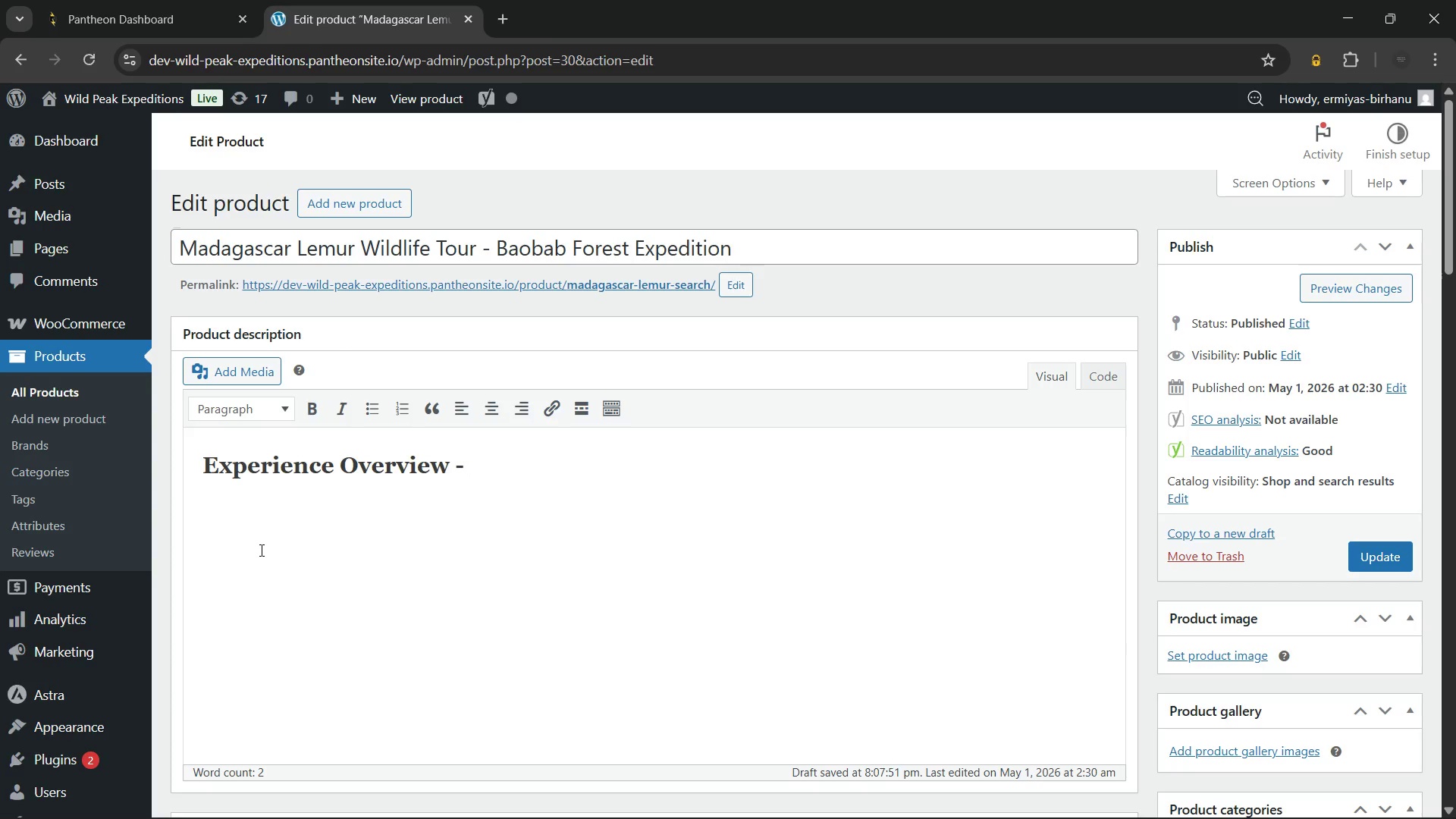 
type(Our )
 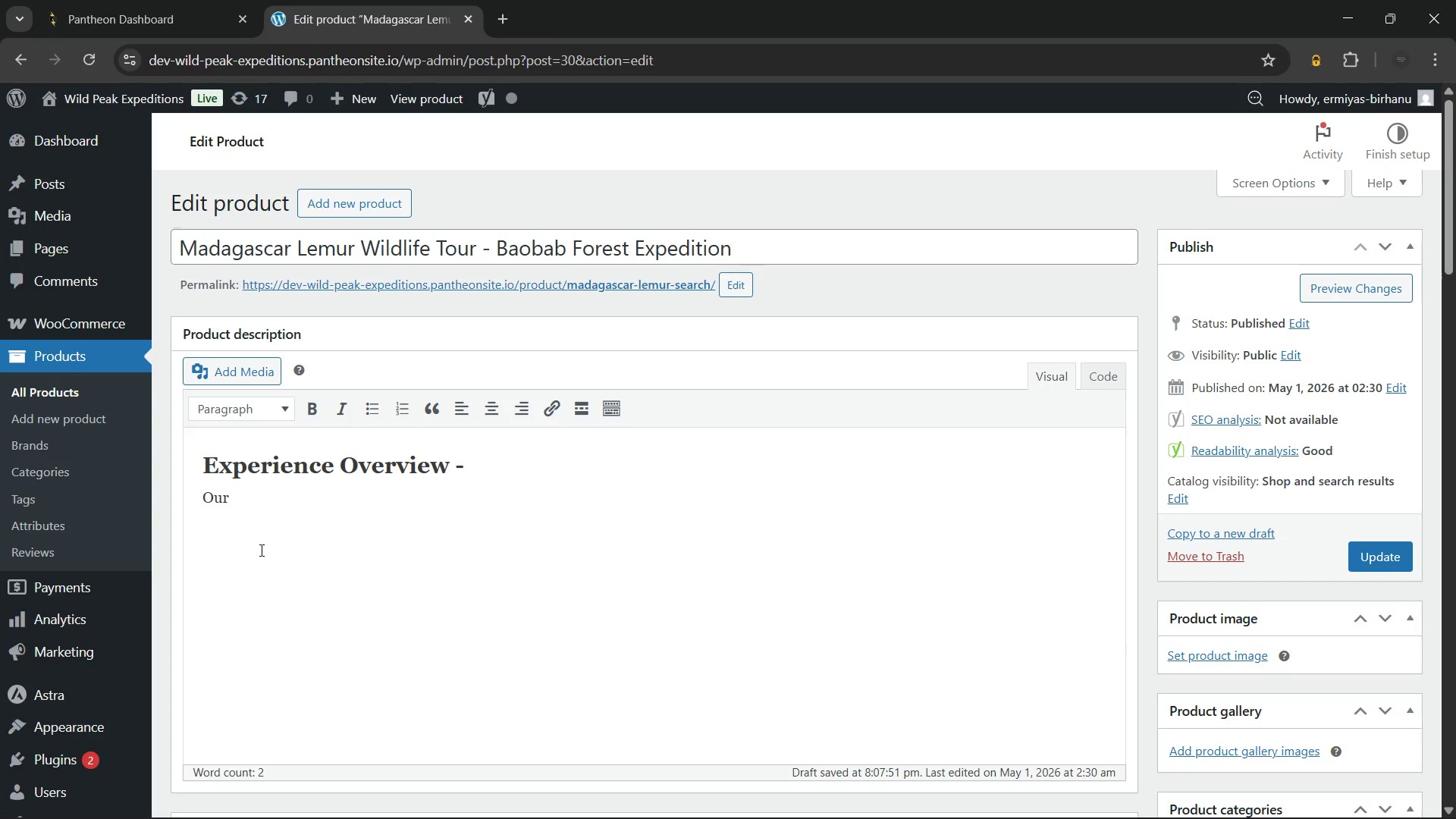 
key(Control+ControlLeft)
 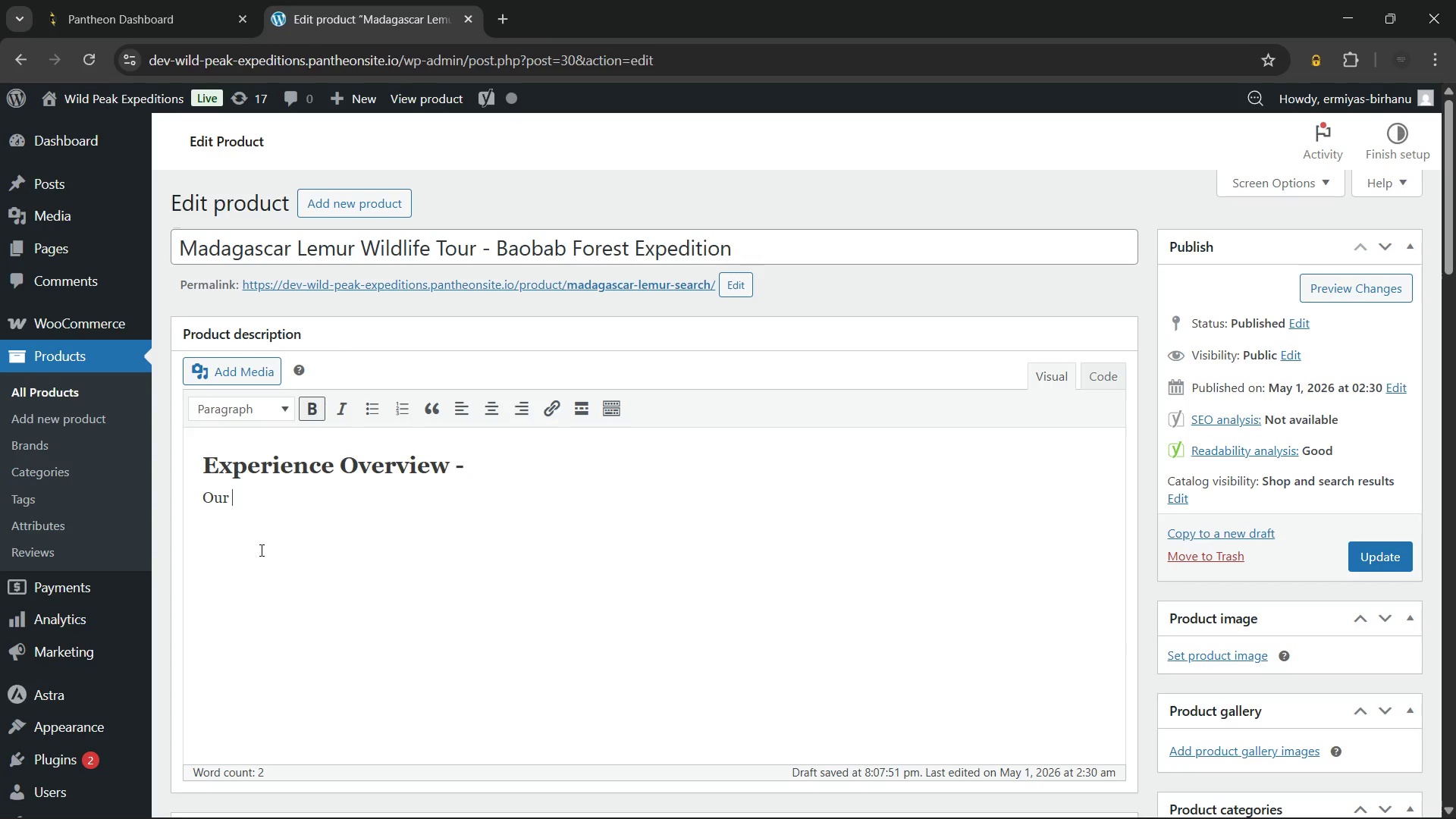 
key(Control+B)
 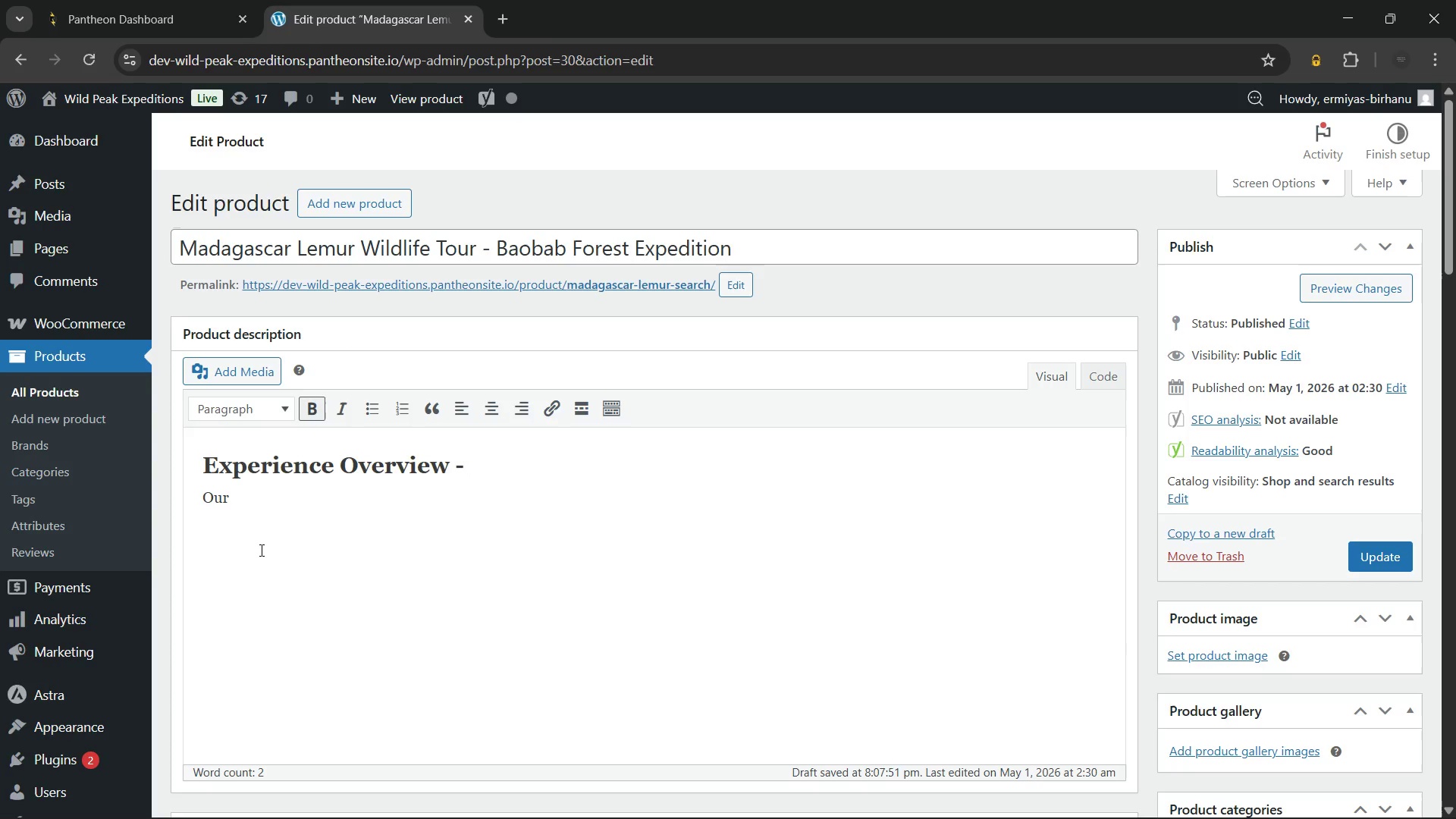 
type(Madagascar lemur wildlife tour )
 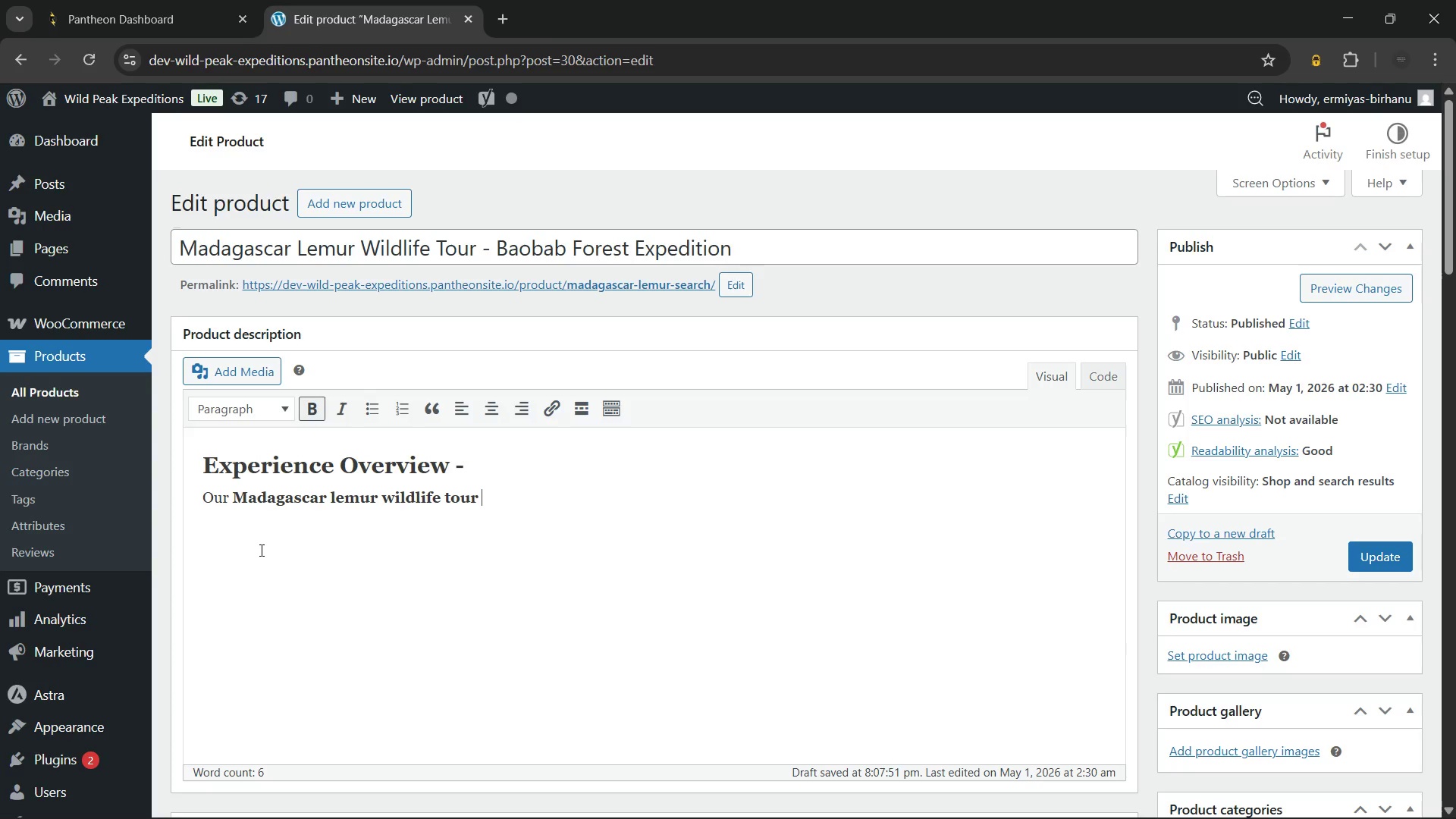 
key(Control+ControlLeft)
 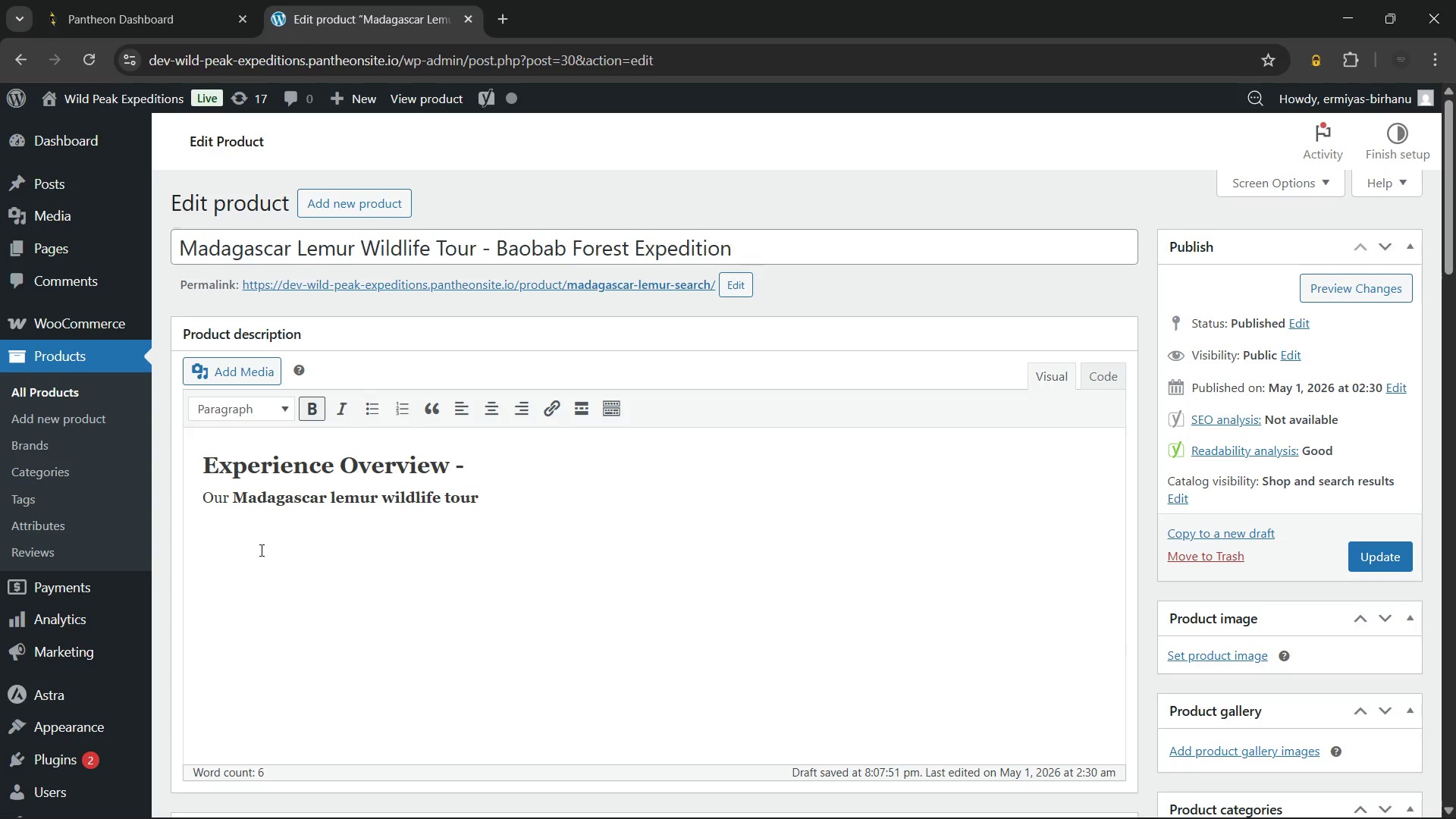 
key(CapsLock)
 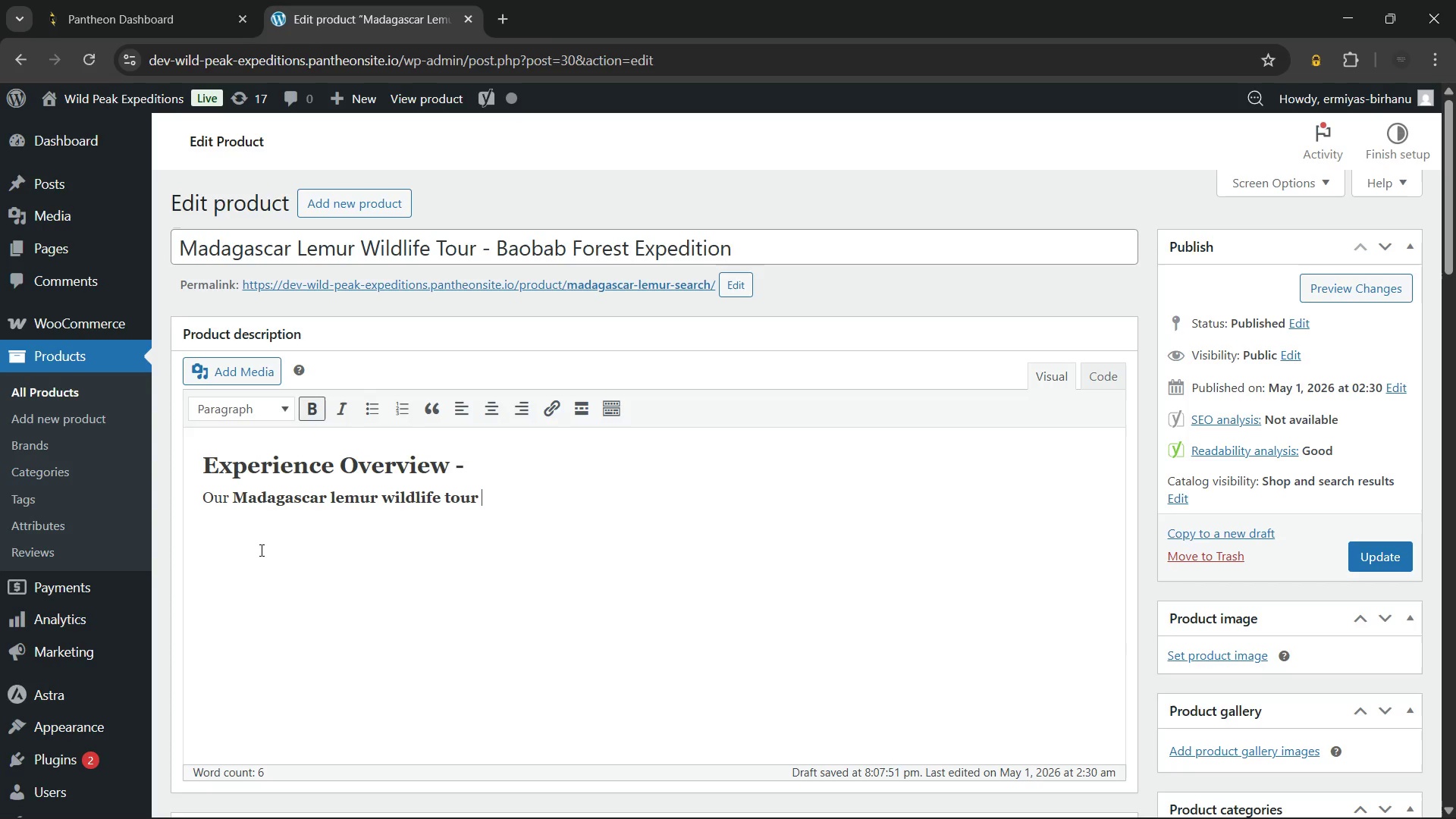 
key(Control+B)
 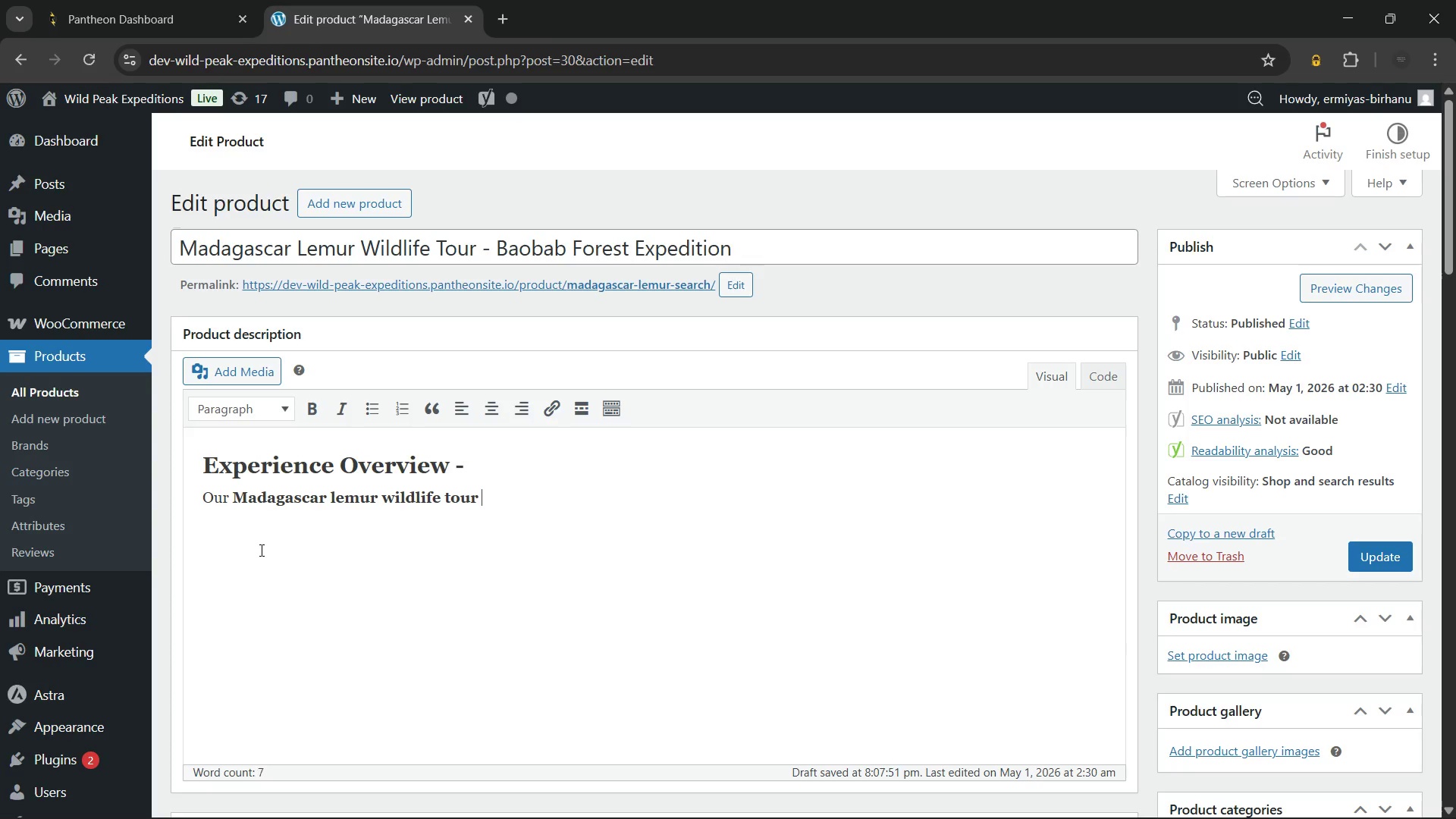 
type(introduces)
 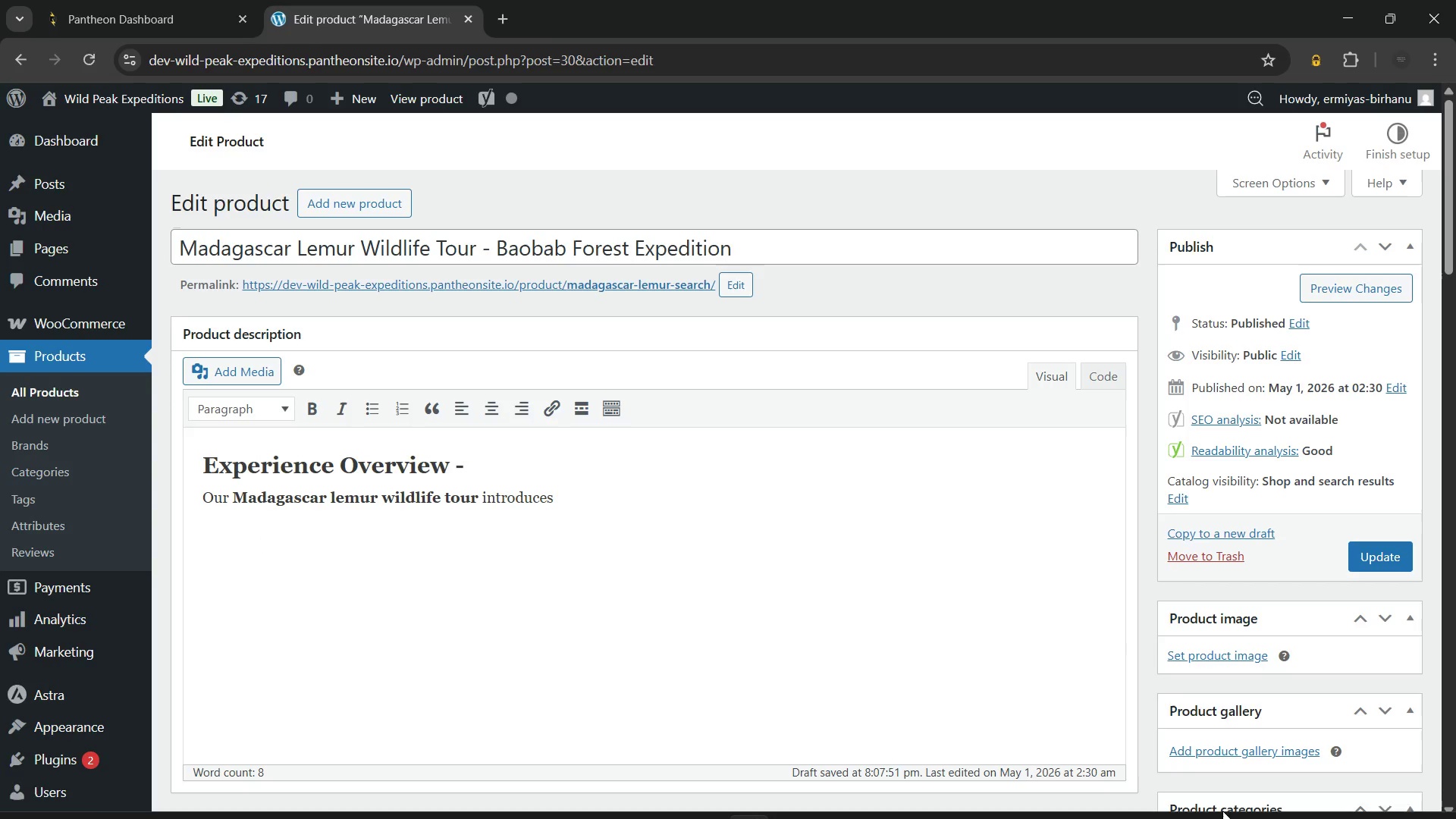 
left_click([1282, 799])
 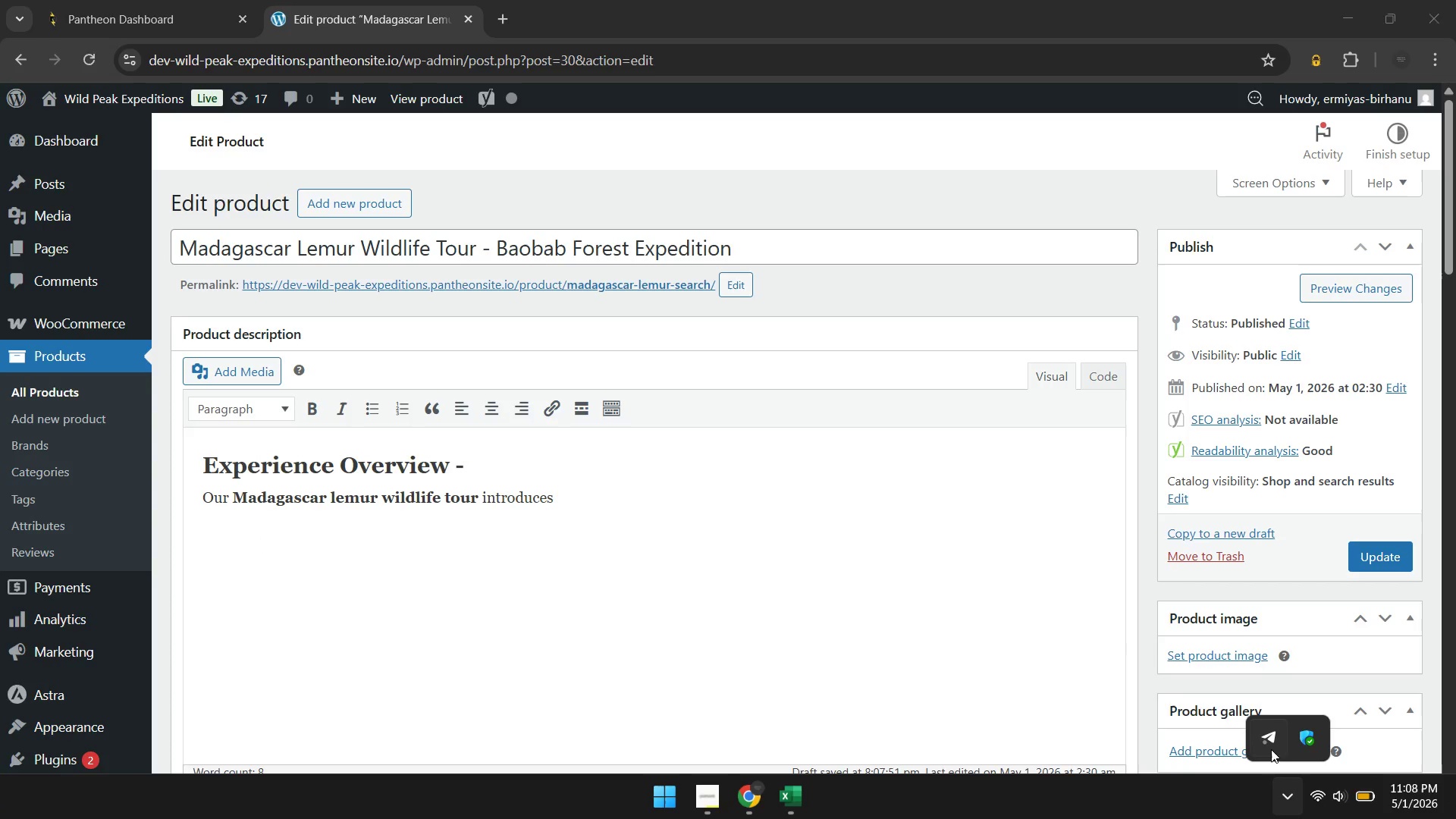 
left_click([1268, 745])
 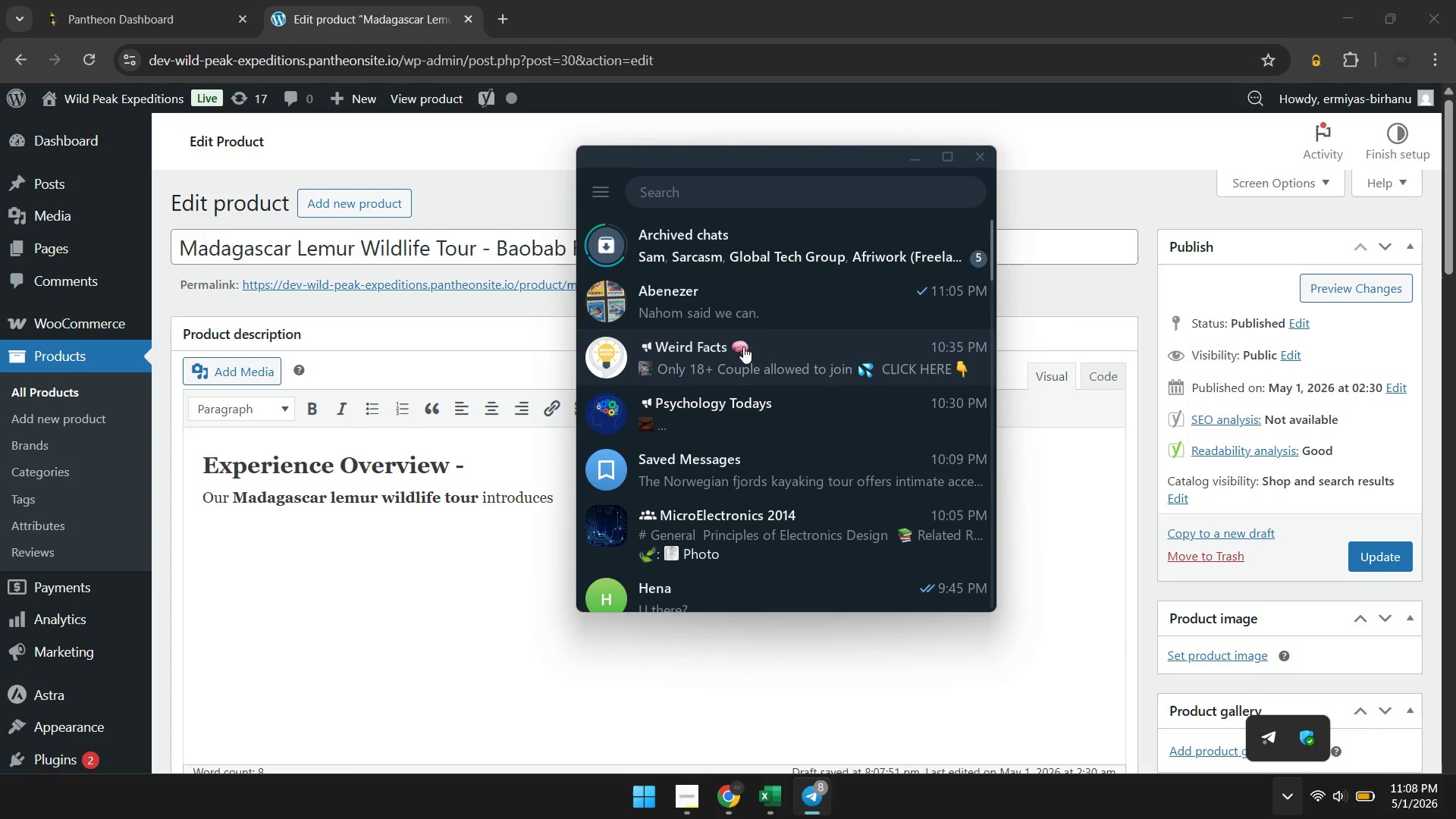 
left_click([812, 244])
 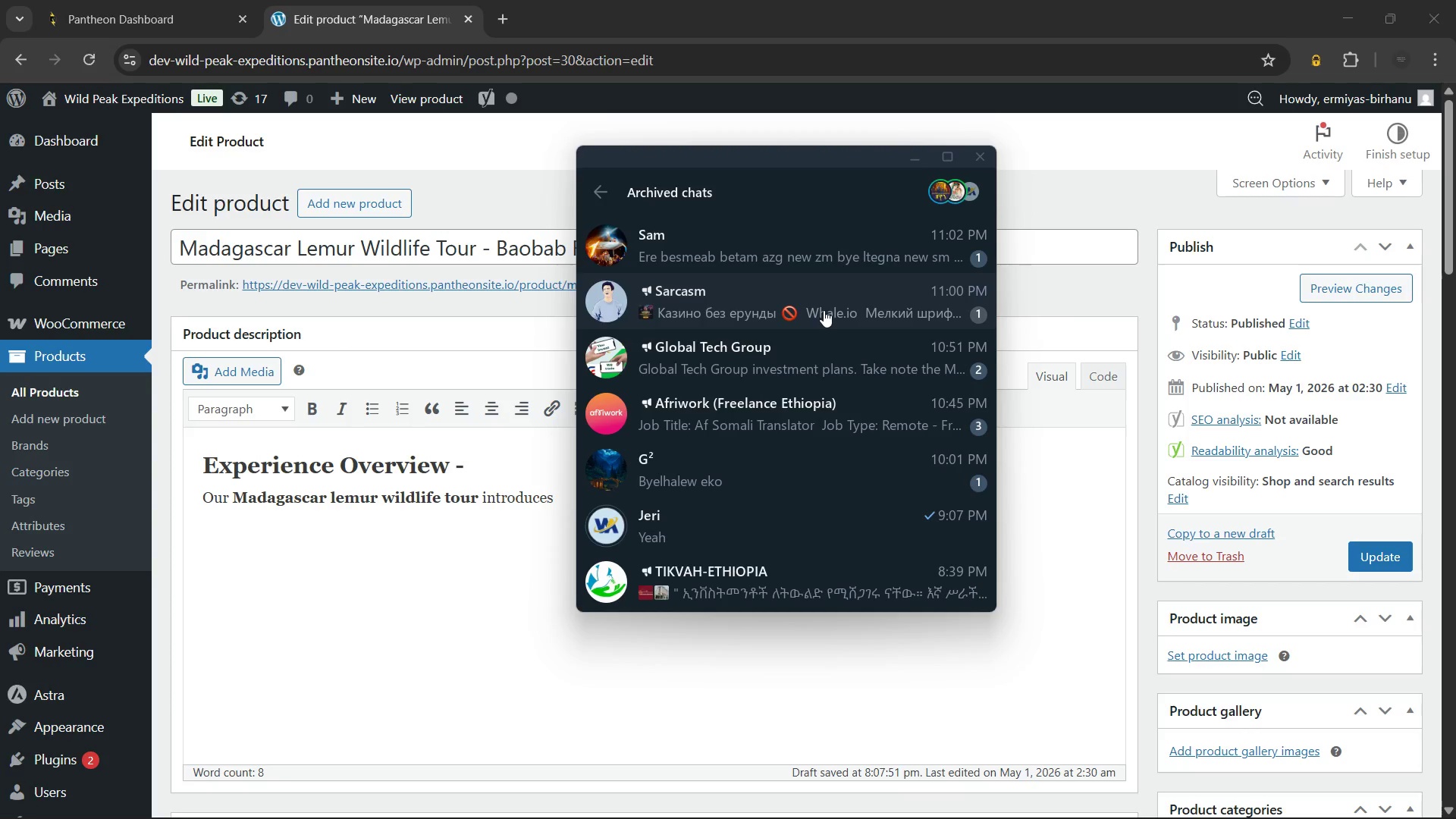 
left_click([814, 245])
 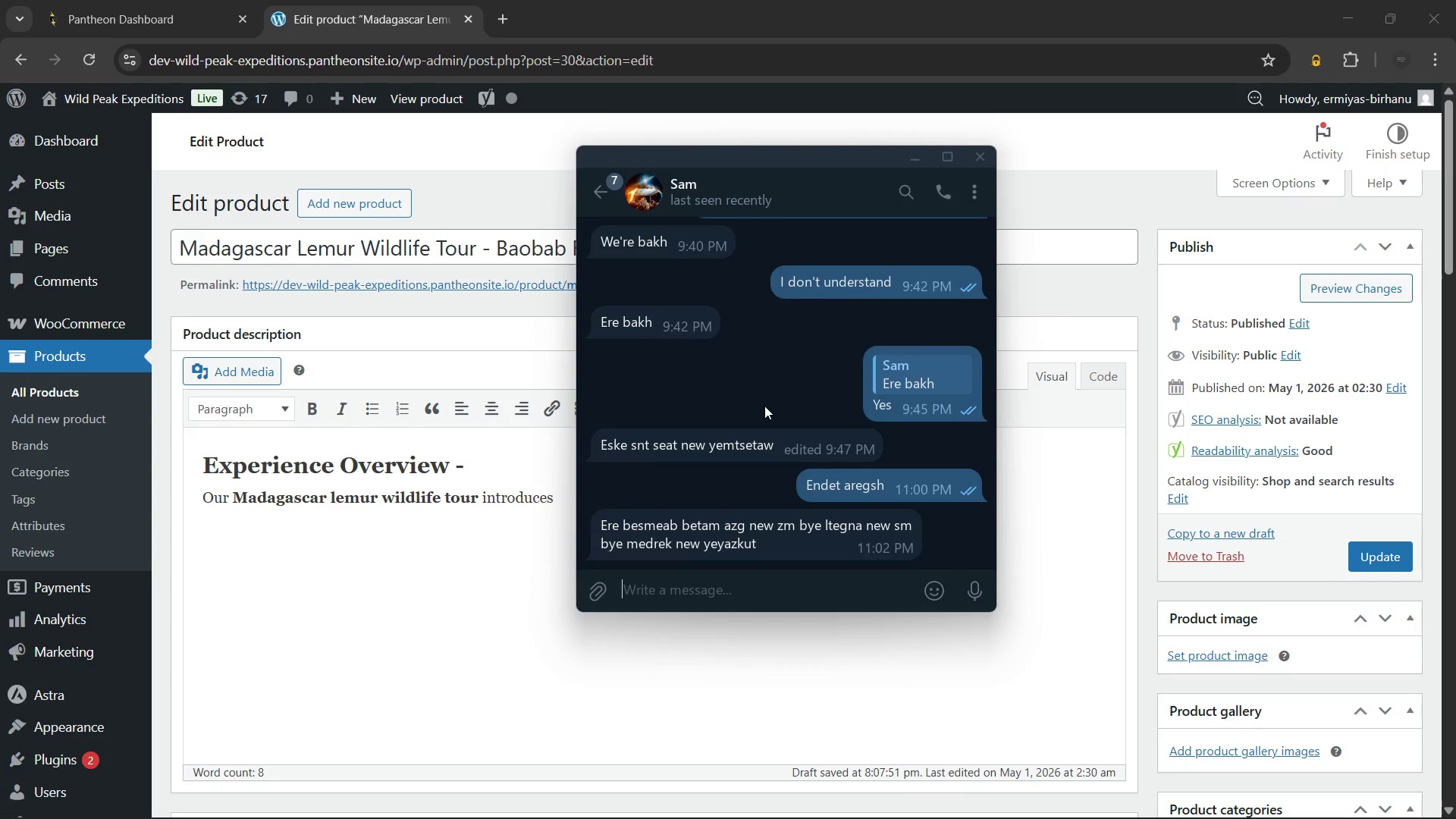 
wait(9.59)
 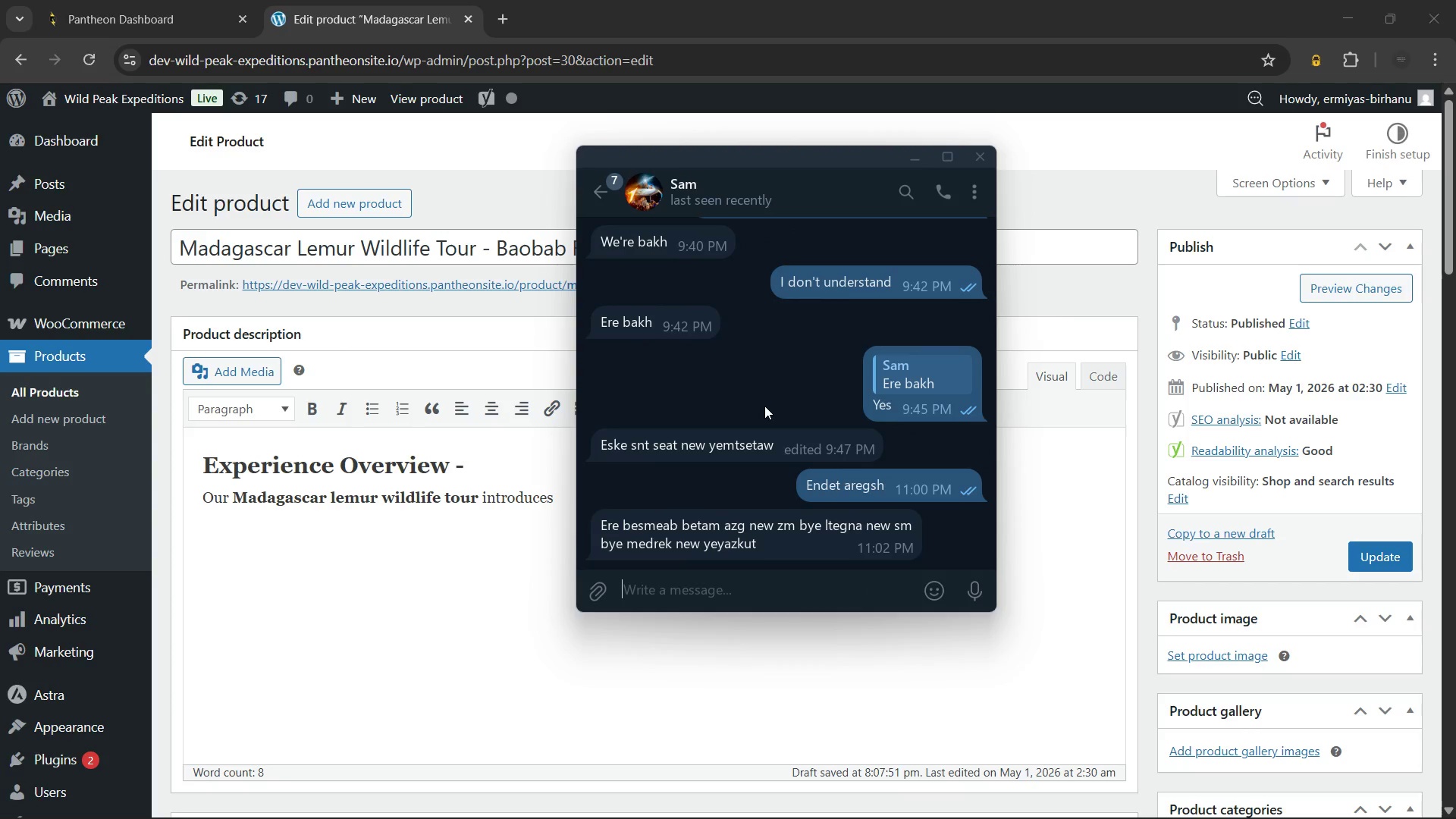 
right_click([861, 540])
 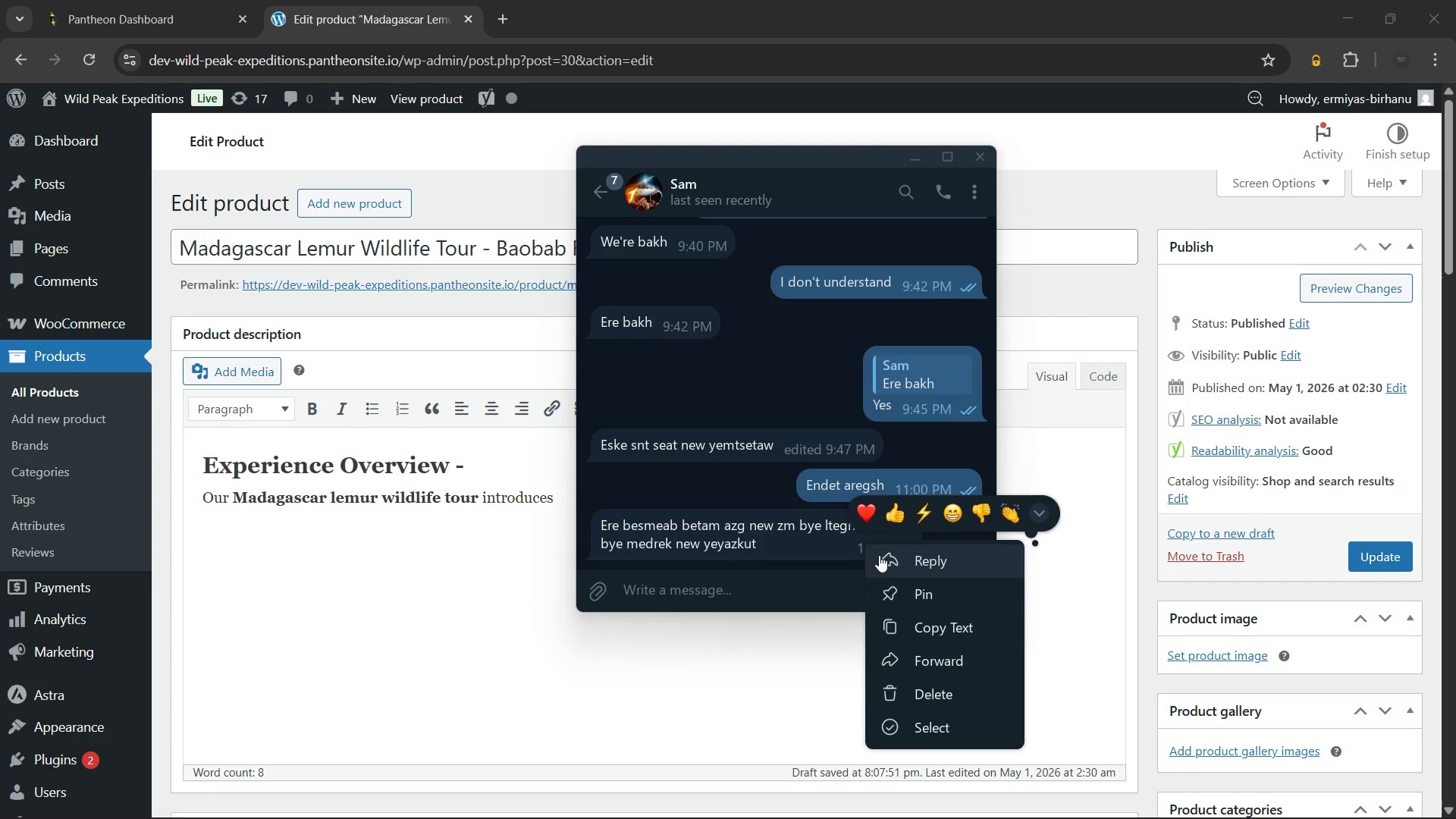 
left_click([879, 555])
 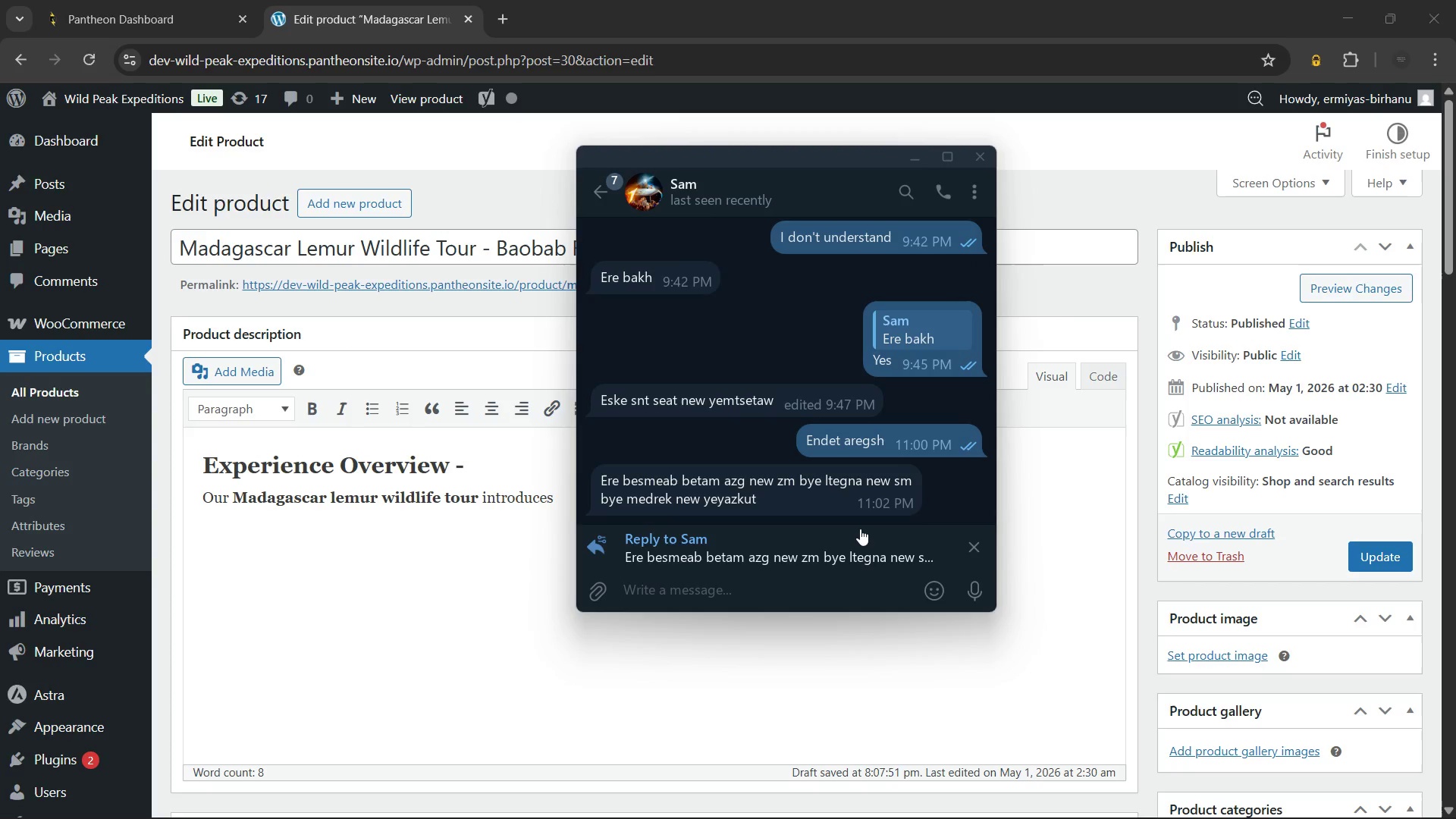 
wait(5.27)
 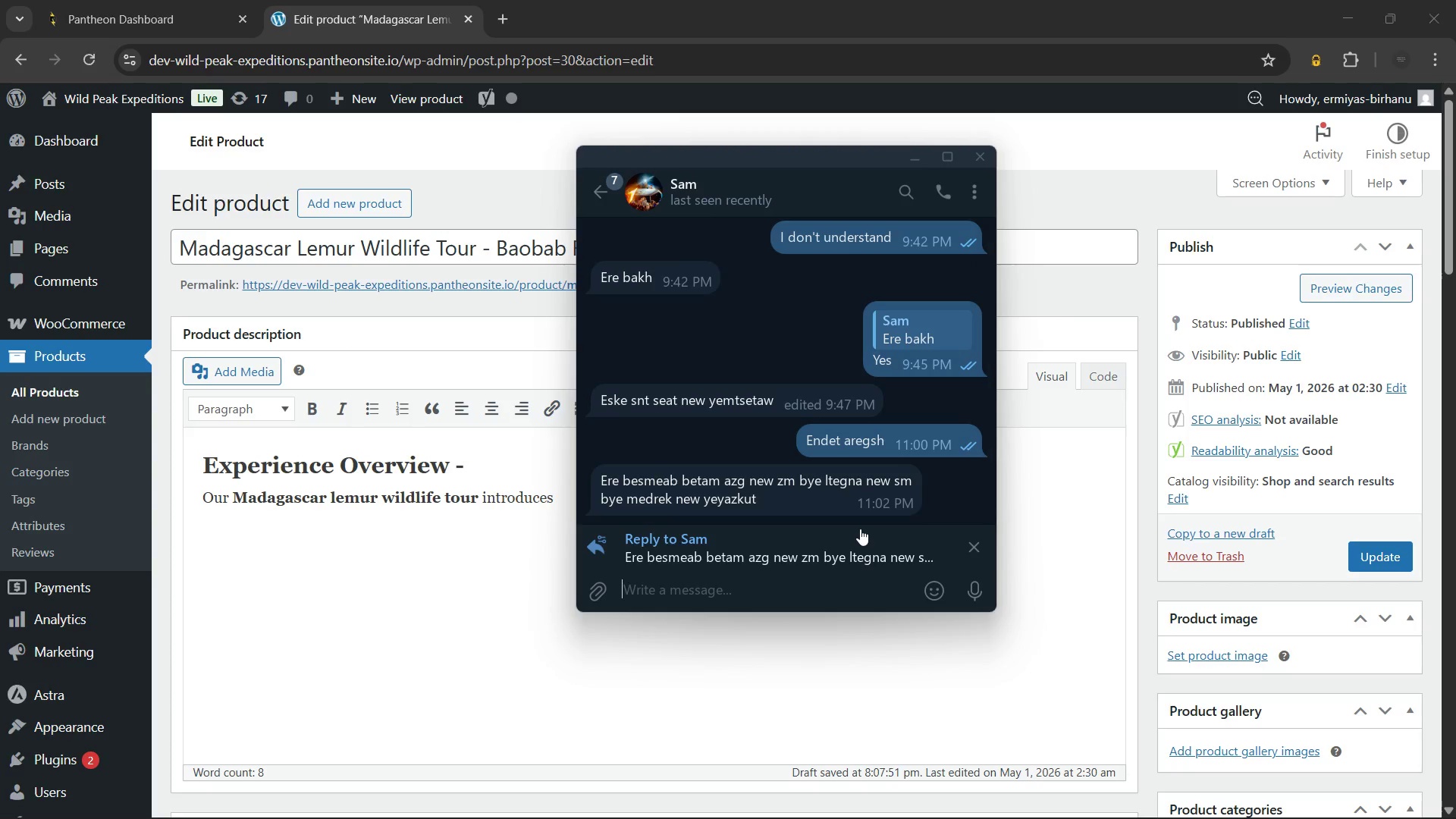 
type(did they postpone it?)
 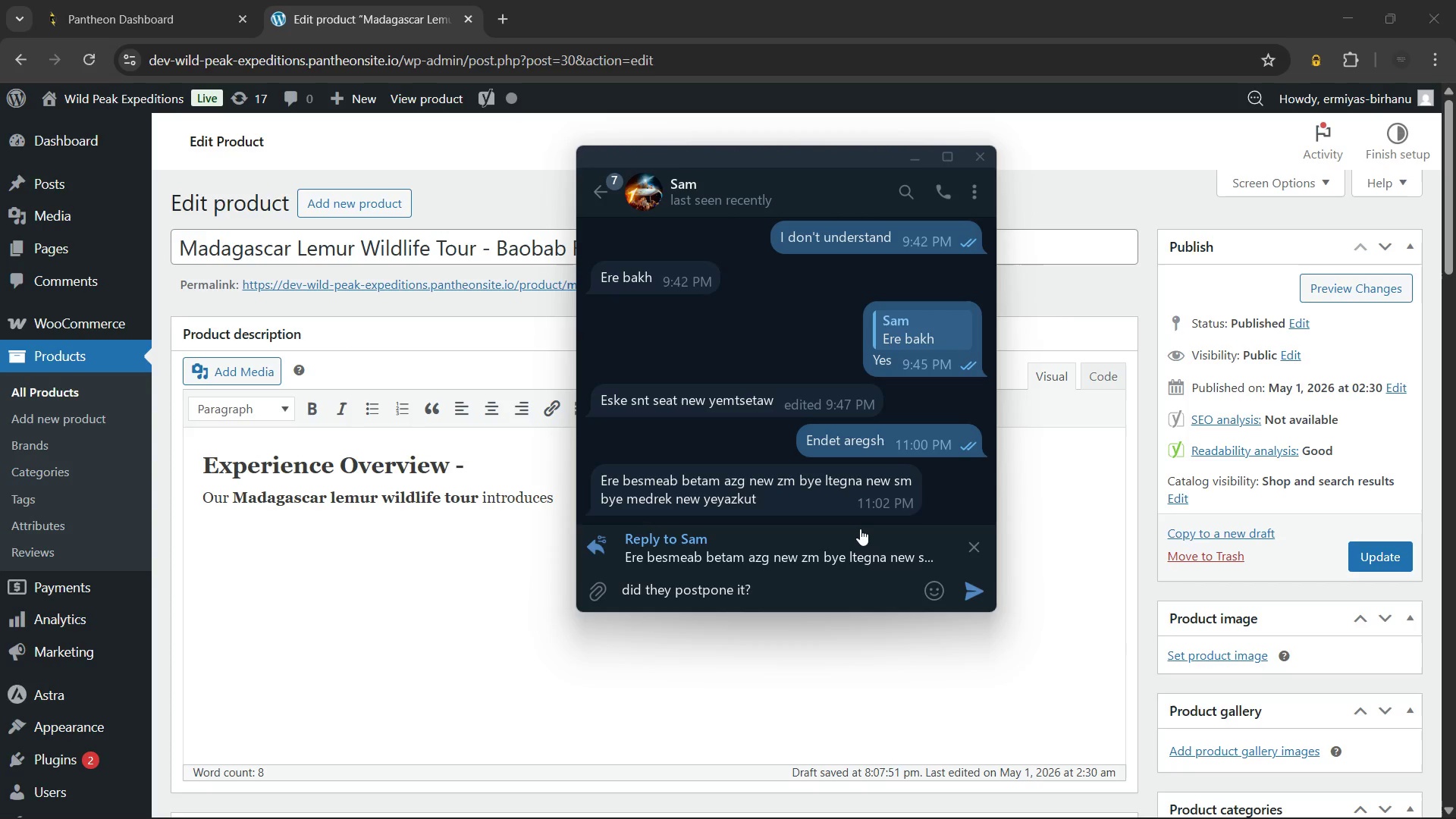 
key(Enter)
 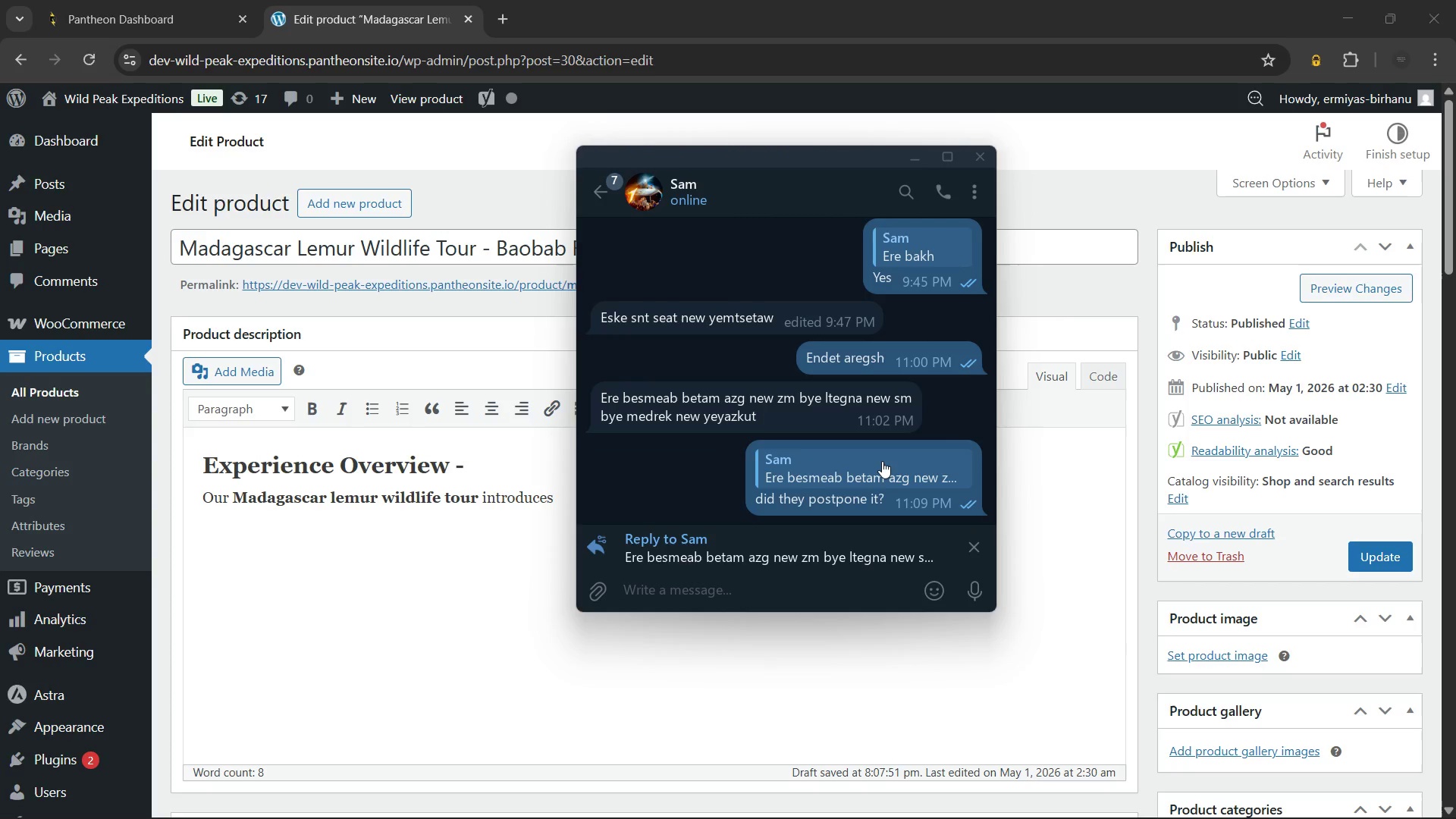 
wait(6.51)
 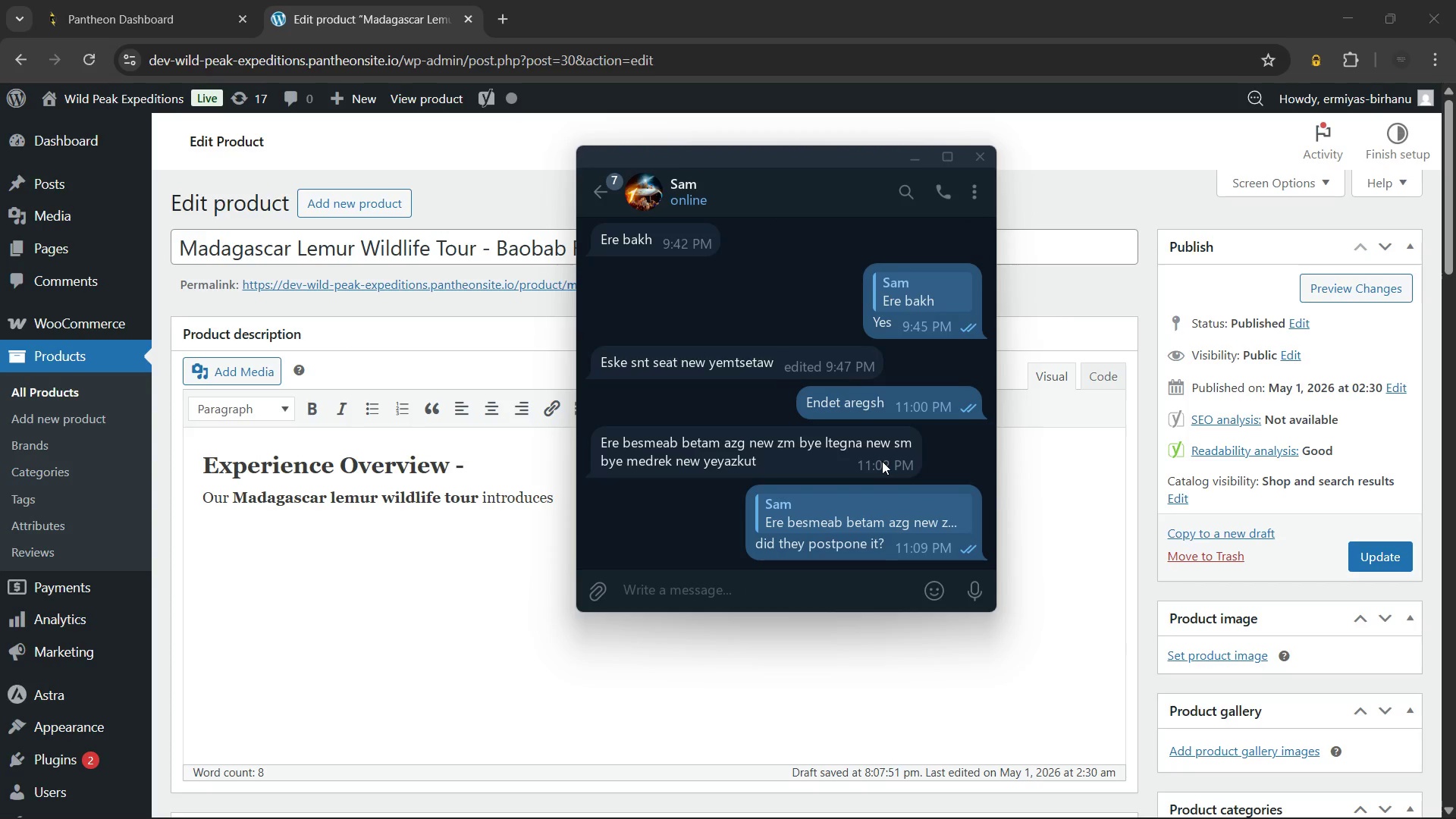 
type(yikrta eshi wude )
 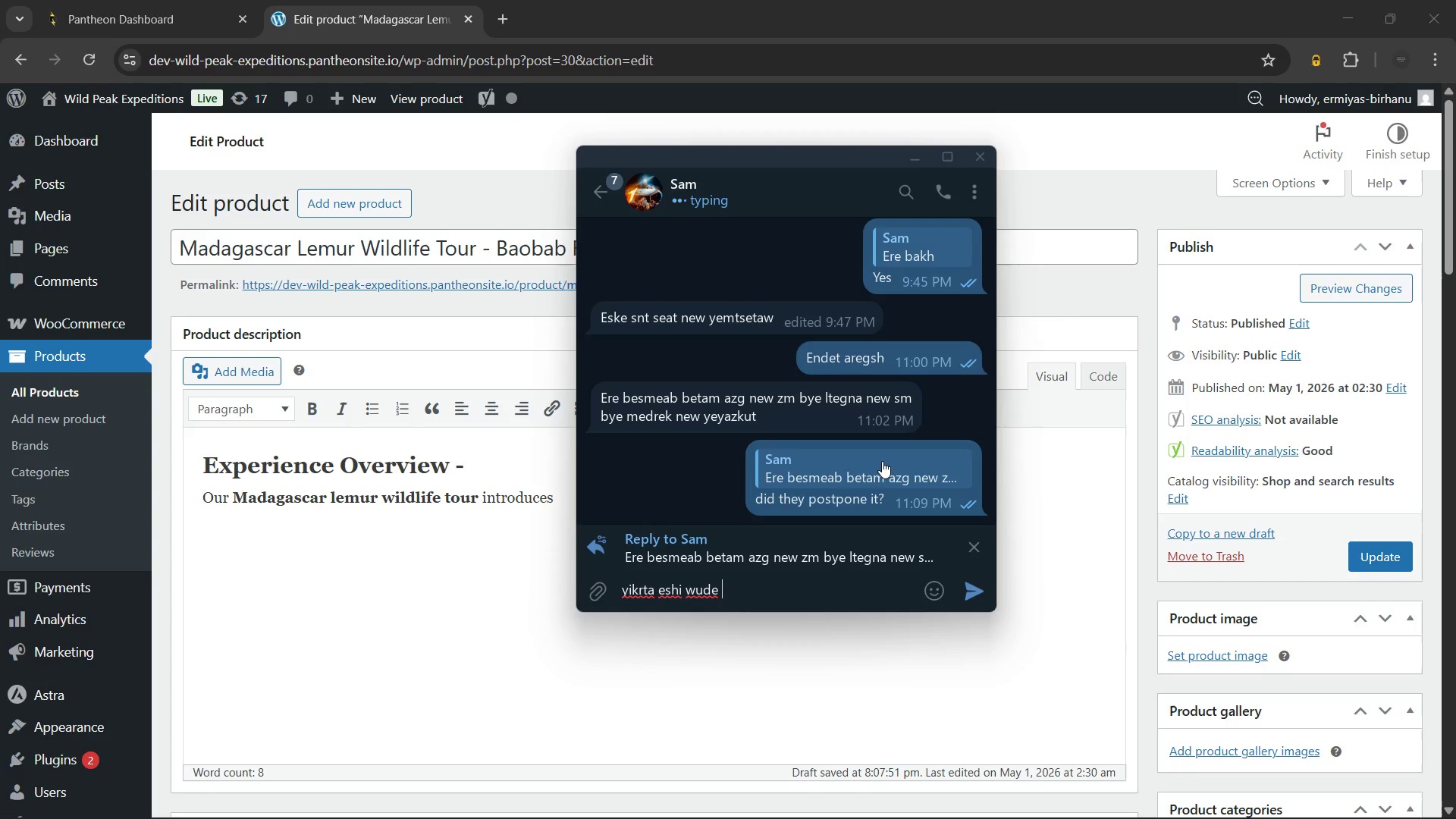 
wait(5.97)
 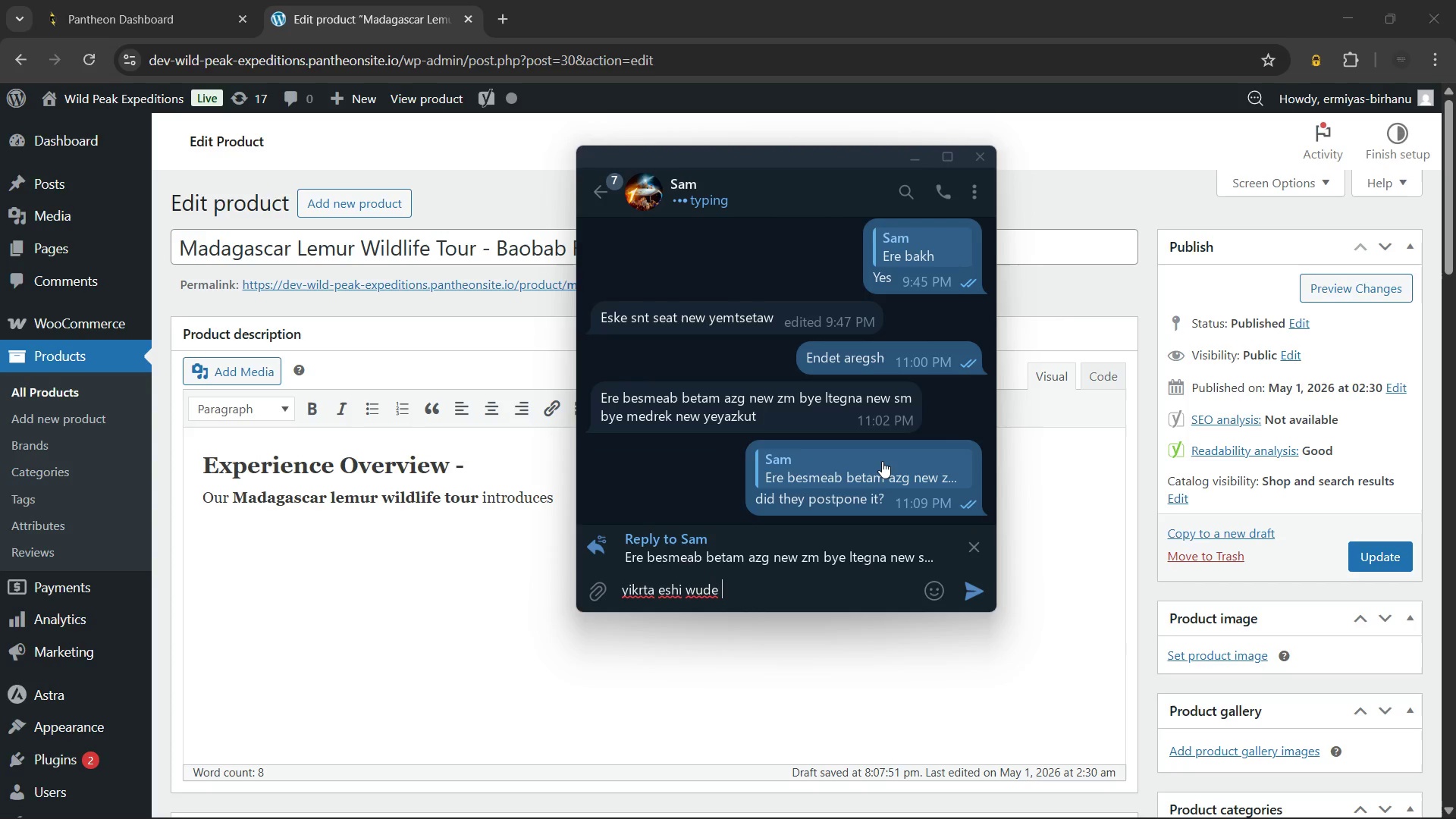 
type(hasabe anchi gar new yalew yemr)
key(Backspace)
key(Backspace)
key(Backspace)
key(Backspace)
type(ewume)
key(Backspace)
key(Backspace)
type(neten new)
 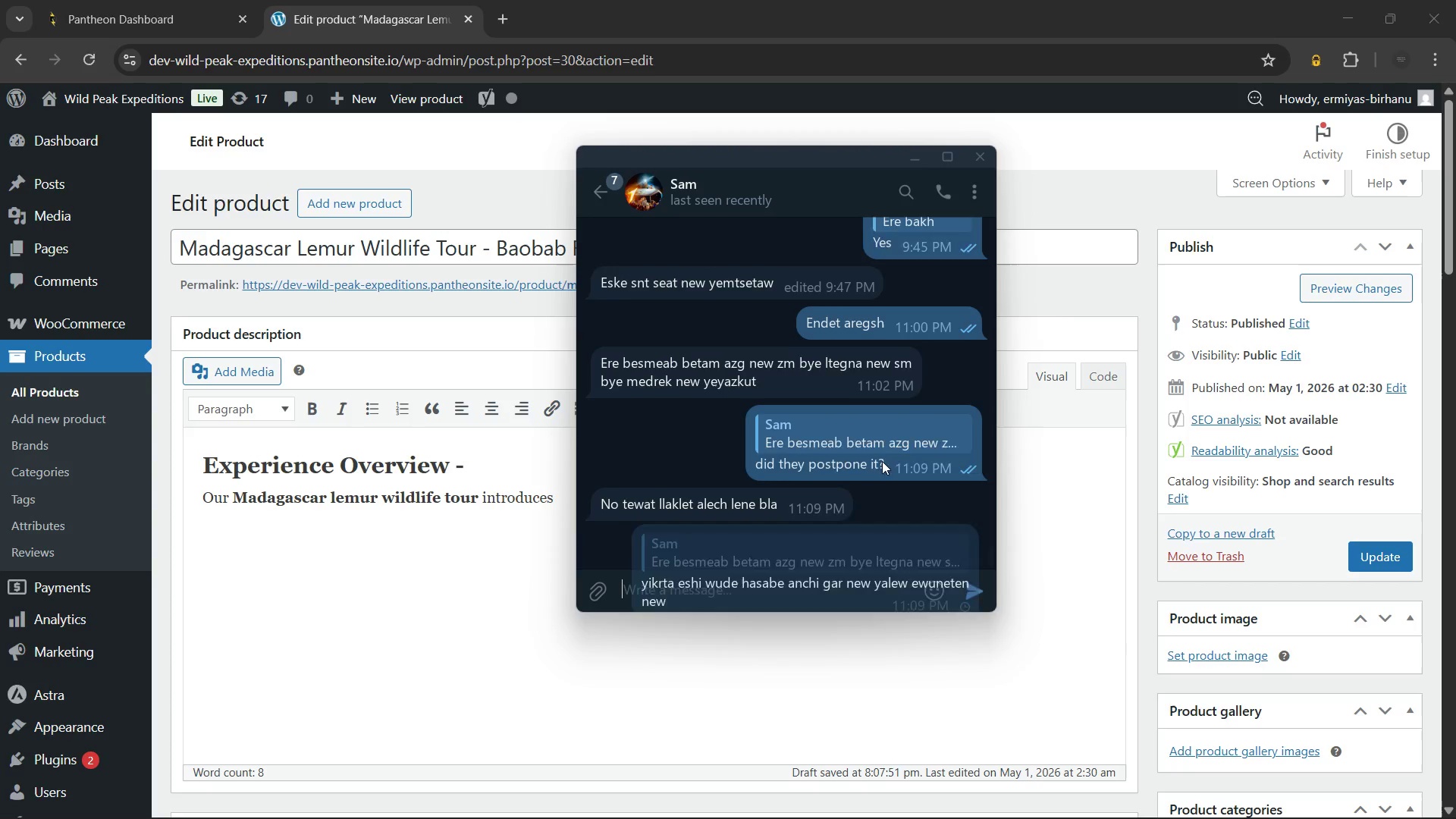 
key(Enter)
 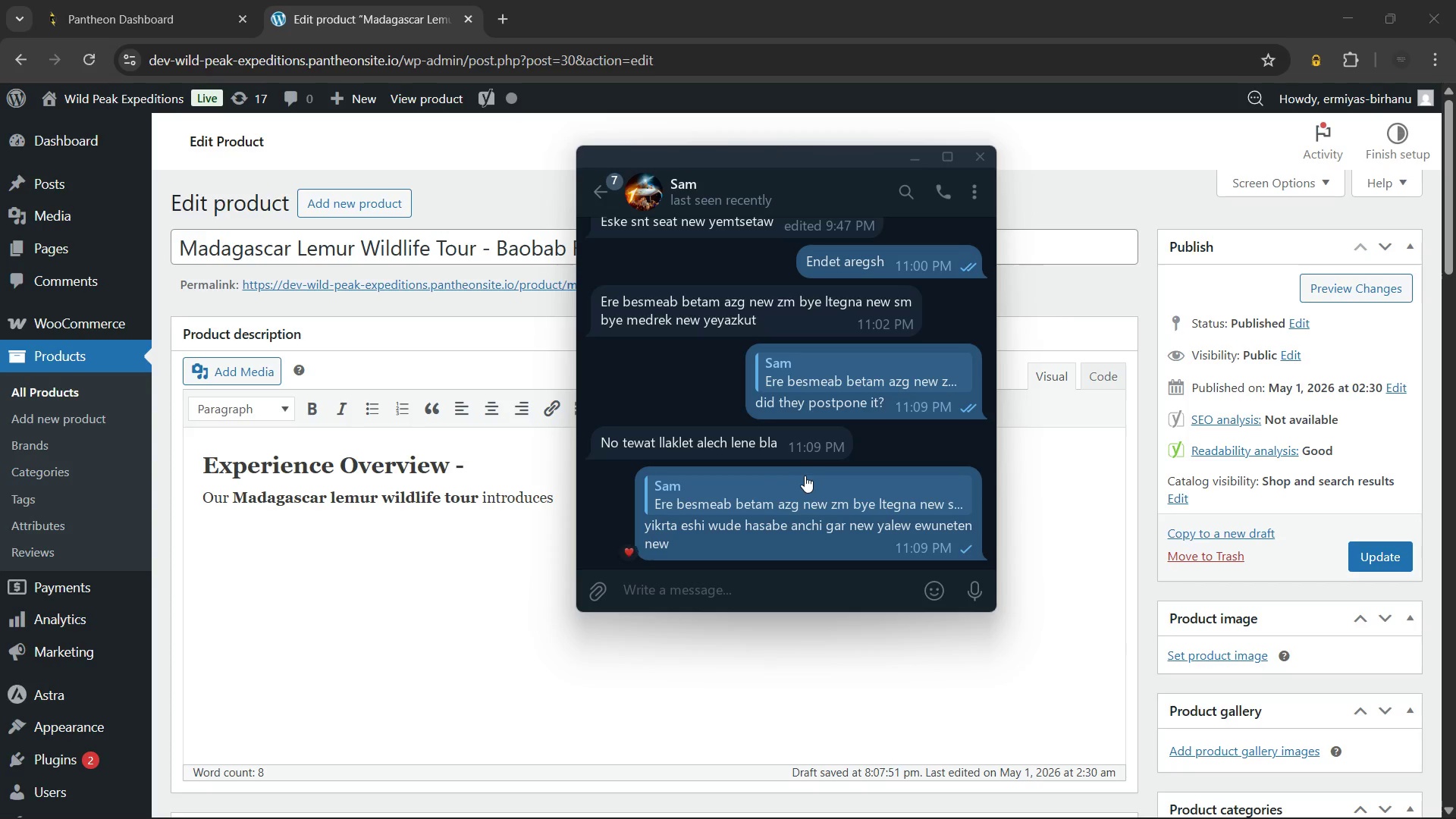 
wait(8.66)
 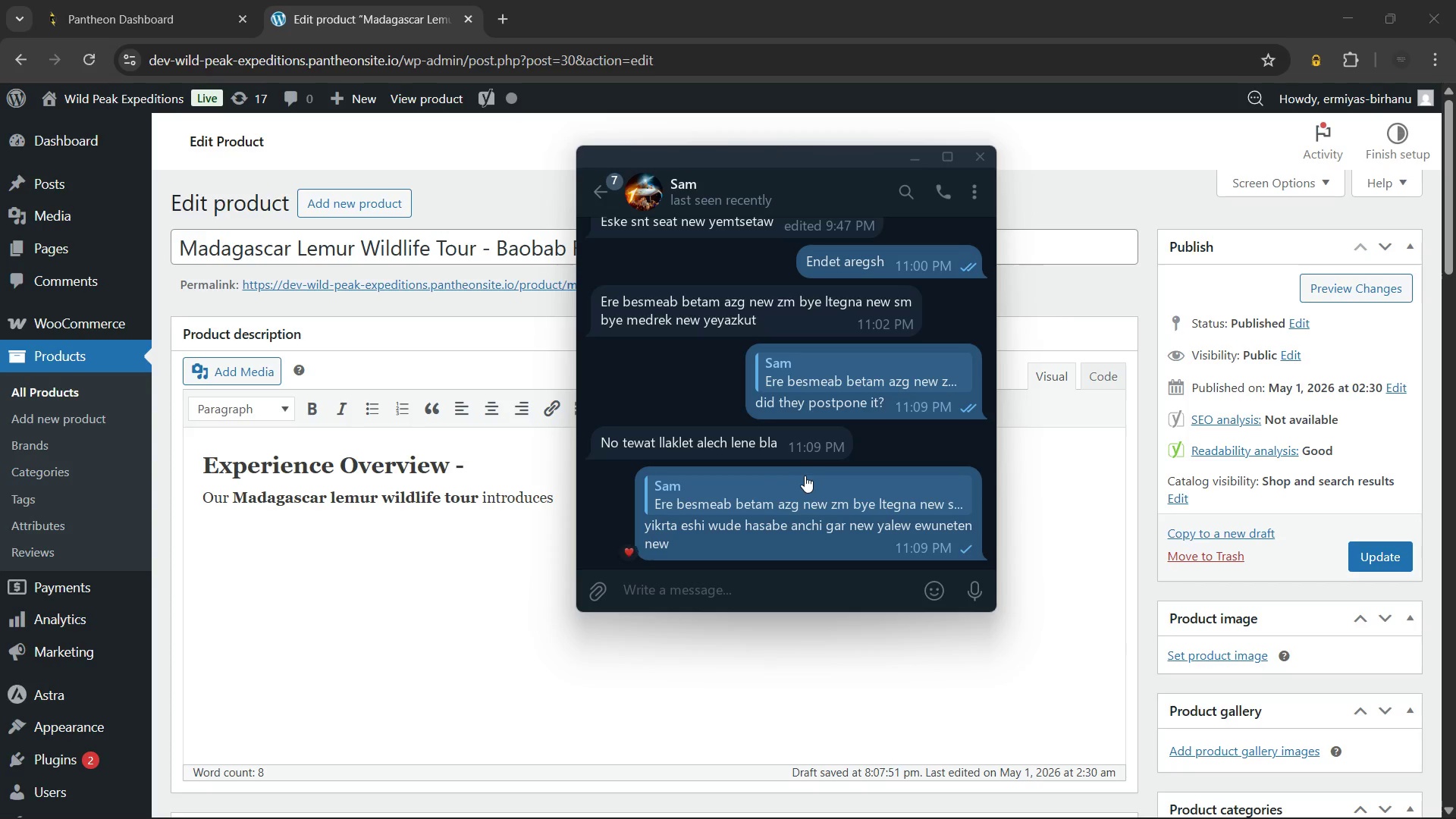 
right_click([817, 444])
 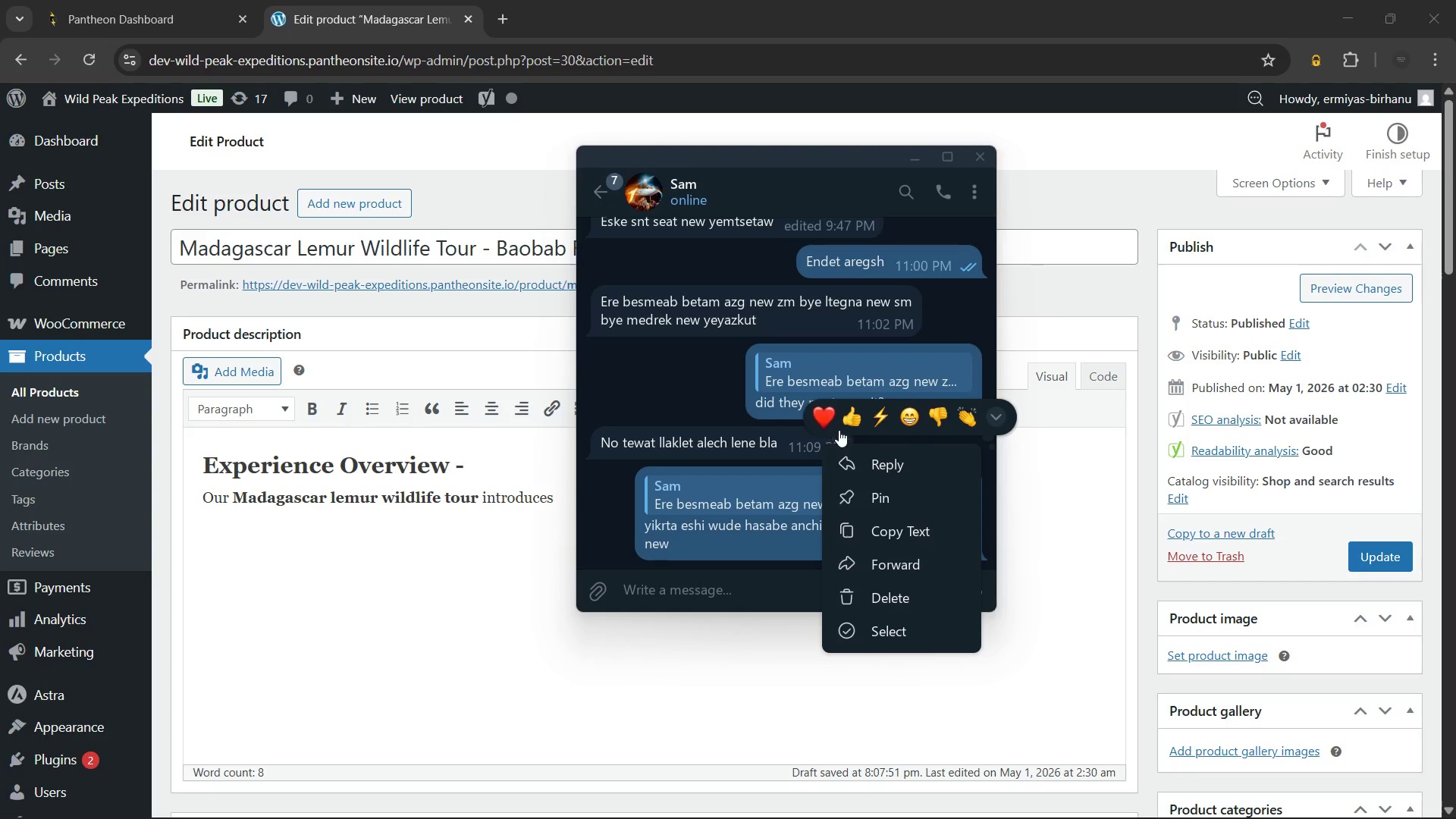 
left_click([845, 423])
 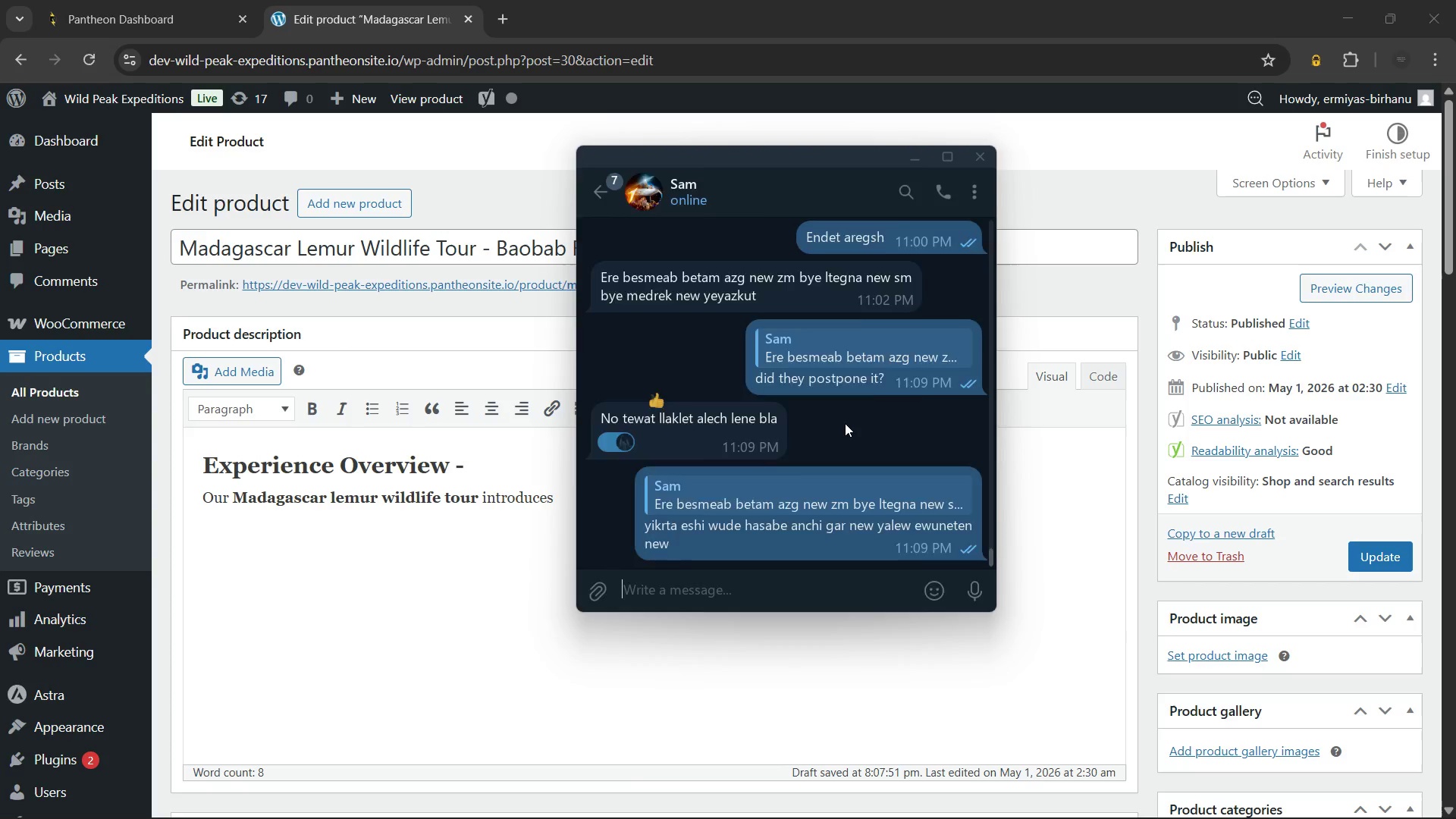 
key(Escape)
 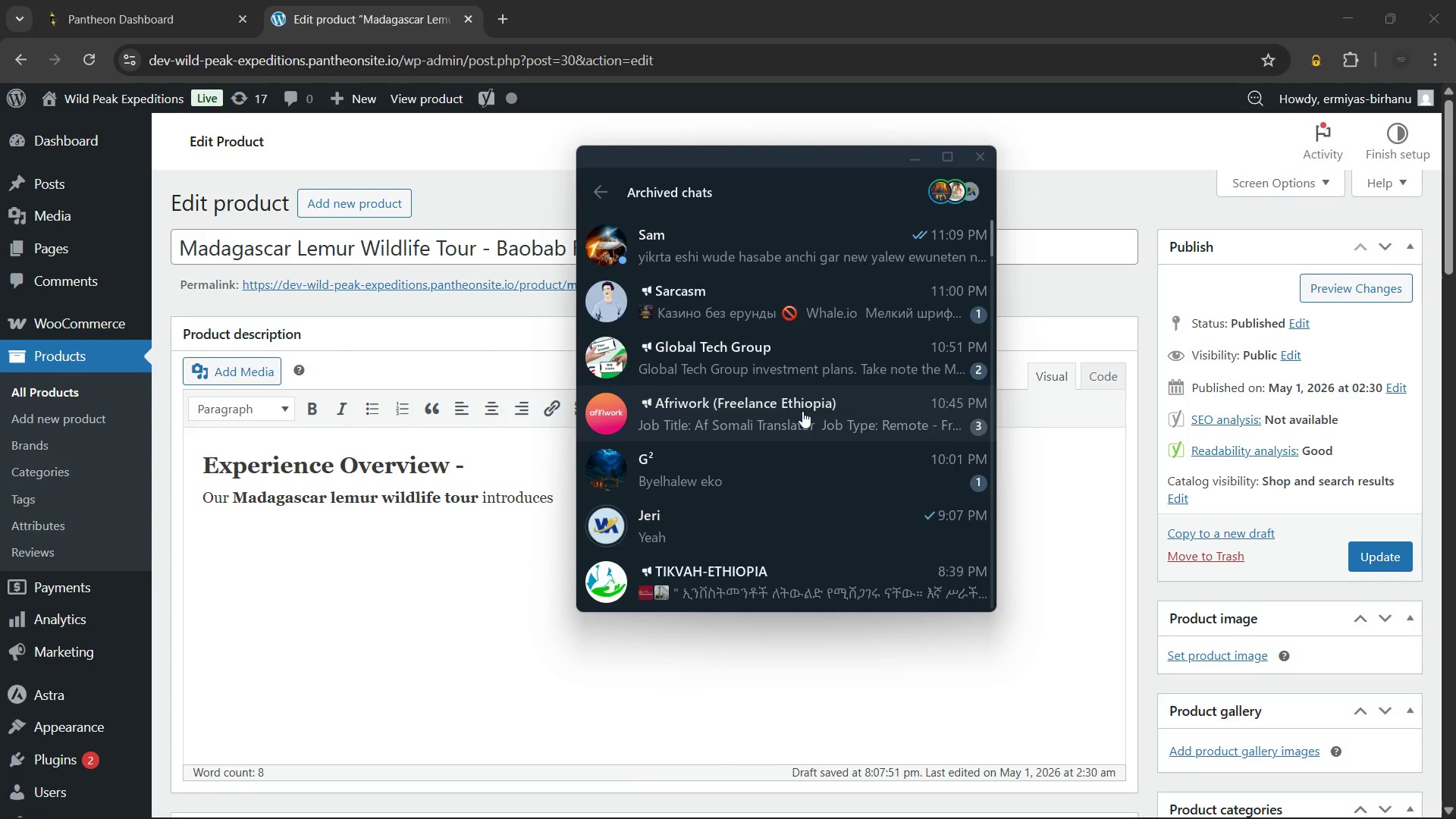 
key(Escape)
 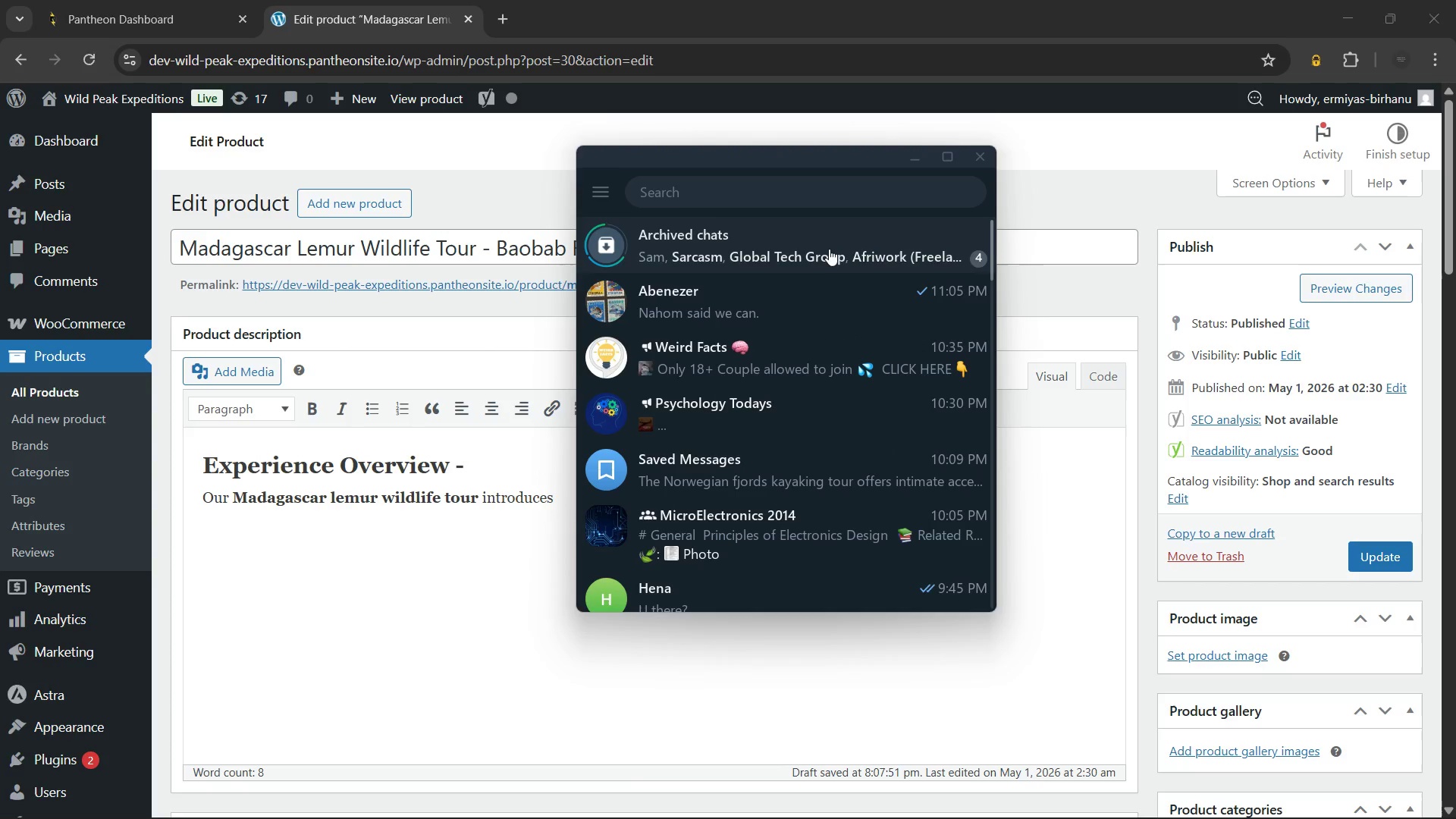 
left_click([830, 246])
 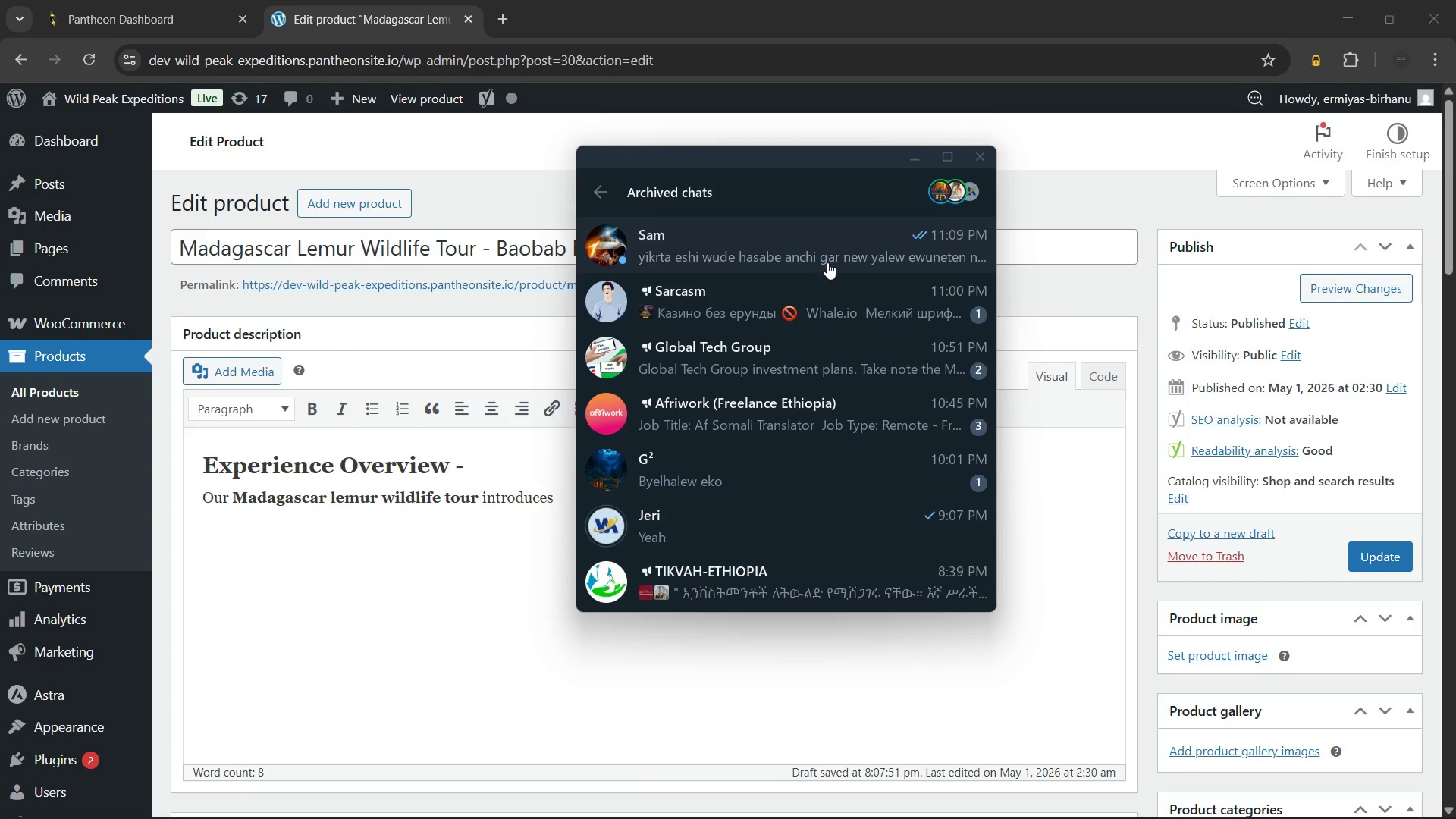 
key(Escape)
 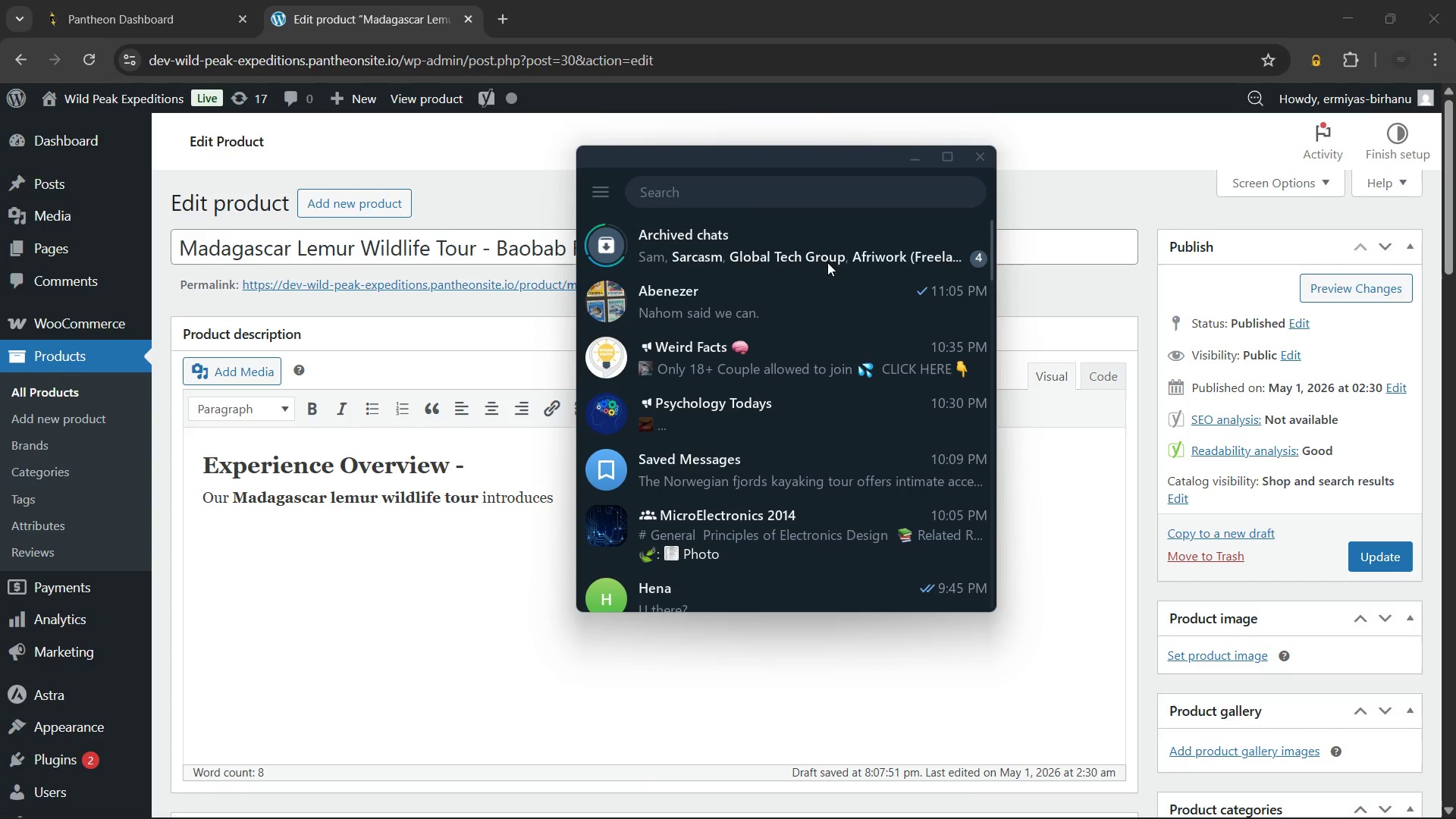 
right_click([827, 262])
 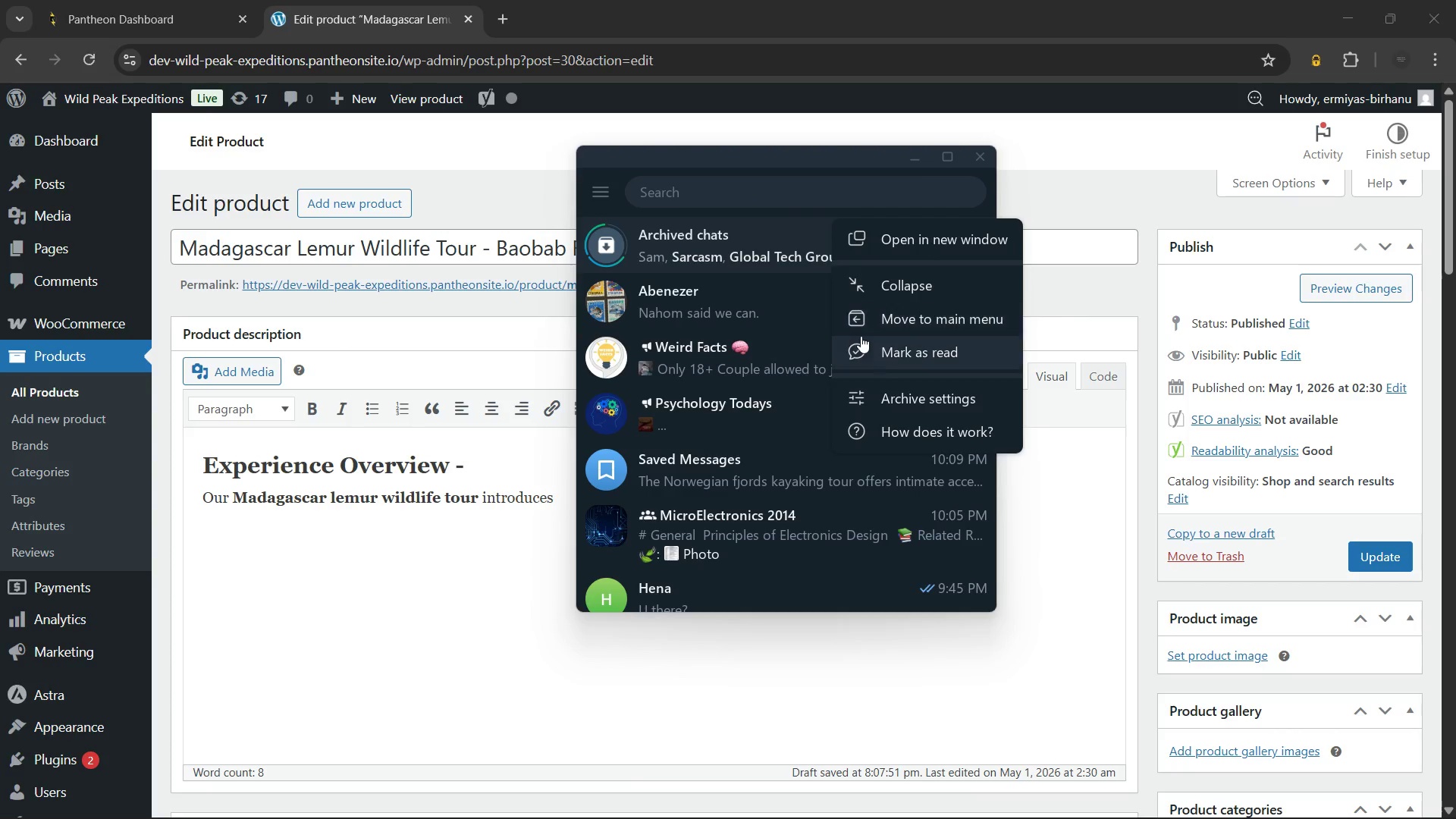 
left_click([861, 336])
 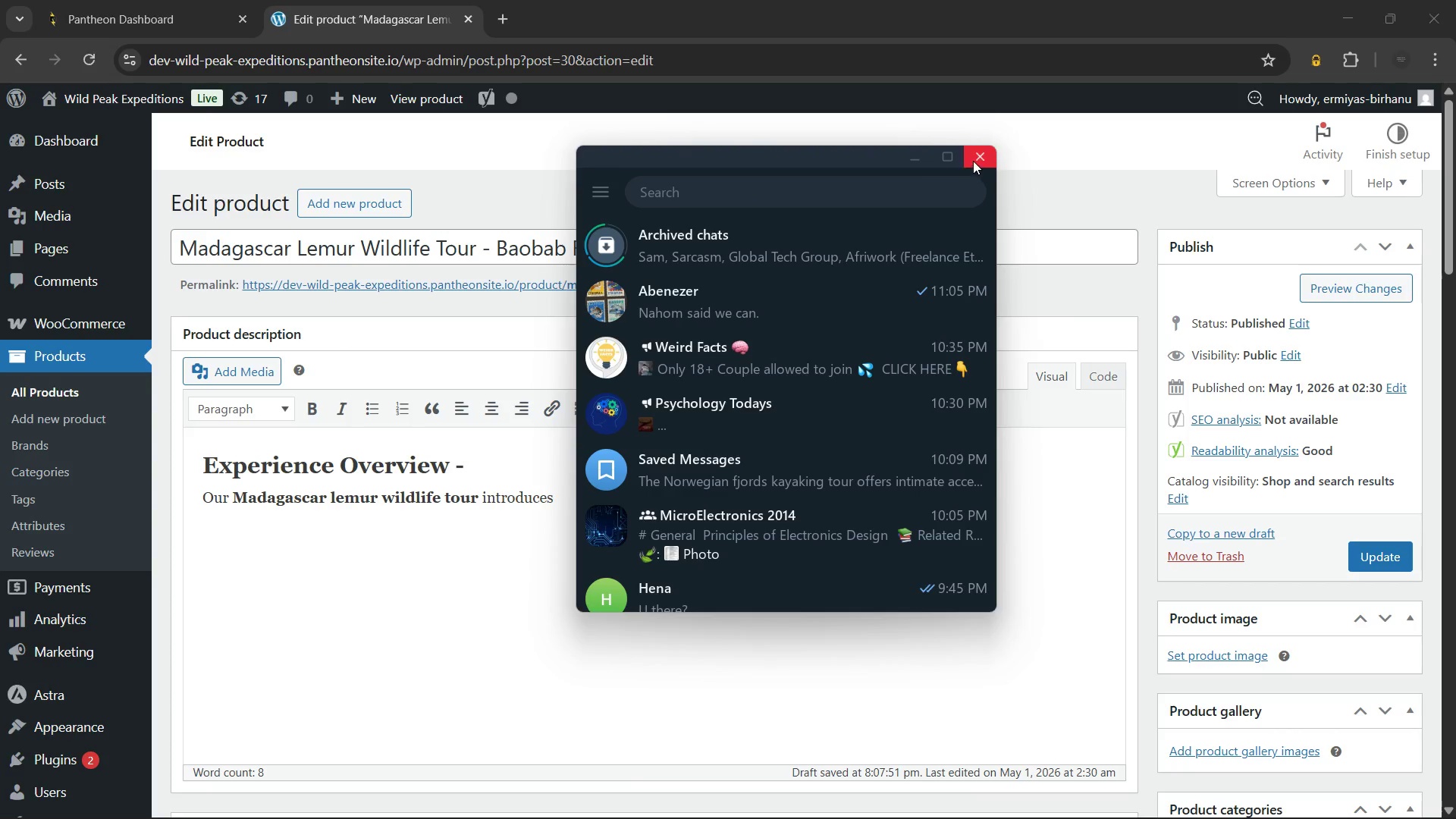 
left_click([975, 158])
 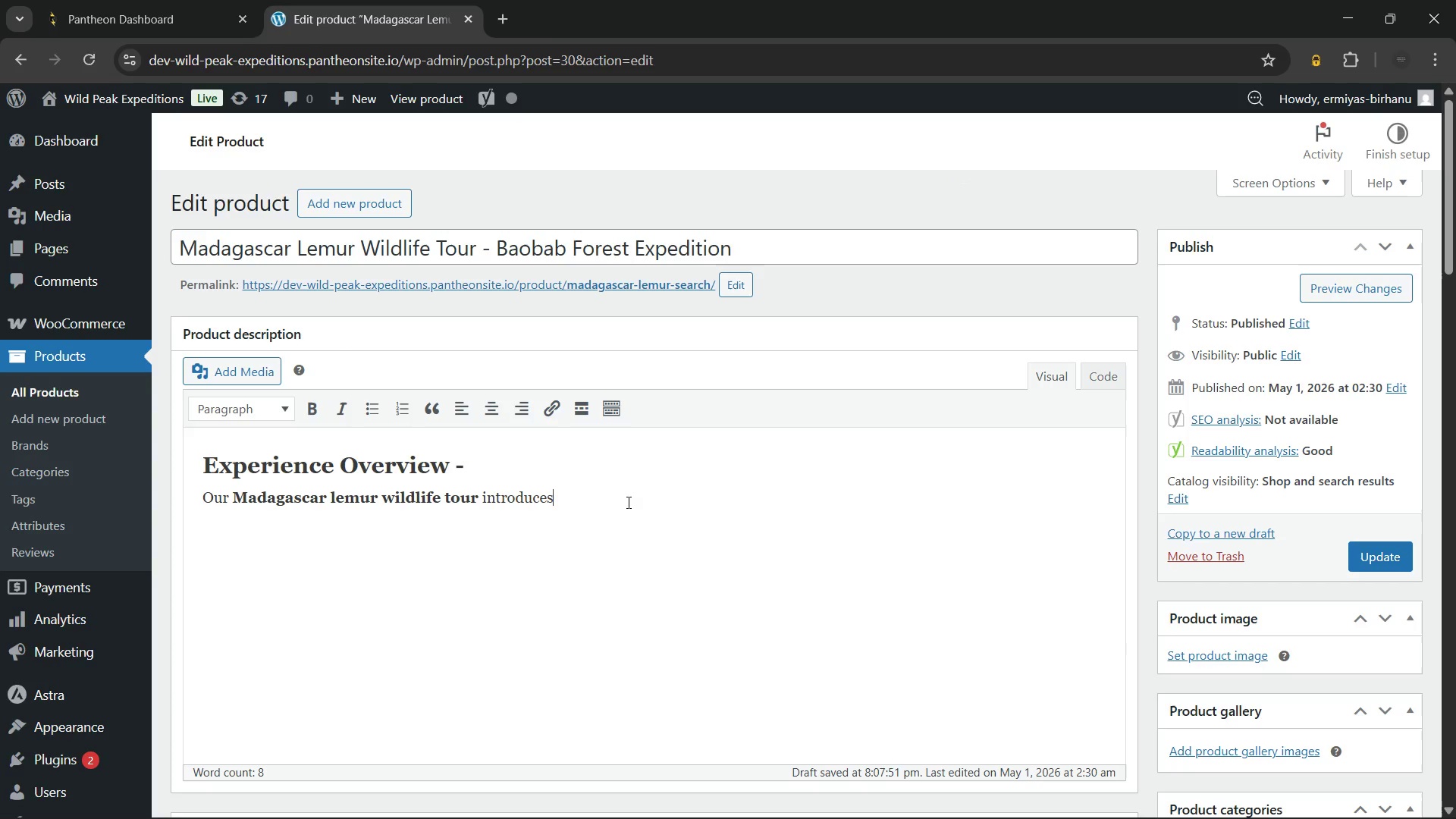 
type( guests to an island that evolved in isolation)
 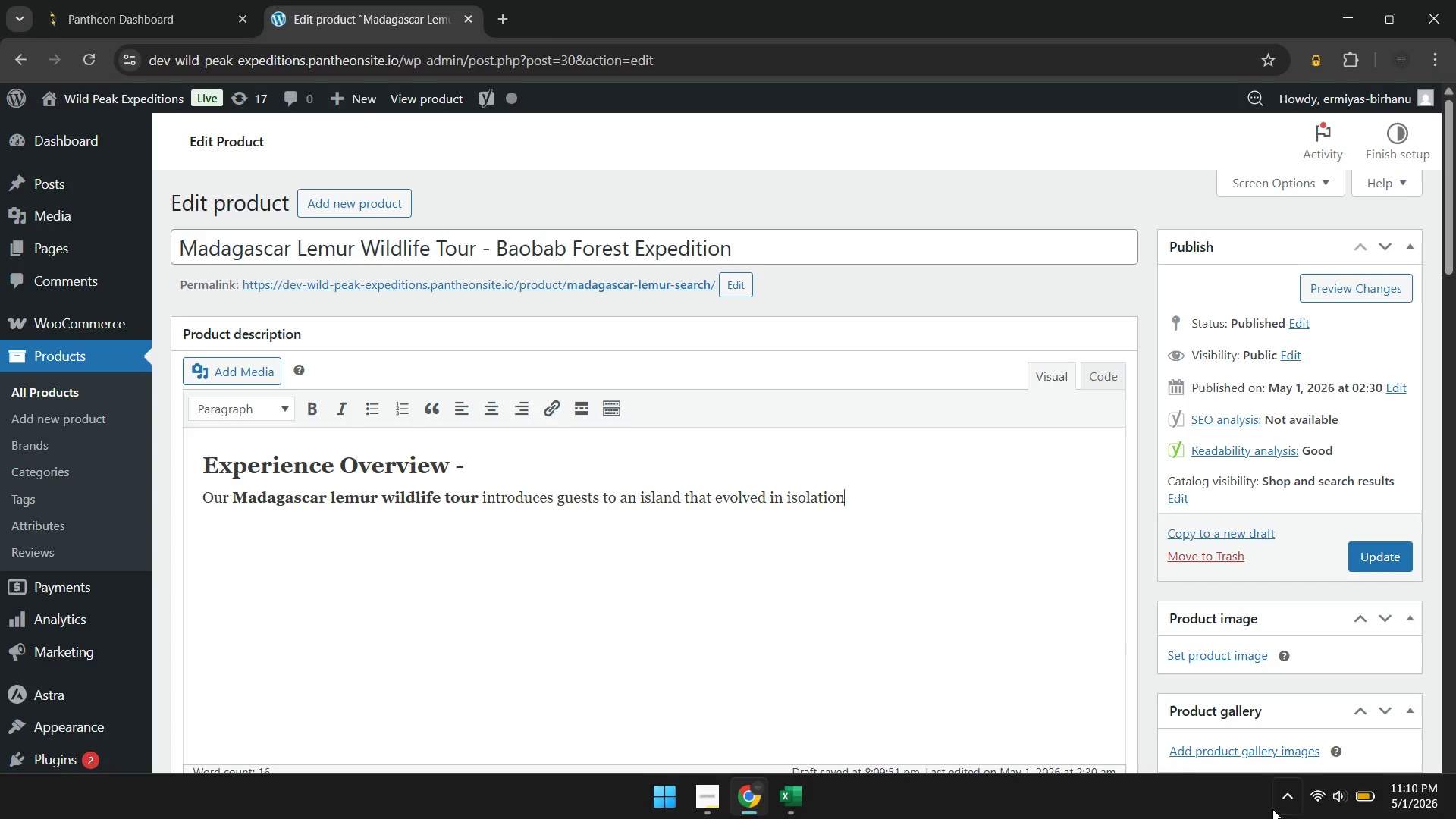 
left_click([1280, 795])
 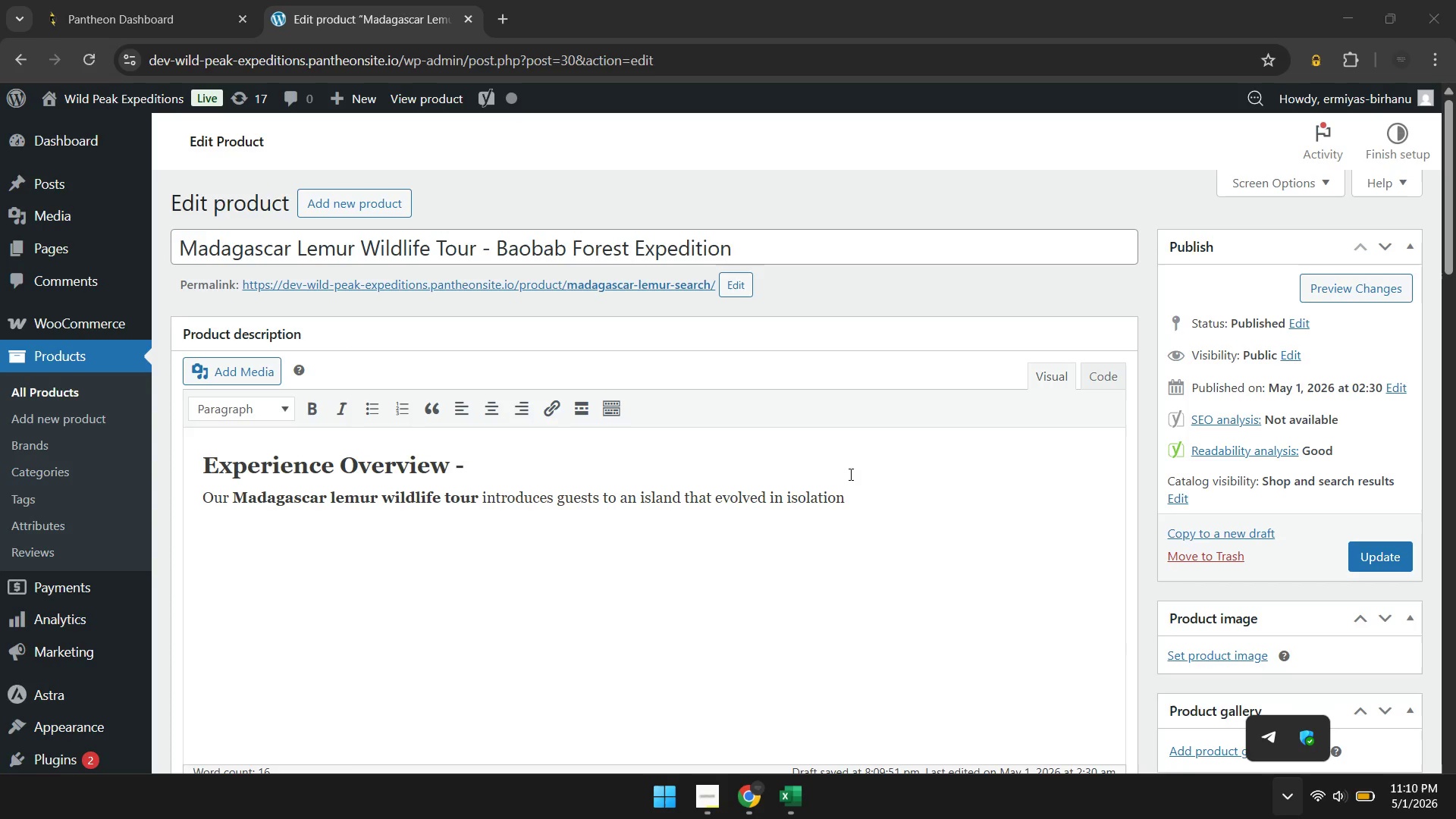 
left_click([870, 489])
 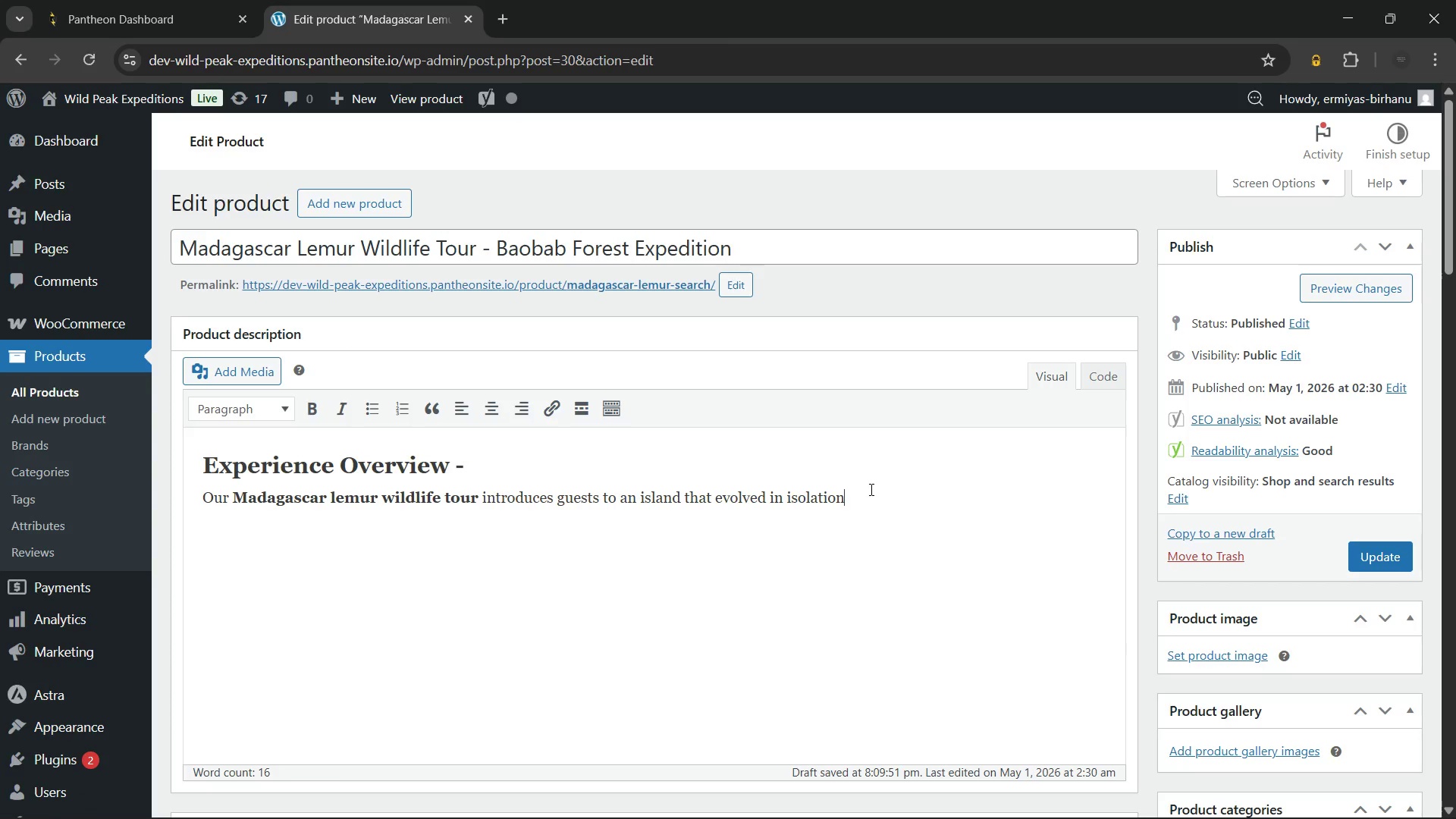 
type(, producing flora and fauna found nowhere else on ear)
key(Backspace)
key(Backspace)
key(Backspace)
type(Earth. Over twelve days)
 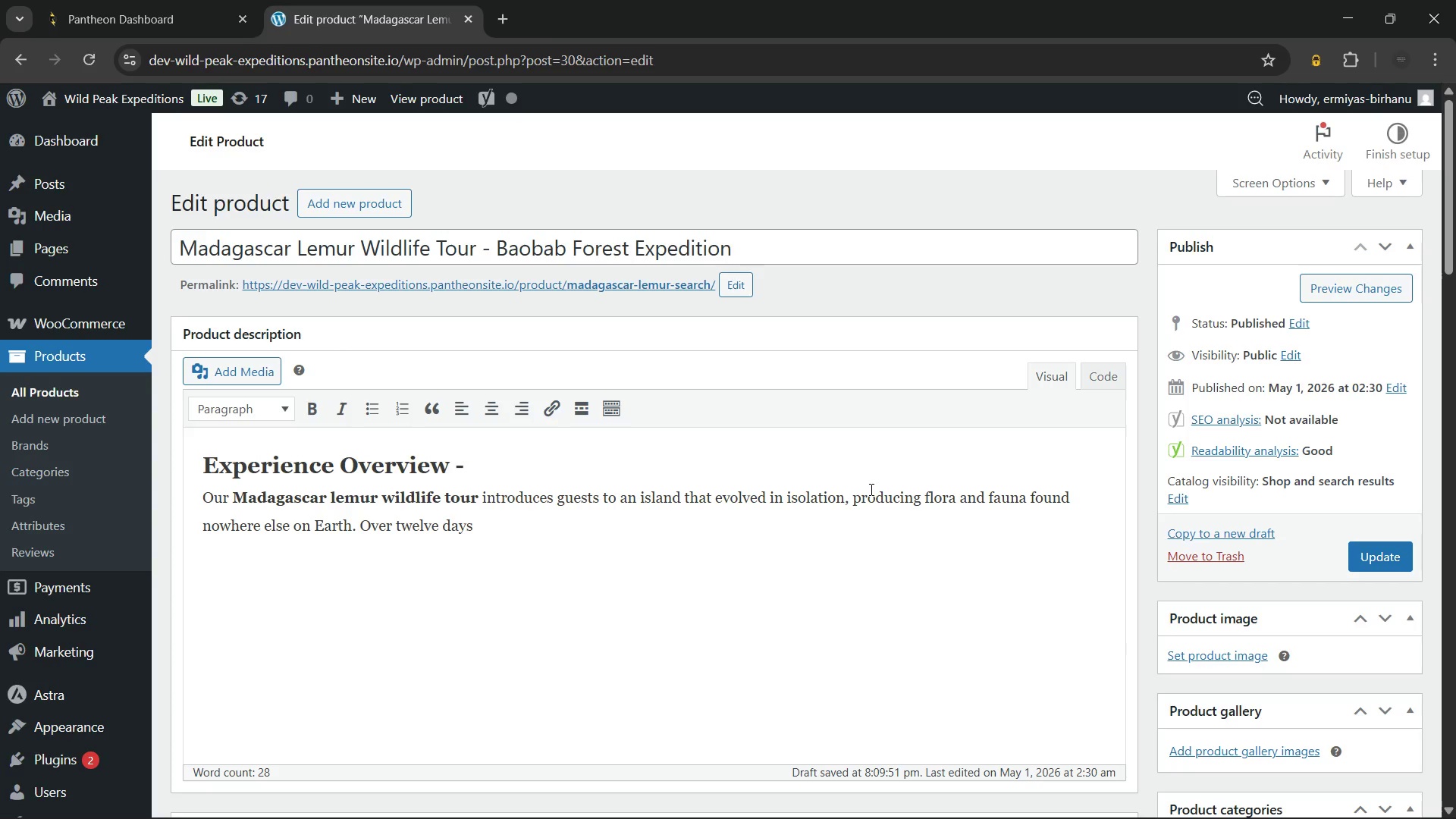 
wait(13.11)
 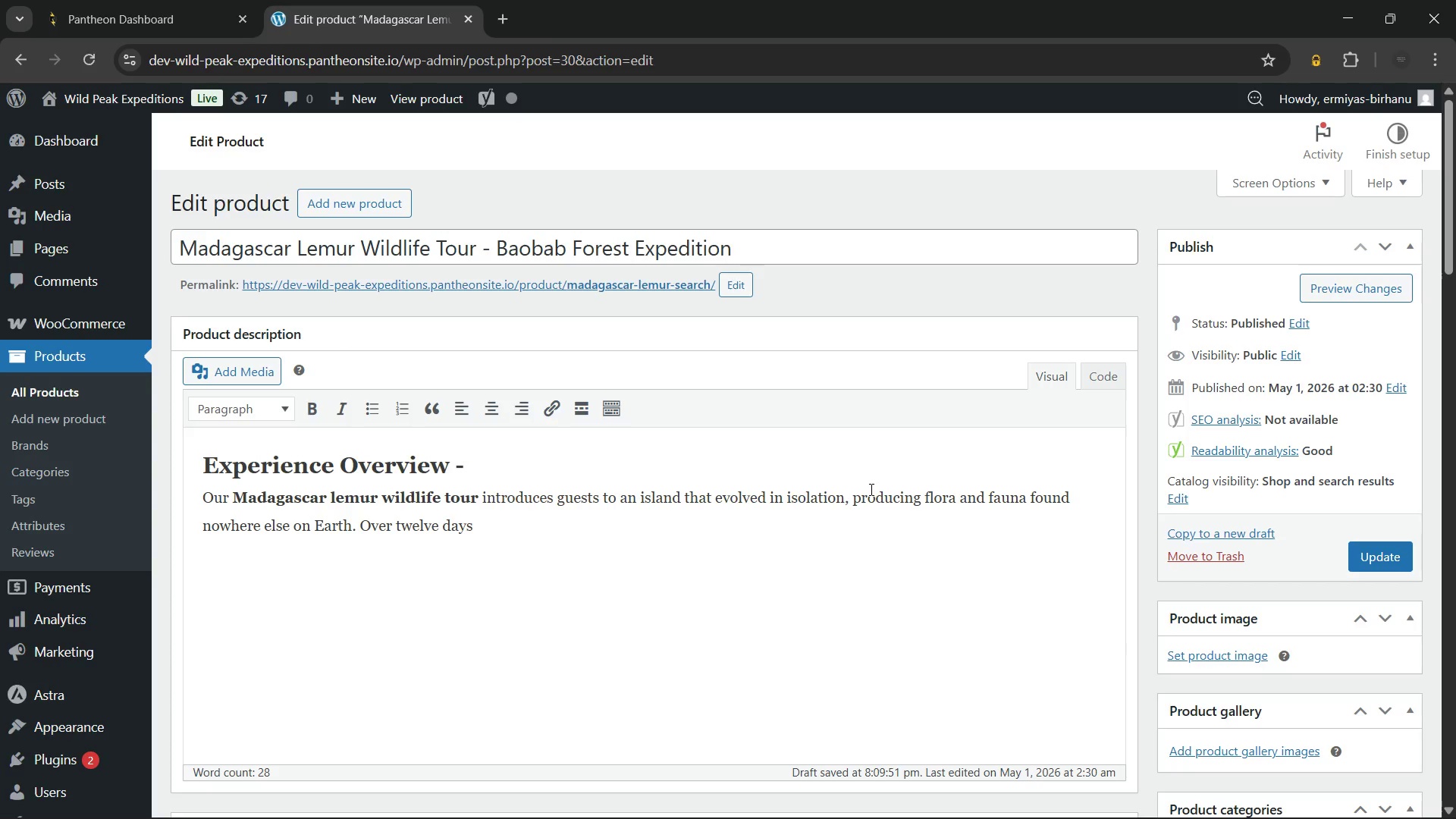 
type(, exe)
key(Backspace)
type(pert Malagasy naturalists guide)
 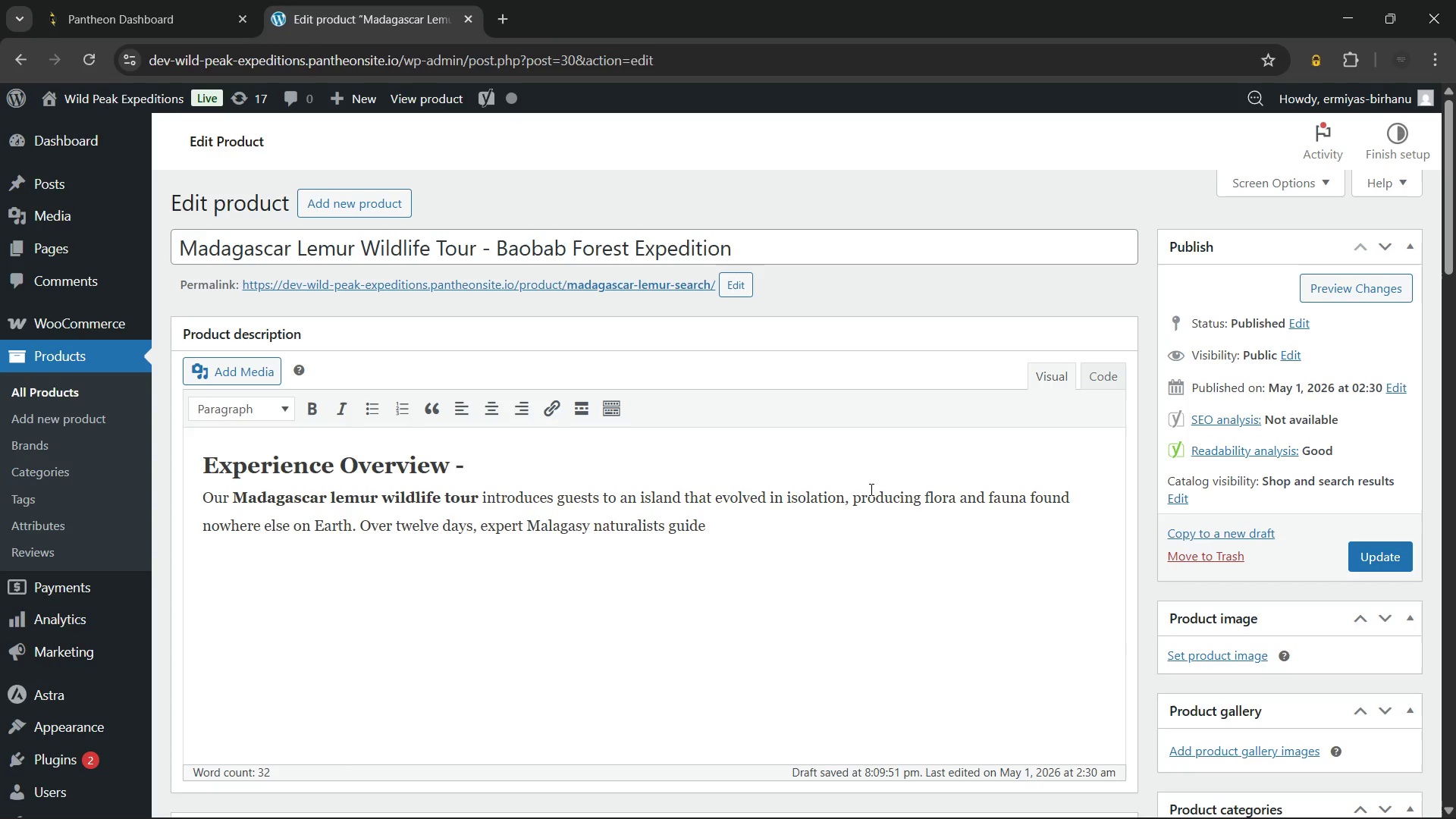 
wait(35.59)
 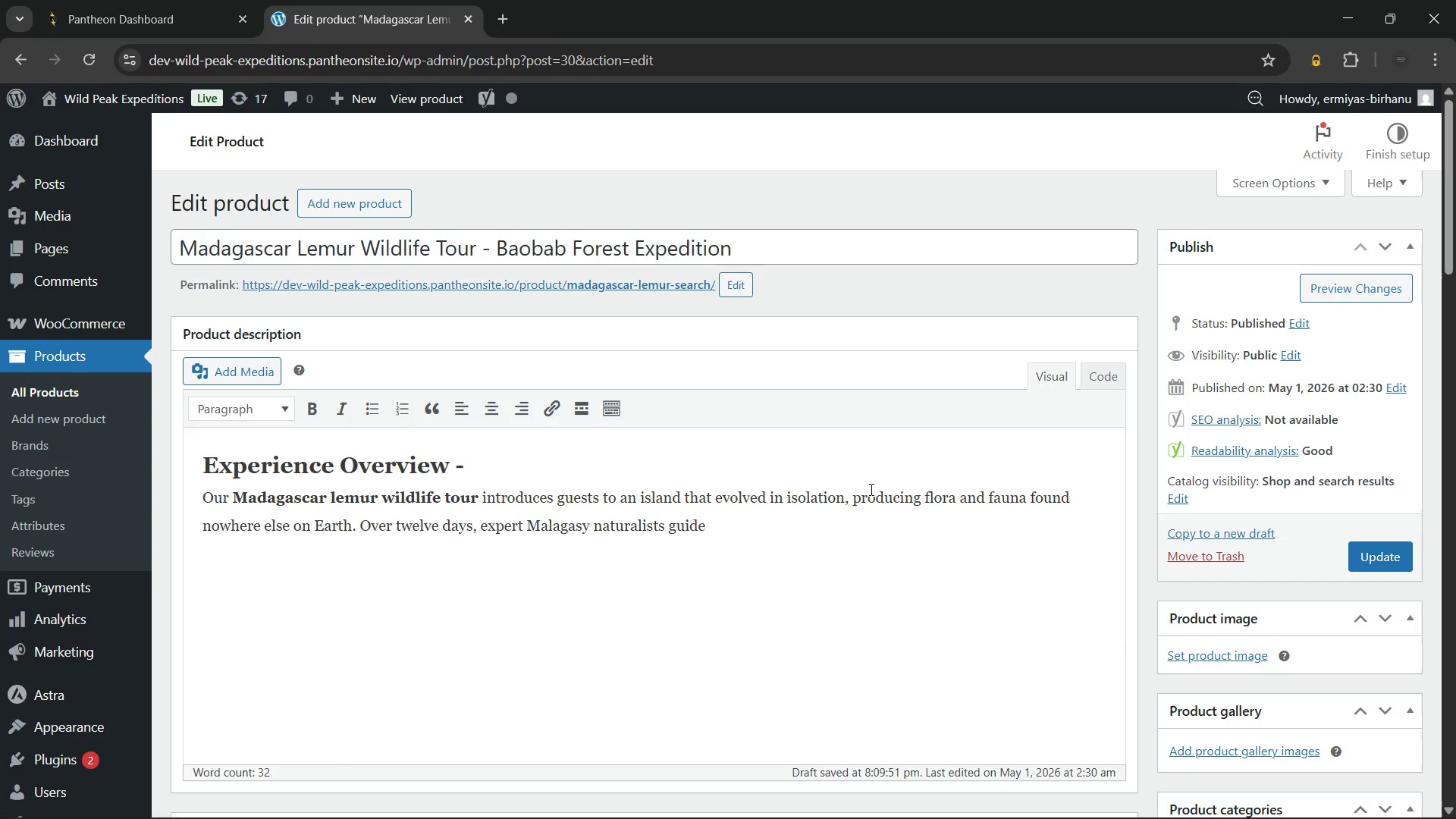 
type( an unhurried exploration across the island's contrasting biomes. Each region reveals a different cast of endemic species.)
 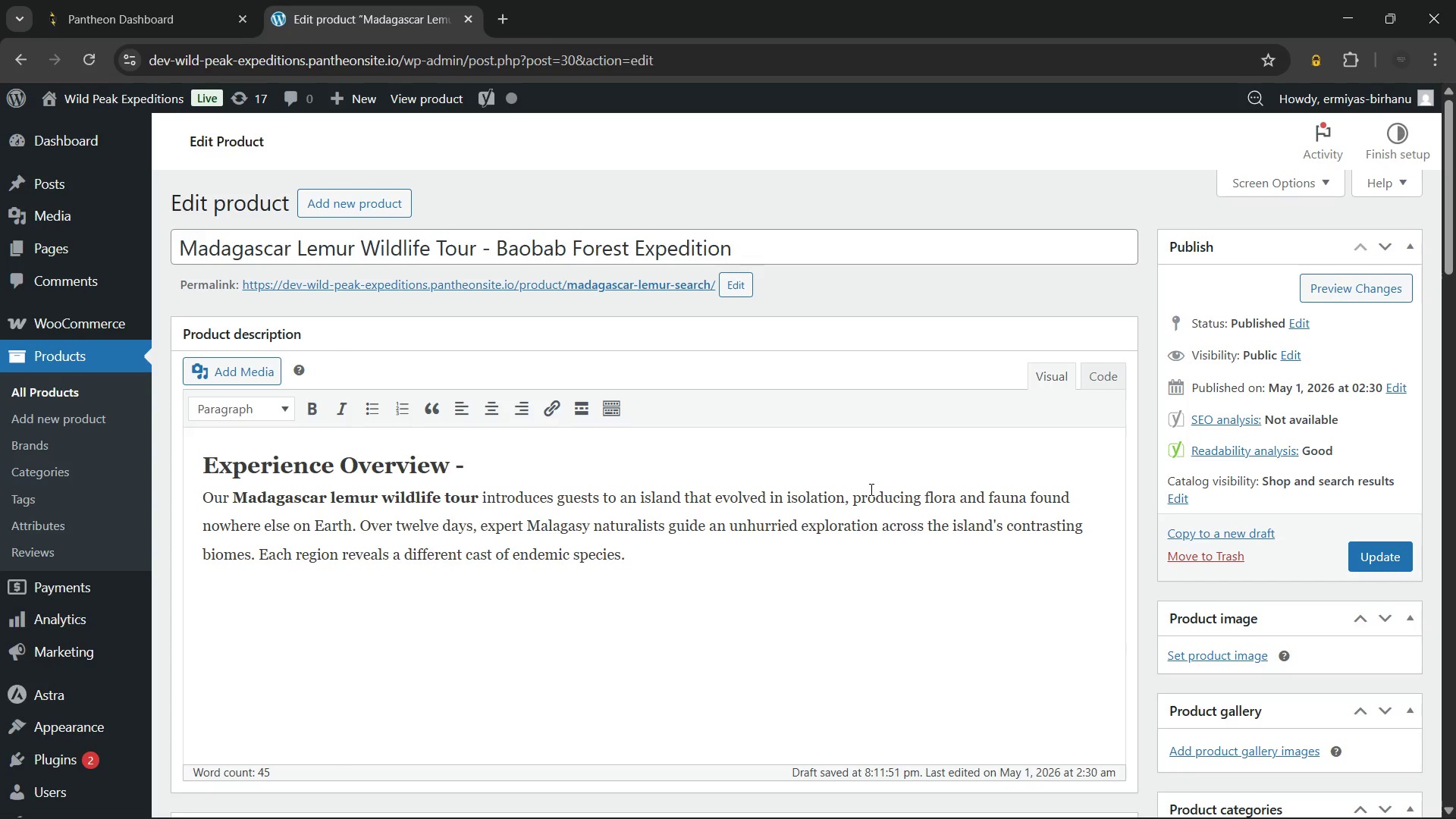 
wait(15.11)
 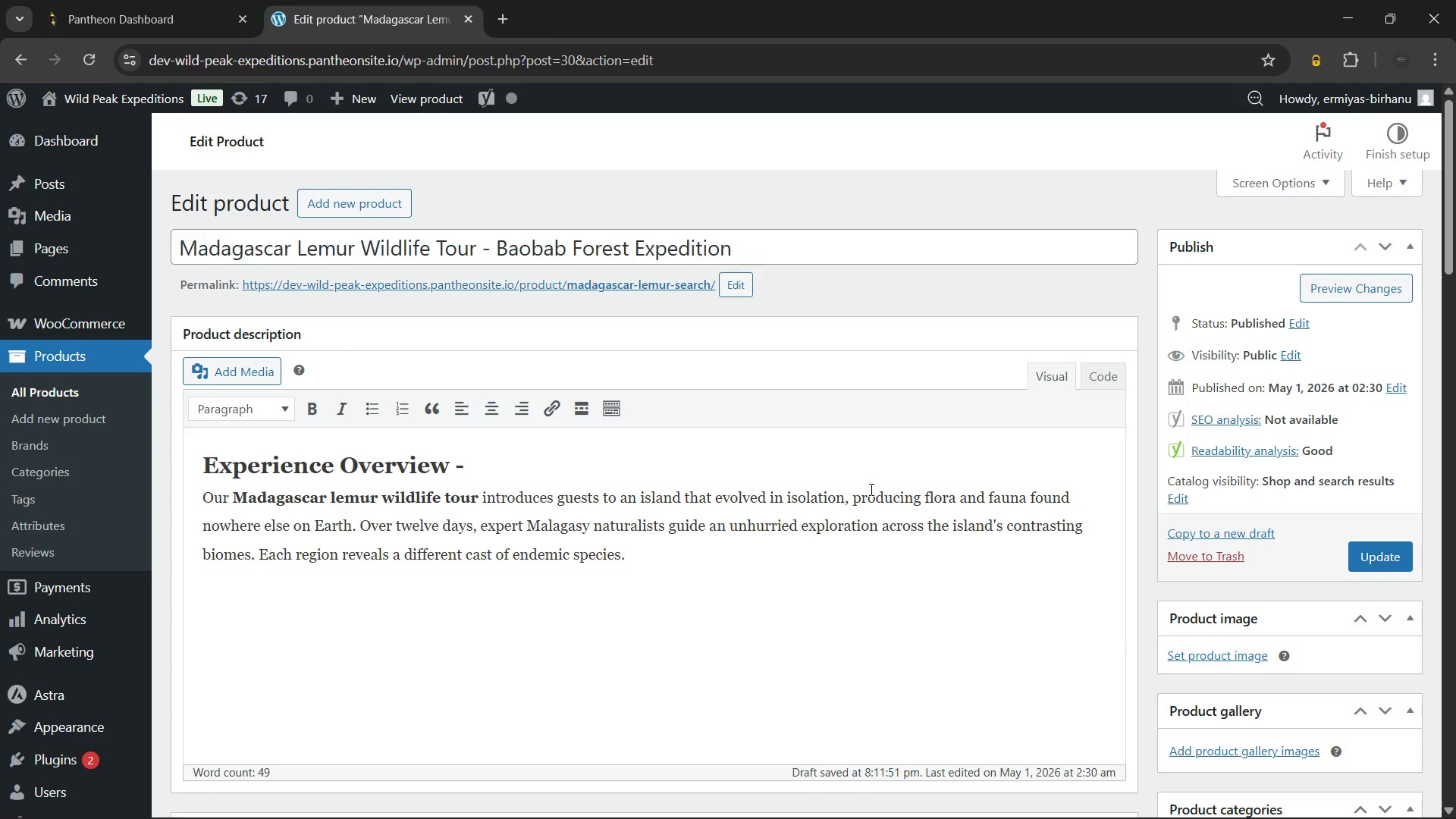 
key(Enter)
 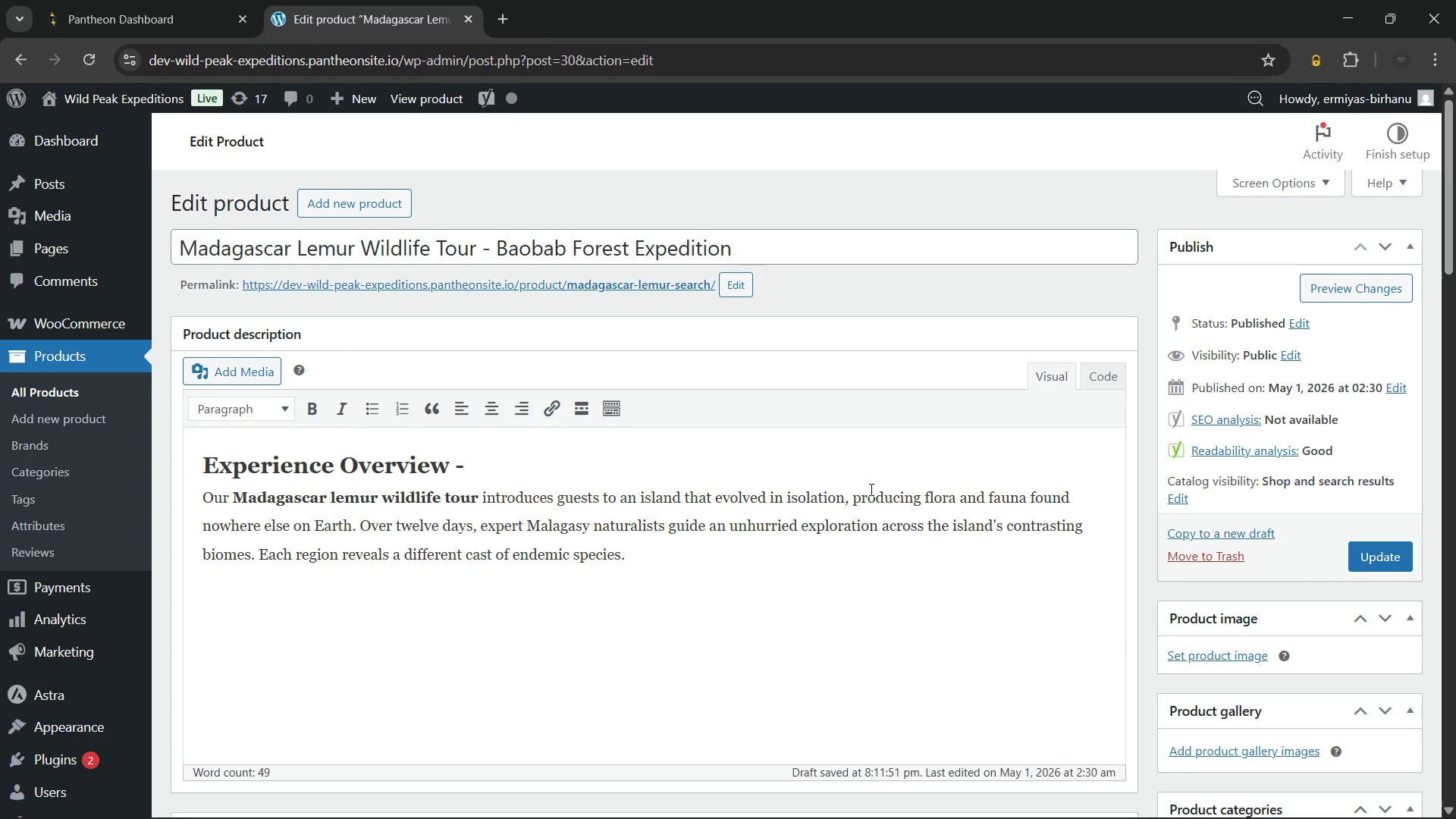 
wait(39.78)
 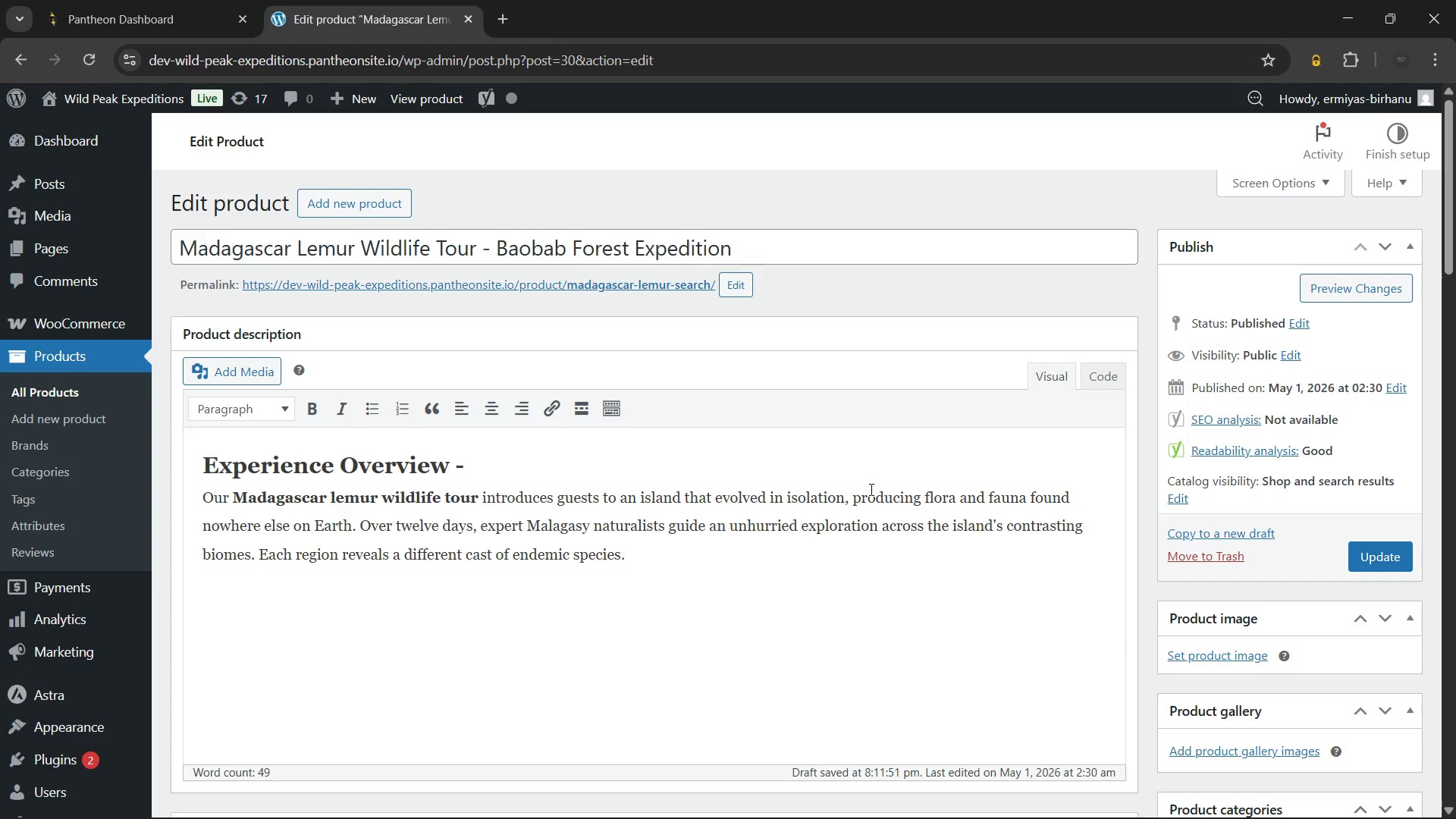 
type(What)
key(Backspace)
key(Backspace)
key(Backspace)
key(Backspace)
 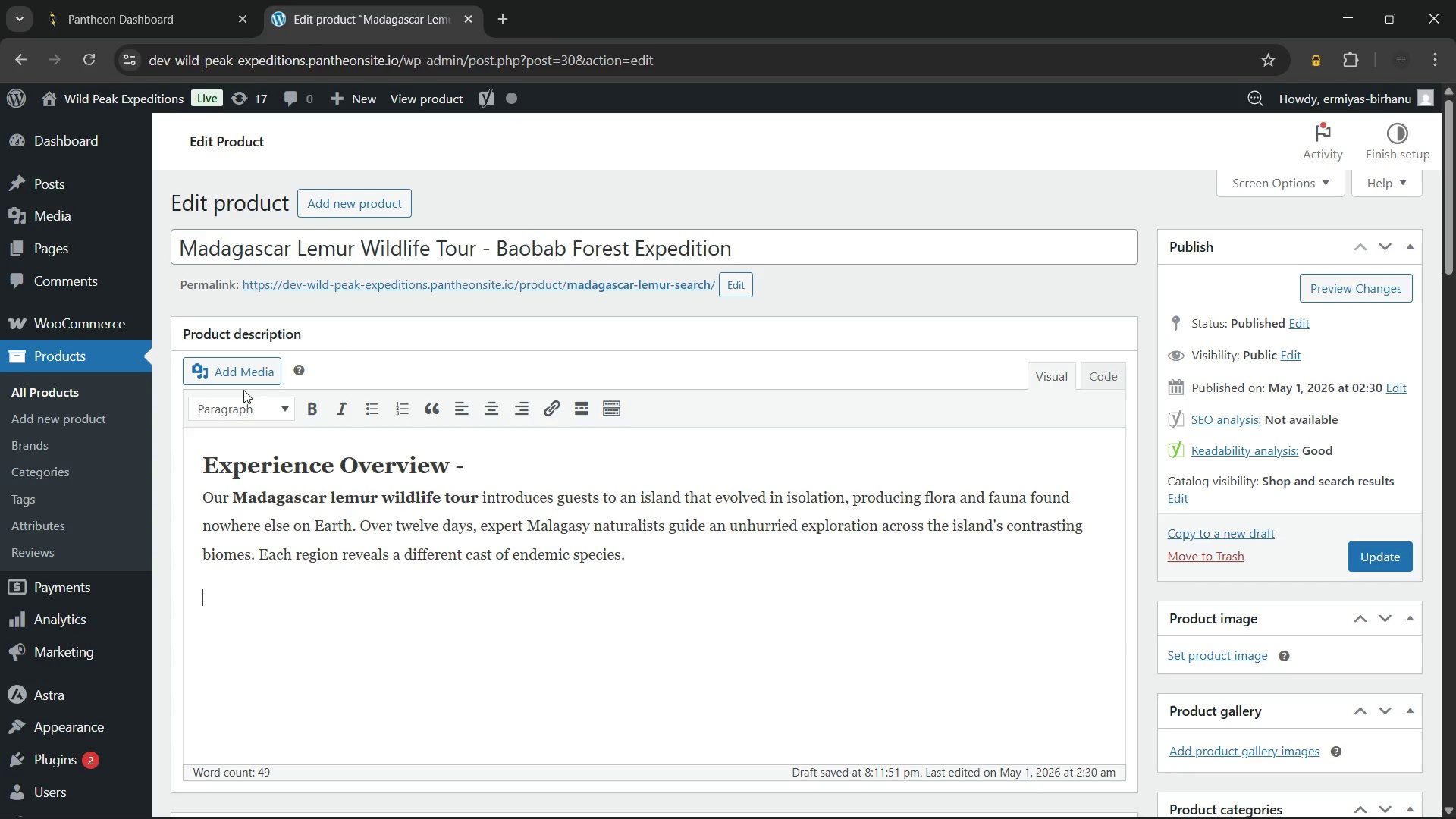 
left_click([249, 403])
 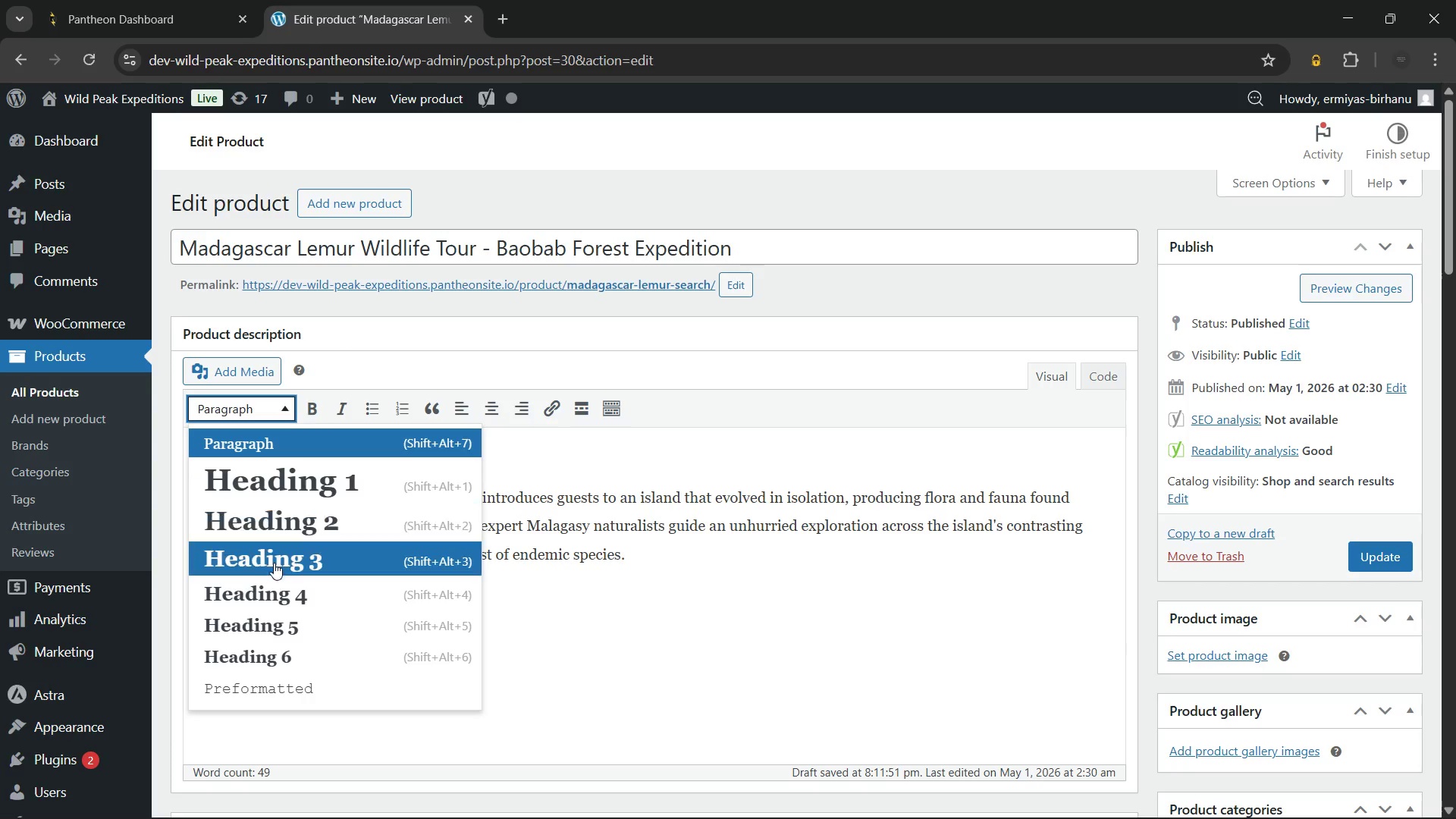 
left_click([273, 566])
 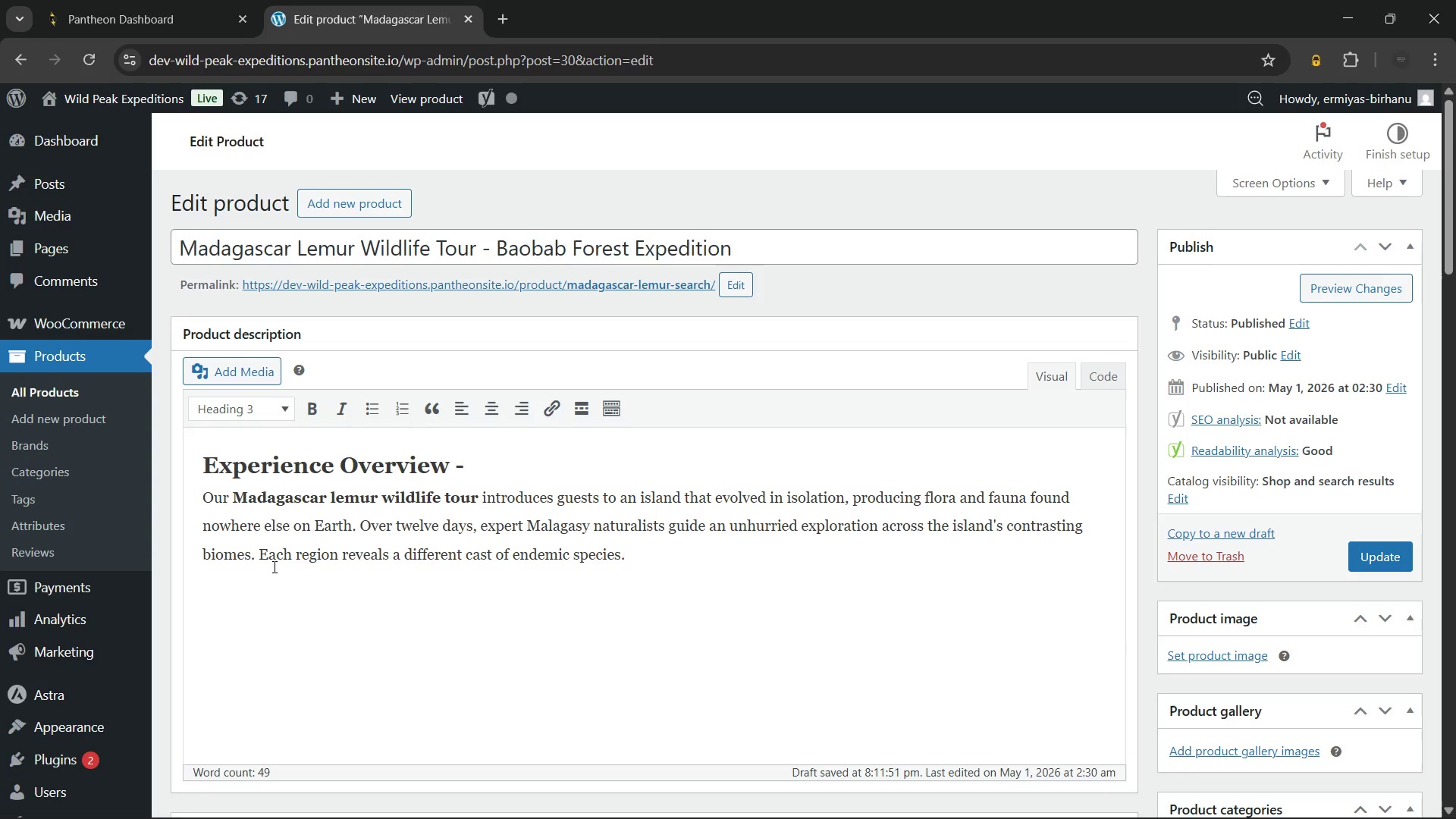 
type(What You'll Experience)
 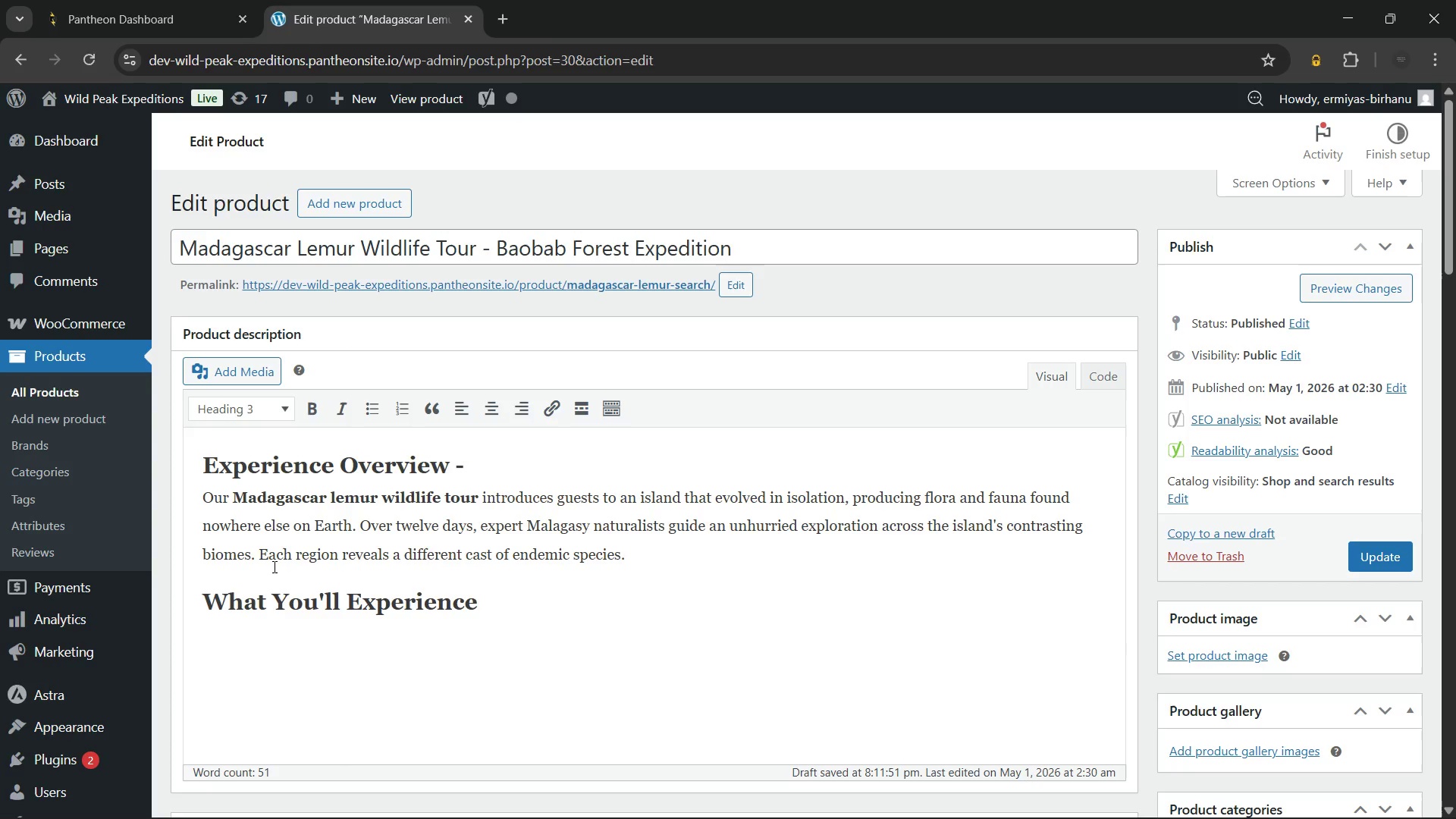 
key(Enter)
 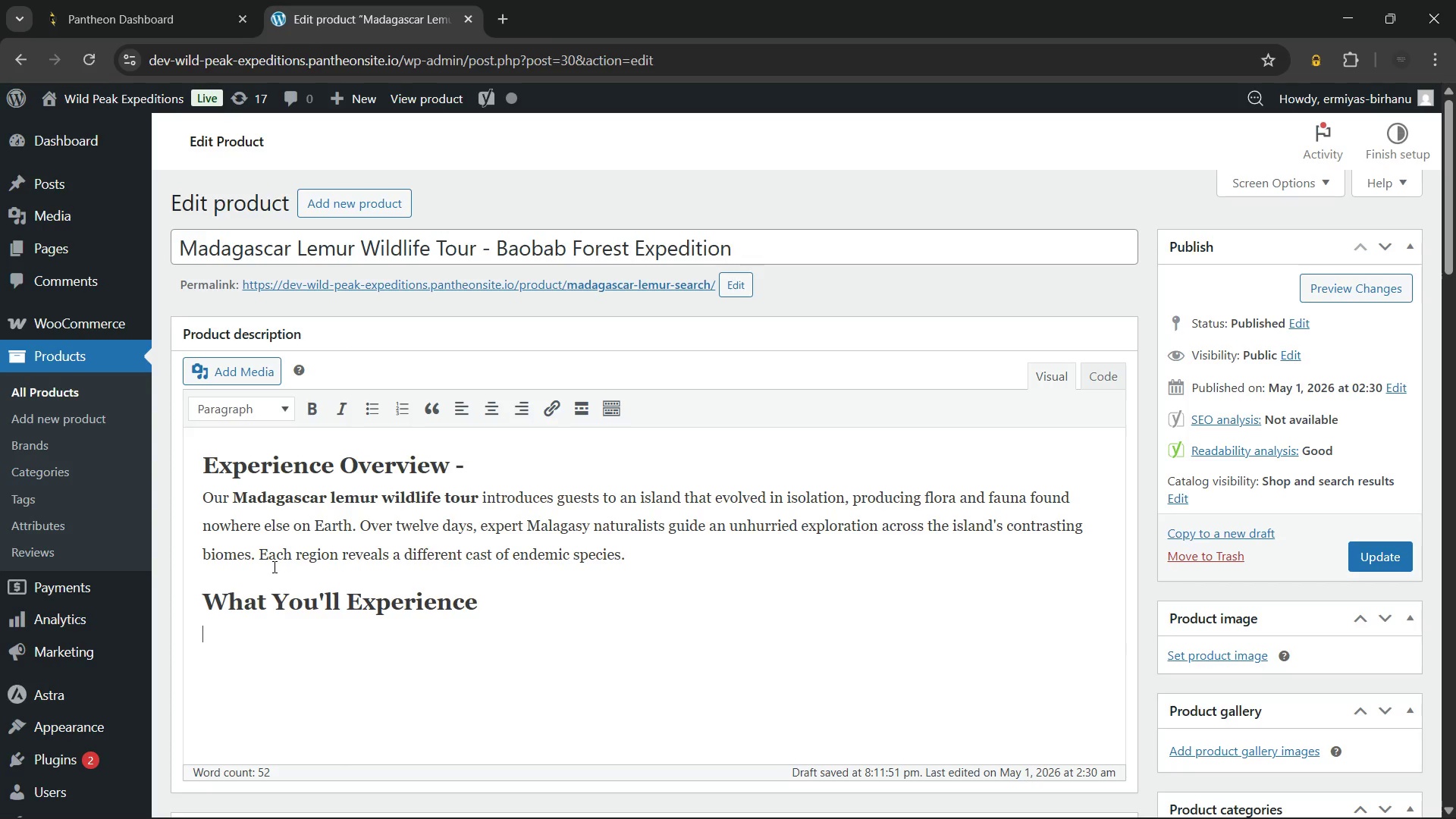 
type(The guided adventure traverses Madagascar's most wildlife-rich a)
key(Backspace)
type(habitats:)
 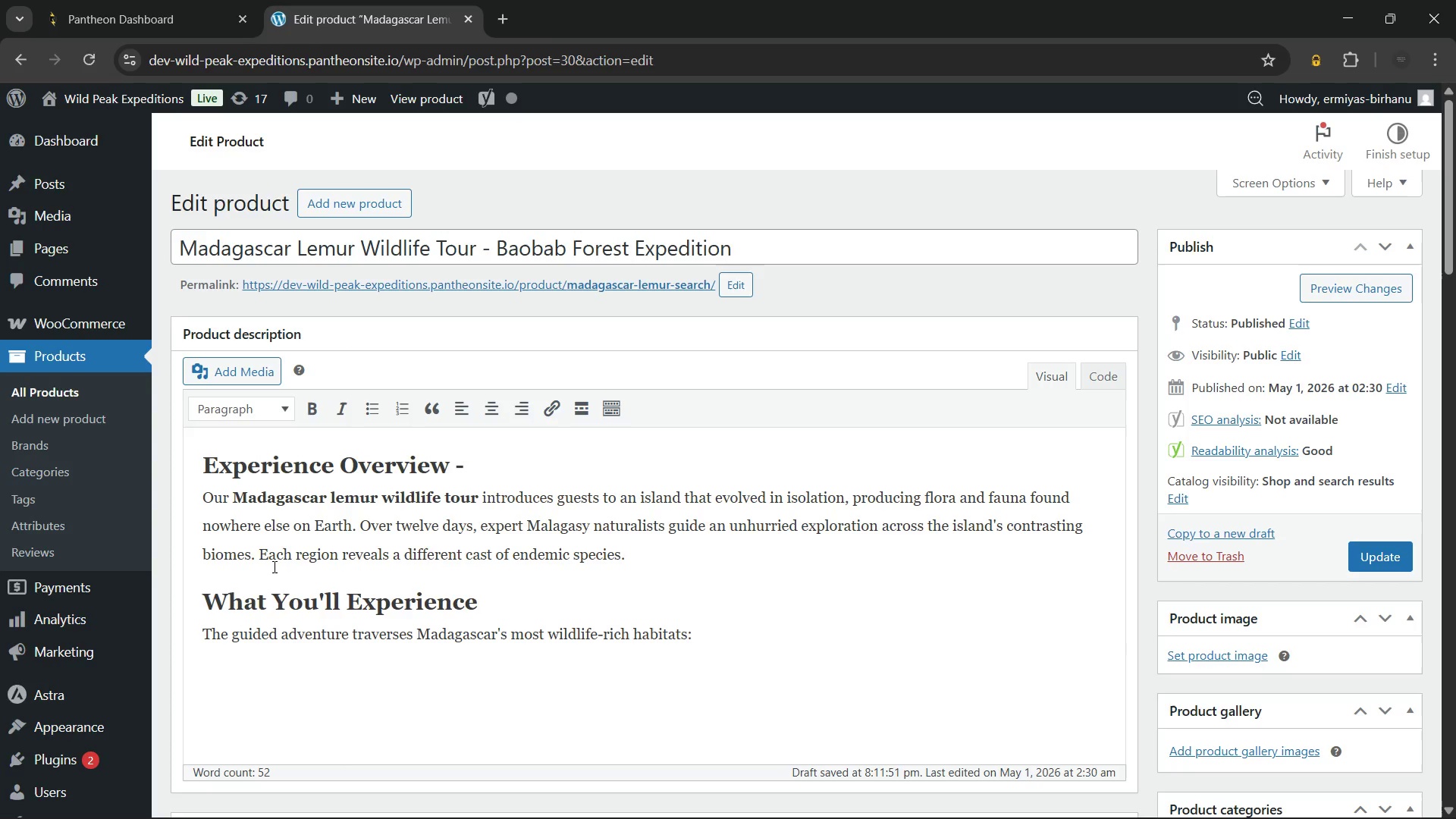 
key(Enter)
 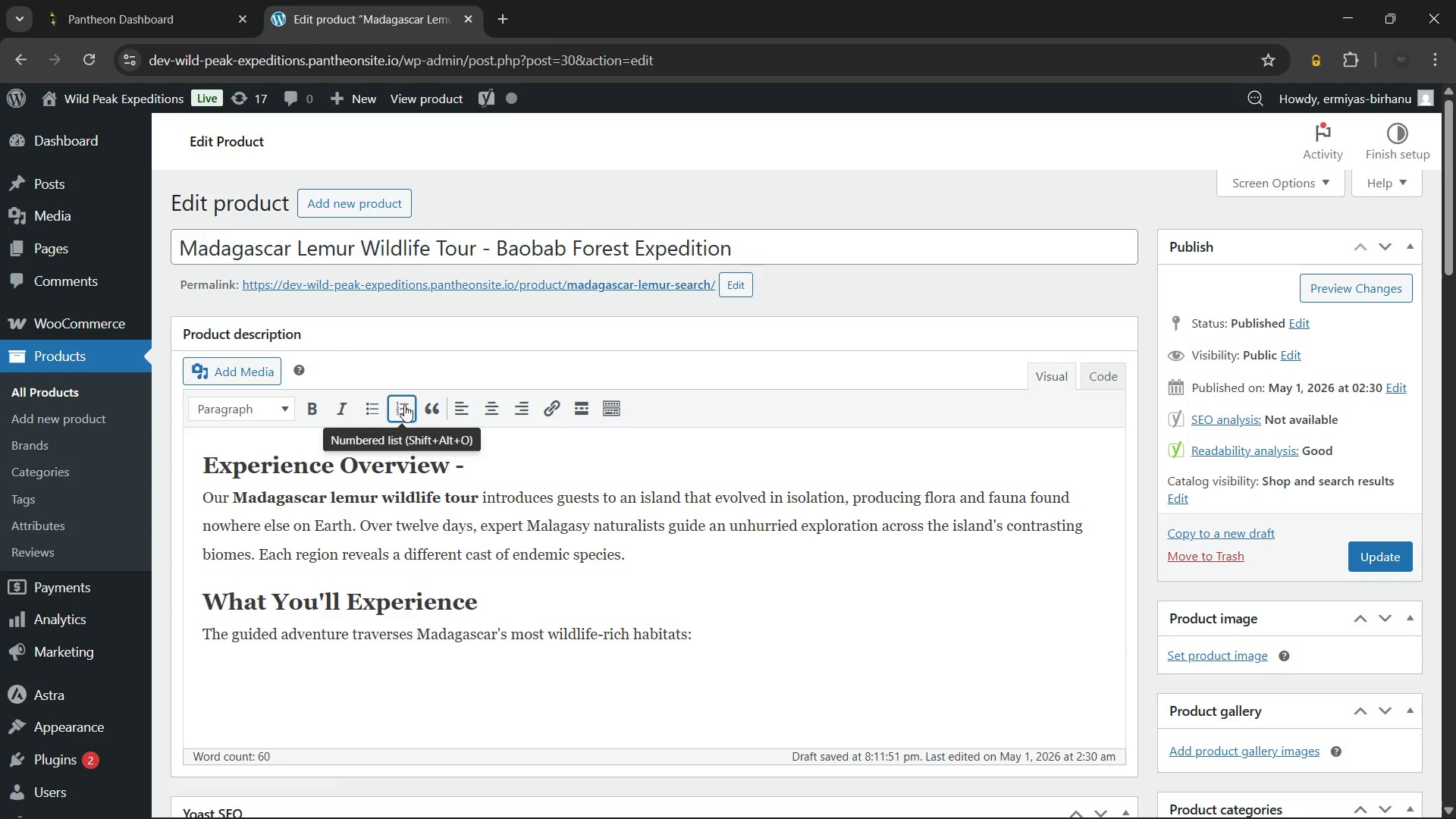 
left_click([379, 411])
 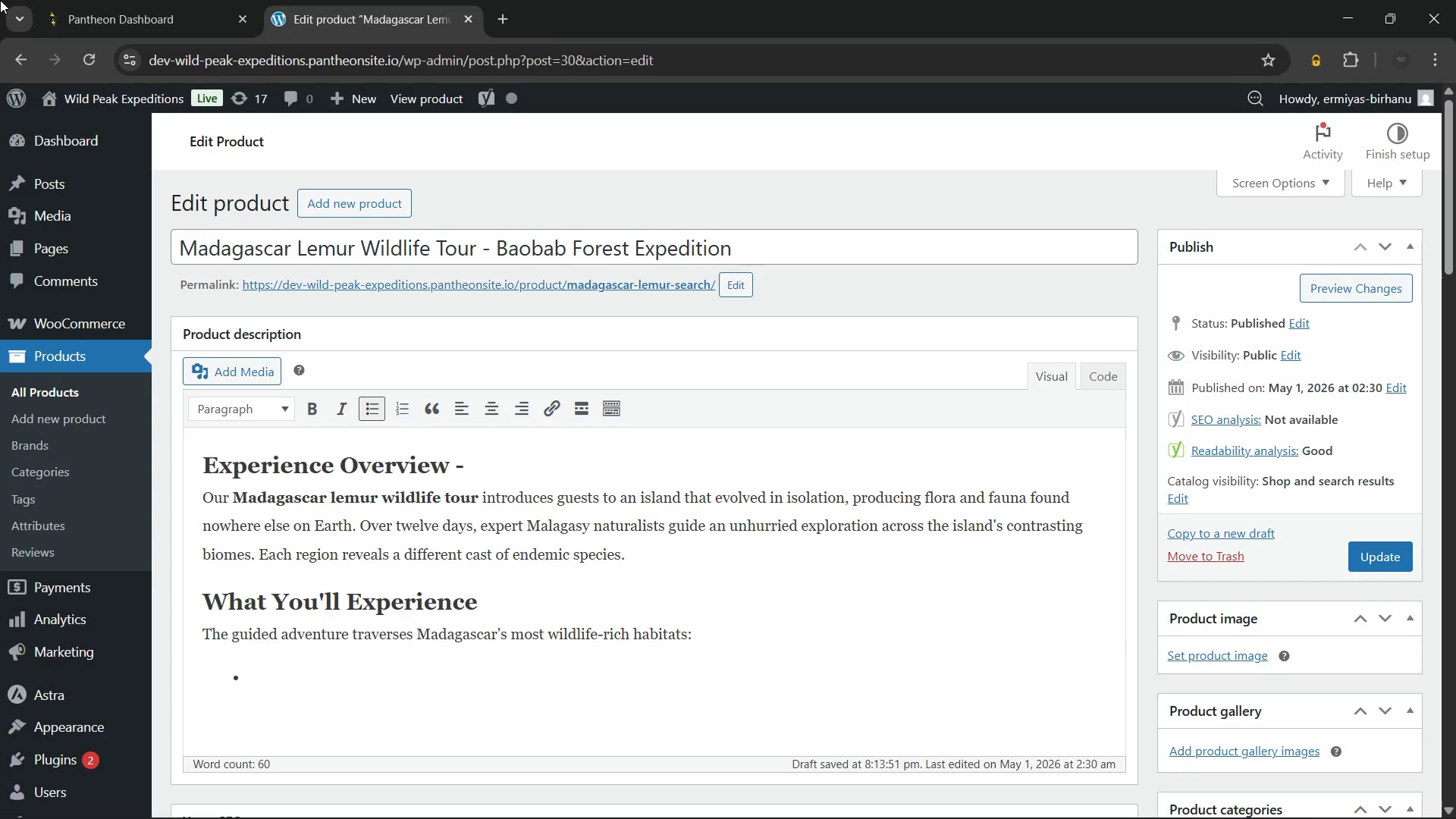 
wait(80.28)
 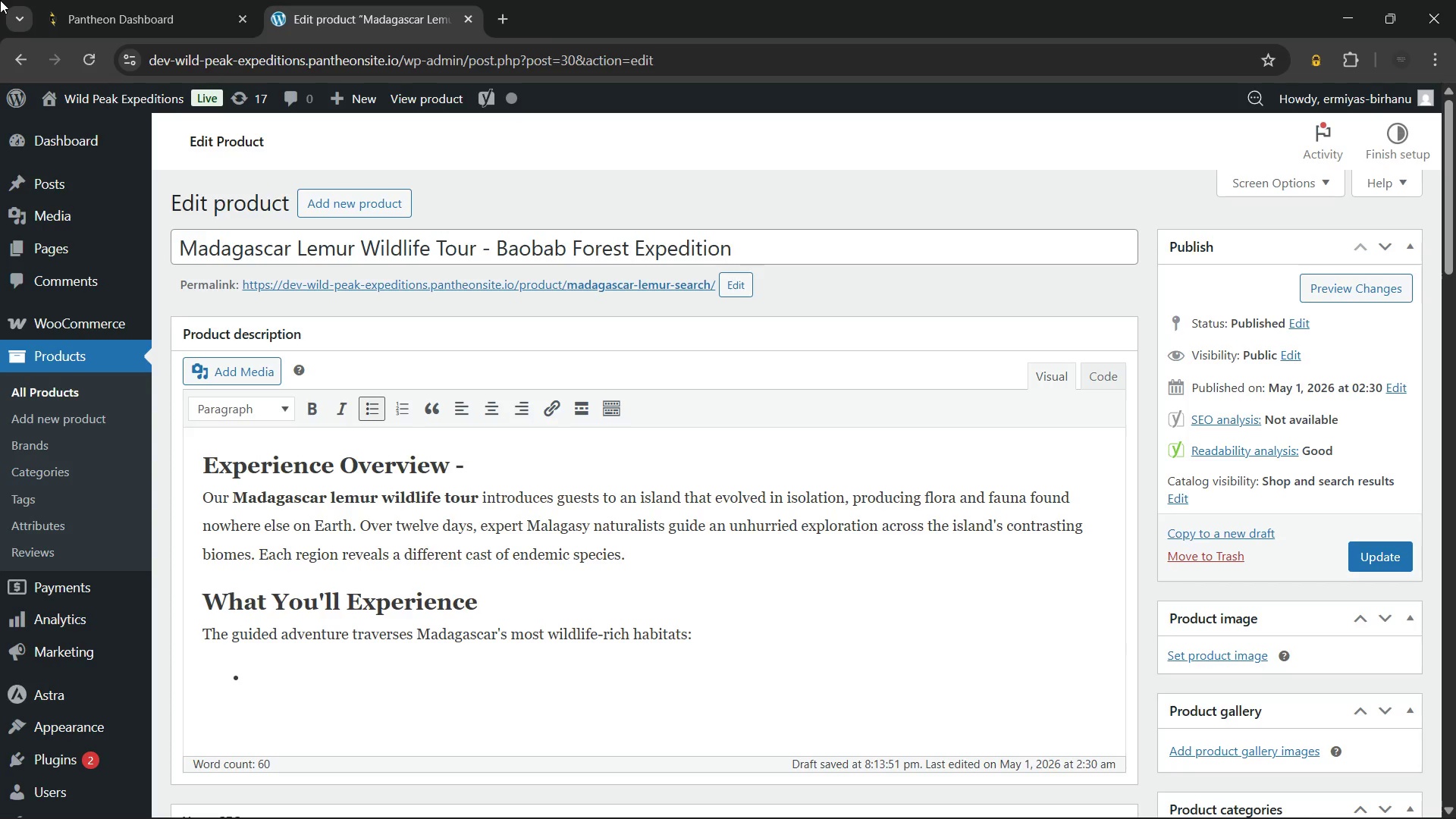 
type(Isalo National Park sandstone canyon lemur tracking)
 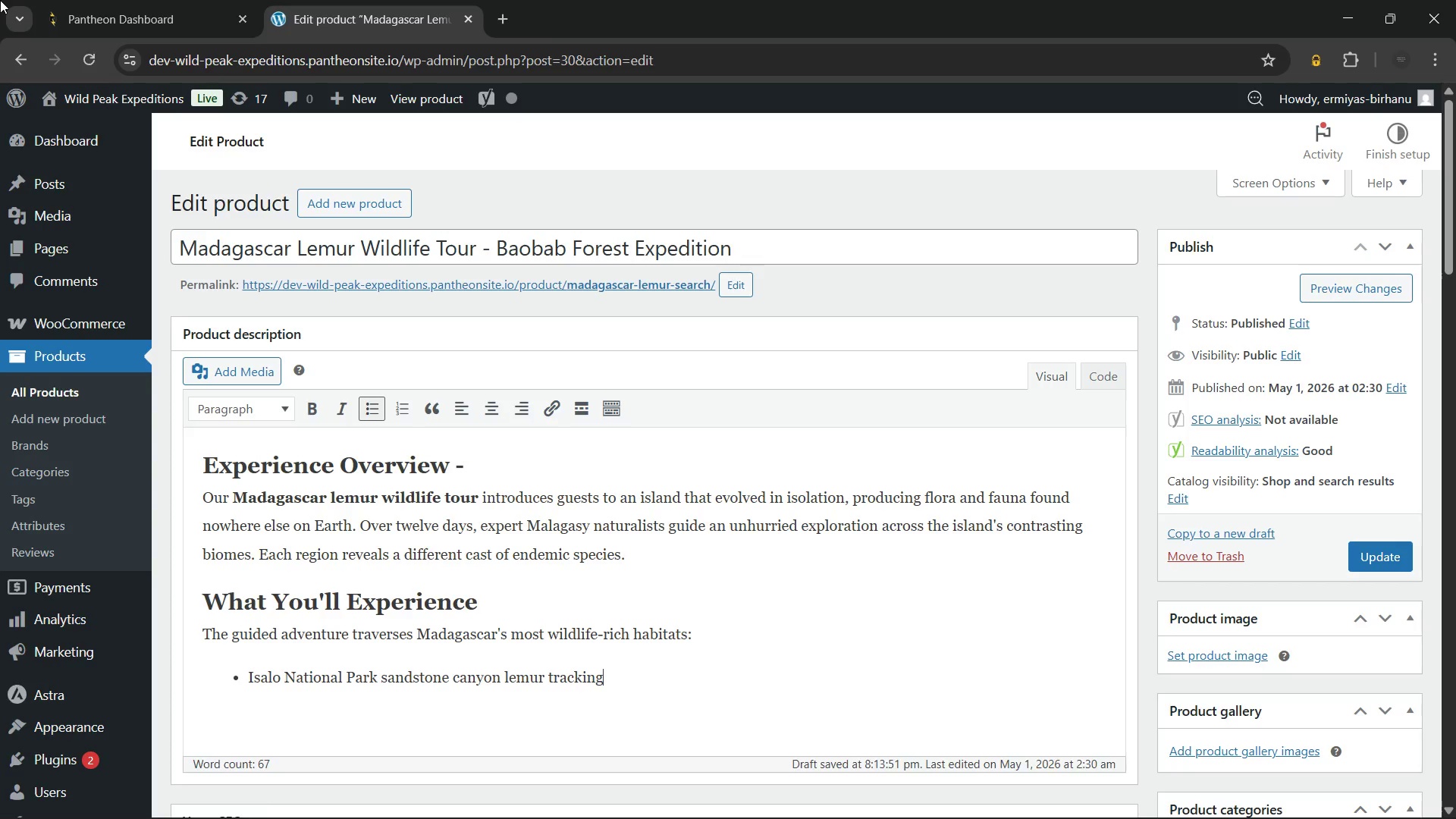 
key(Enter)
 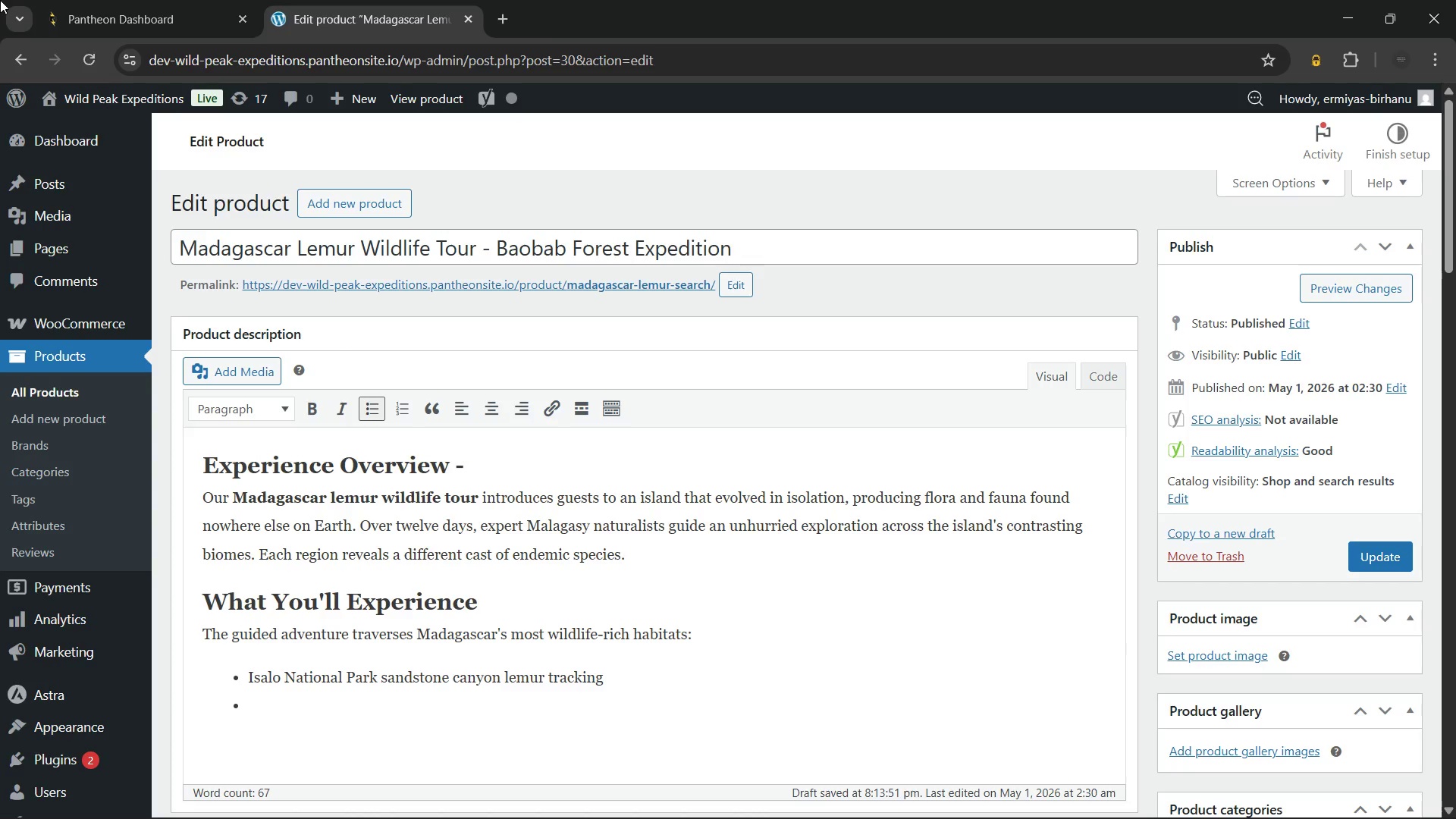 
type(Ranomafana high)
 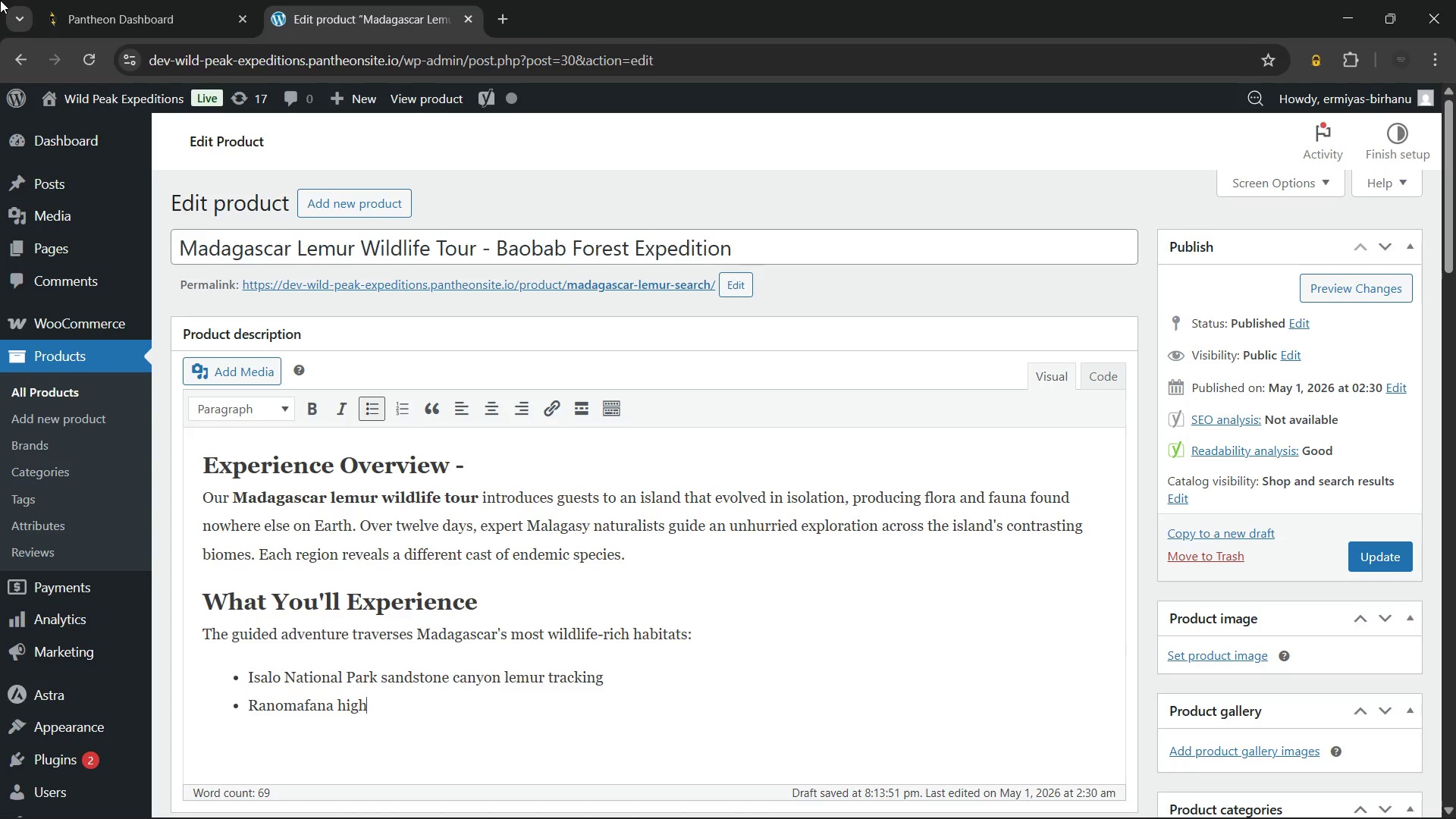 
wait(5.59)
 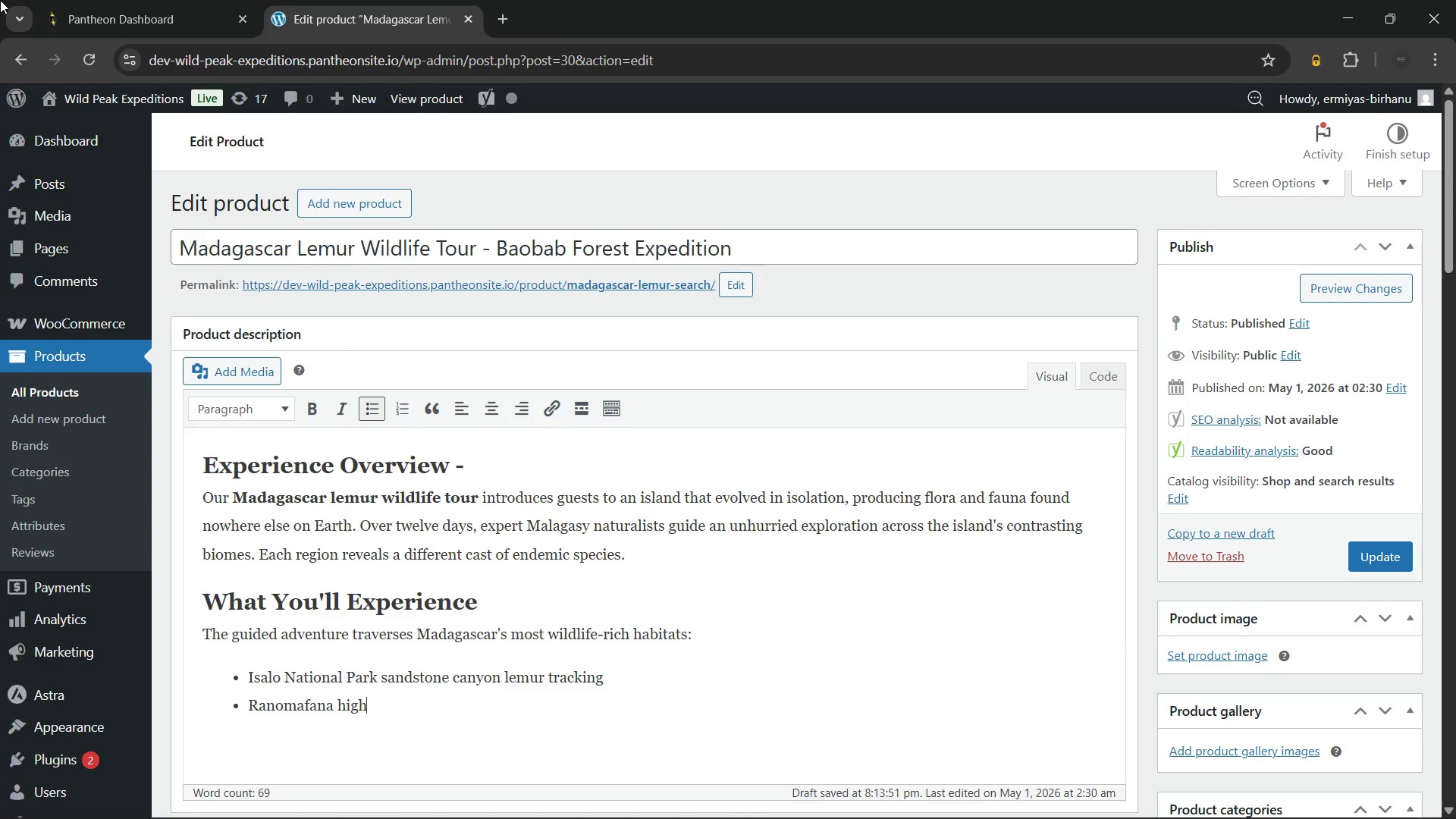 
type(land rainforest for rare bamboo lm)
key(Backspace)
type(emurs)
 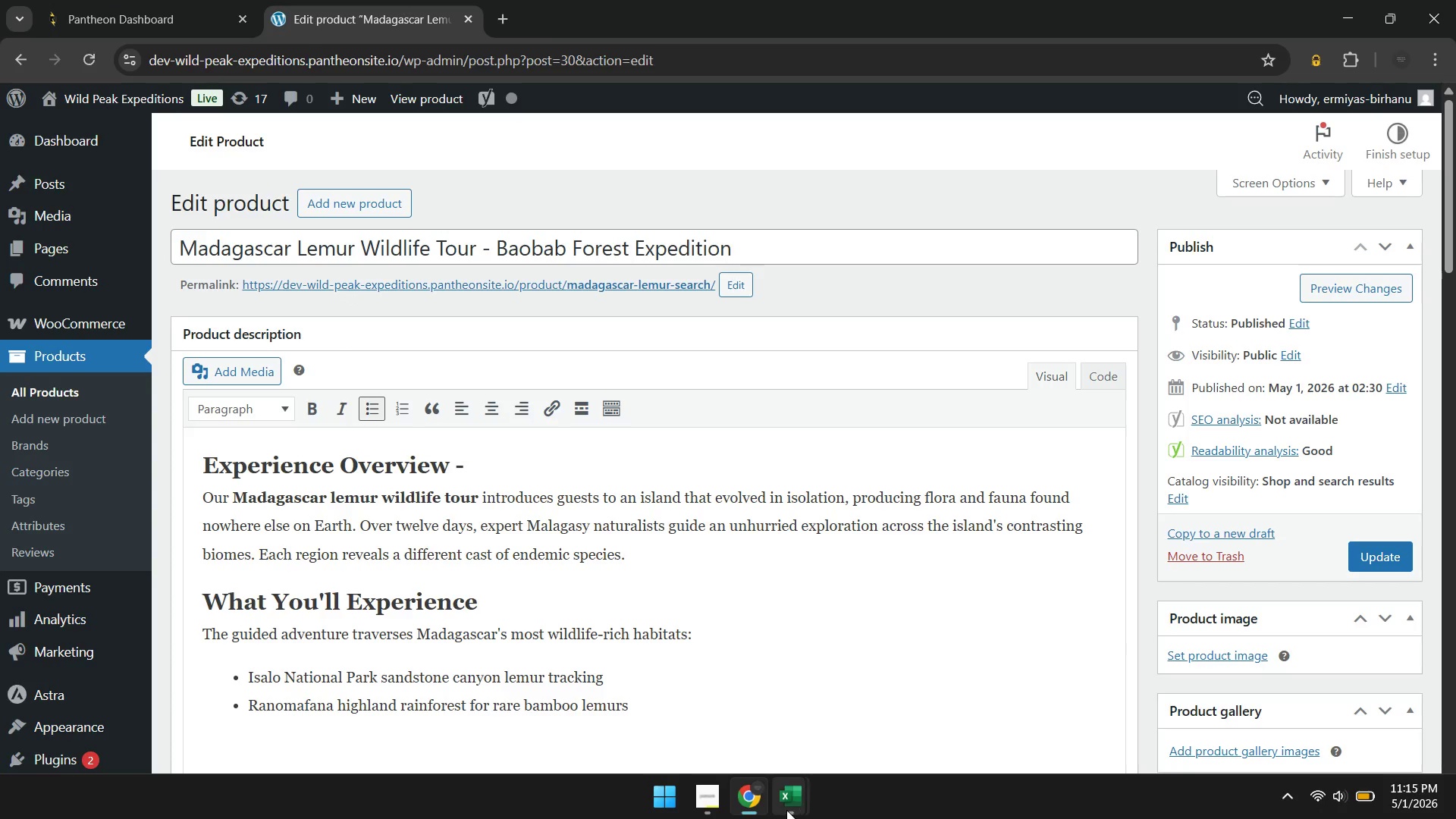 
wait(6.64)
 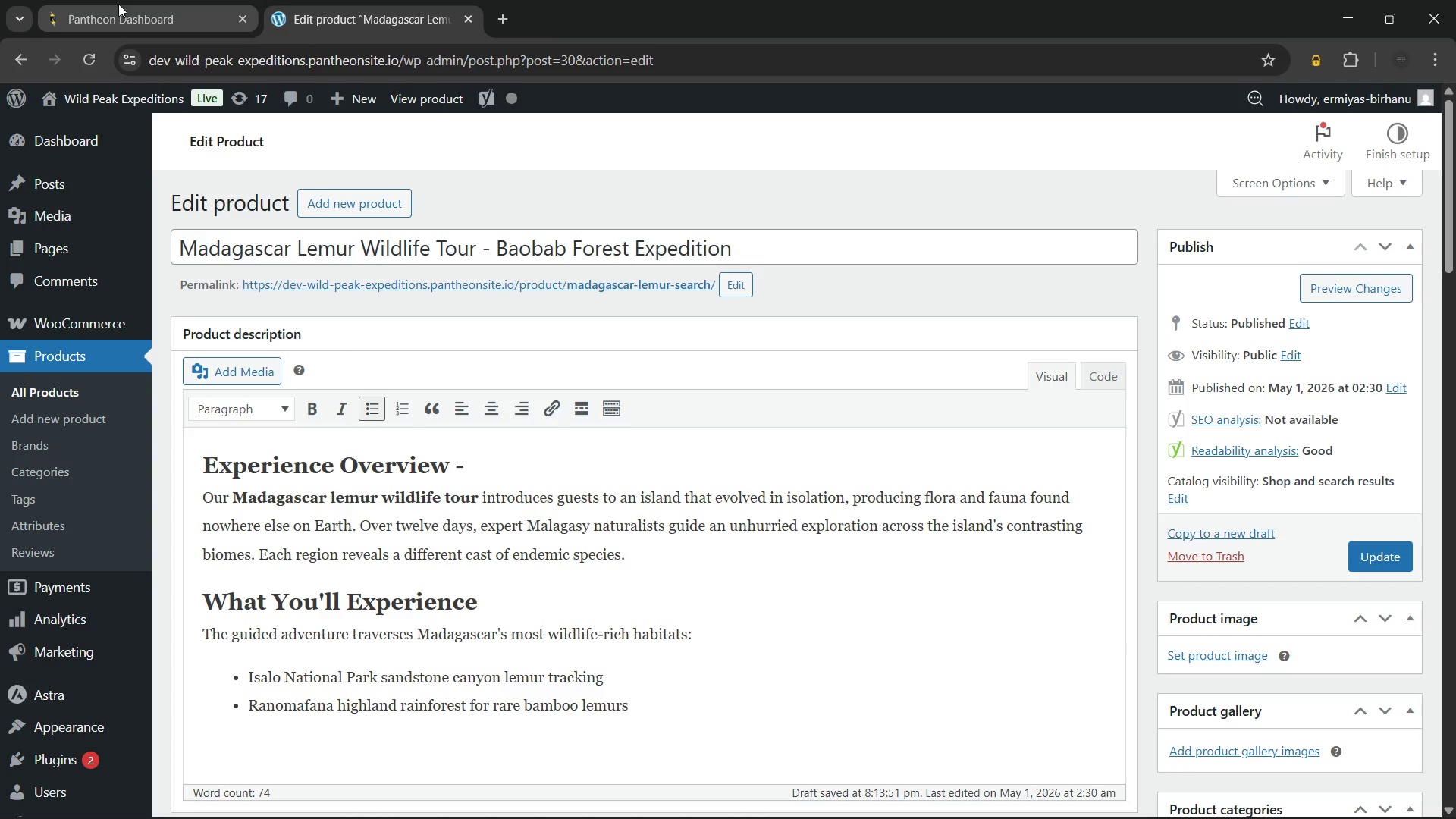 
left_click([730, 721])
 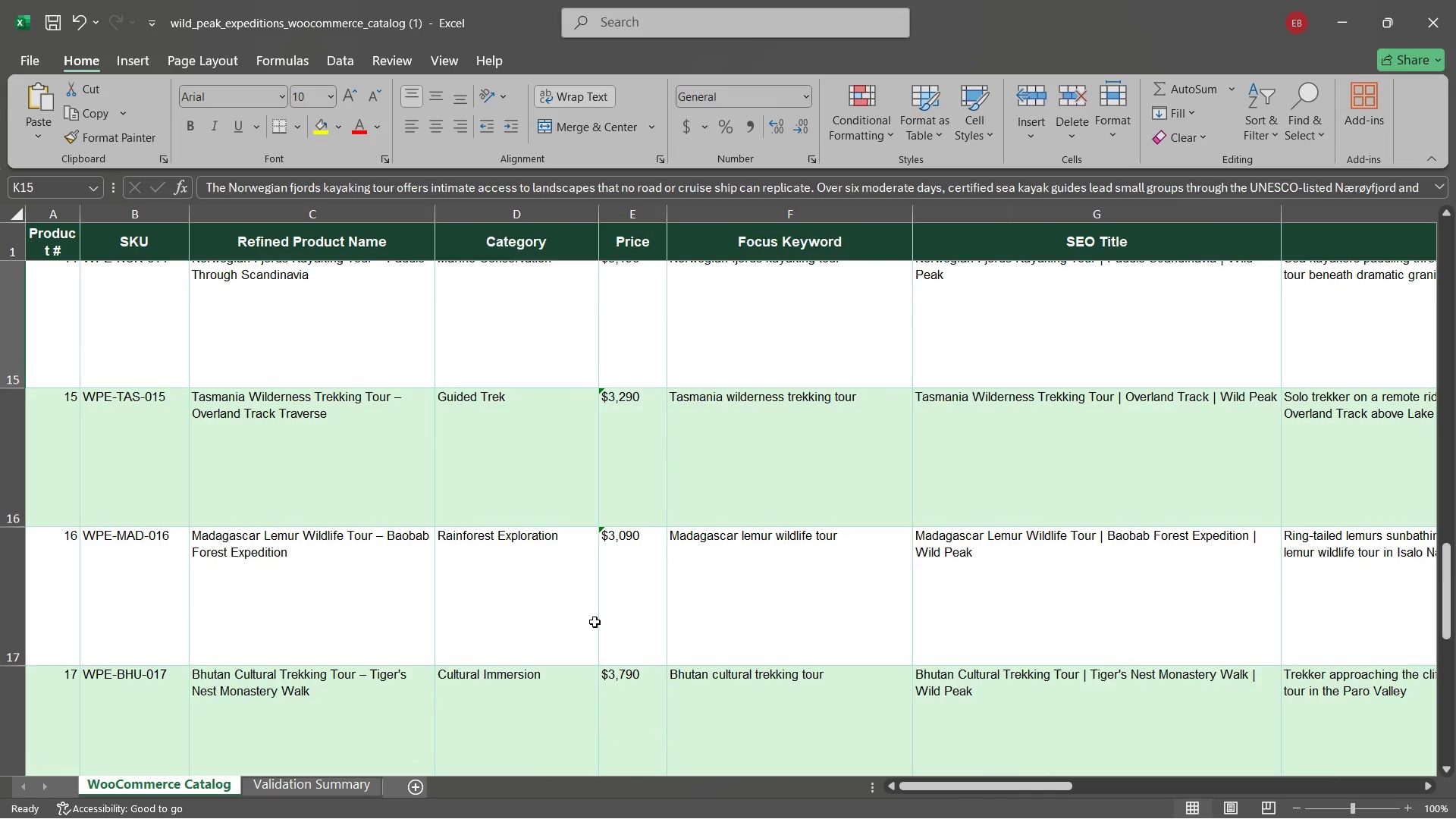 
wait(5.94)
 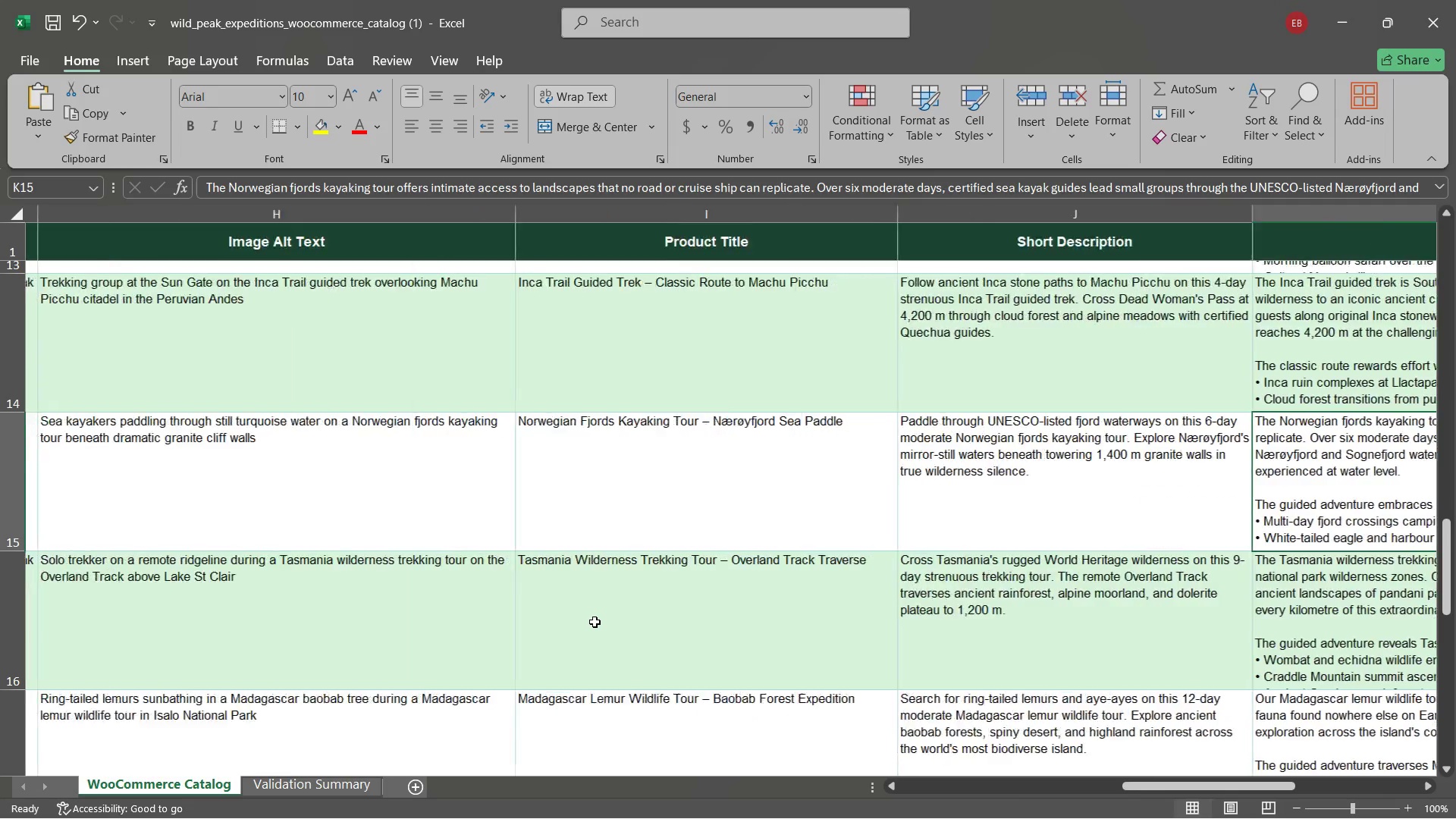 
left_click([723, 565])
 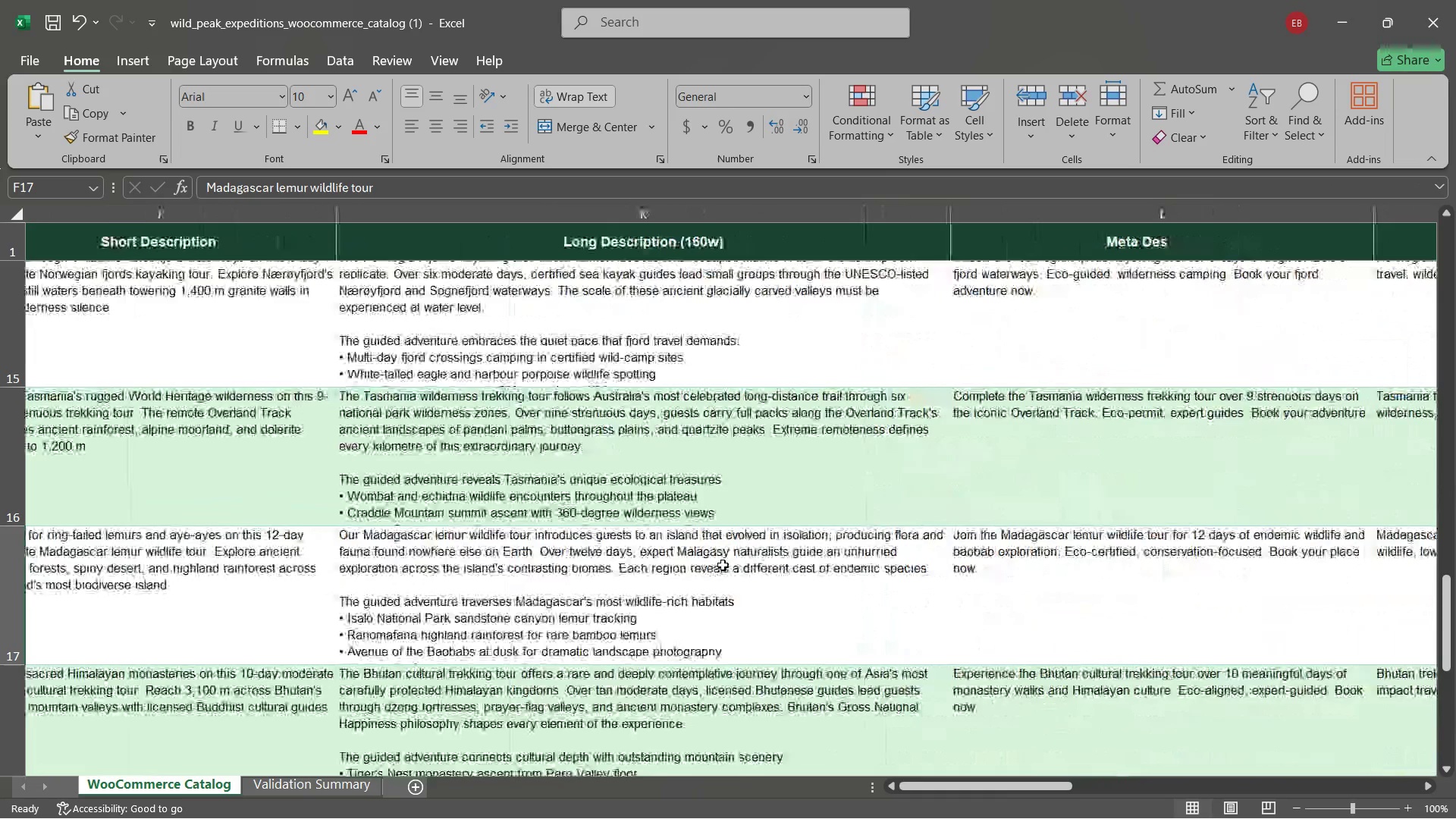 
double_click([755, 577])
 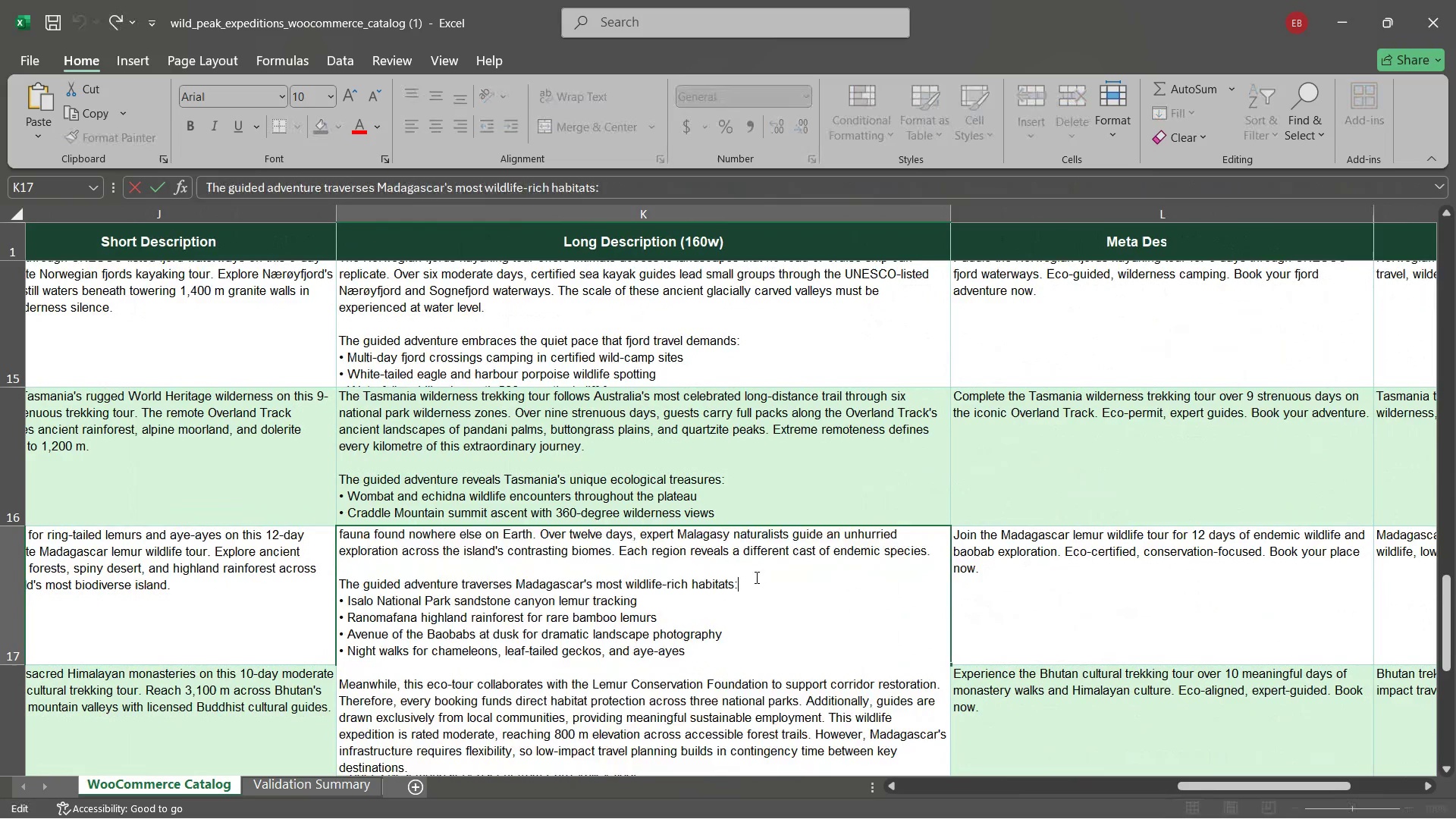 
scroll: coordinate [557, 585], scroll_direction: down, amount: 3.0
 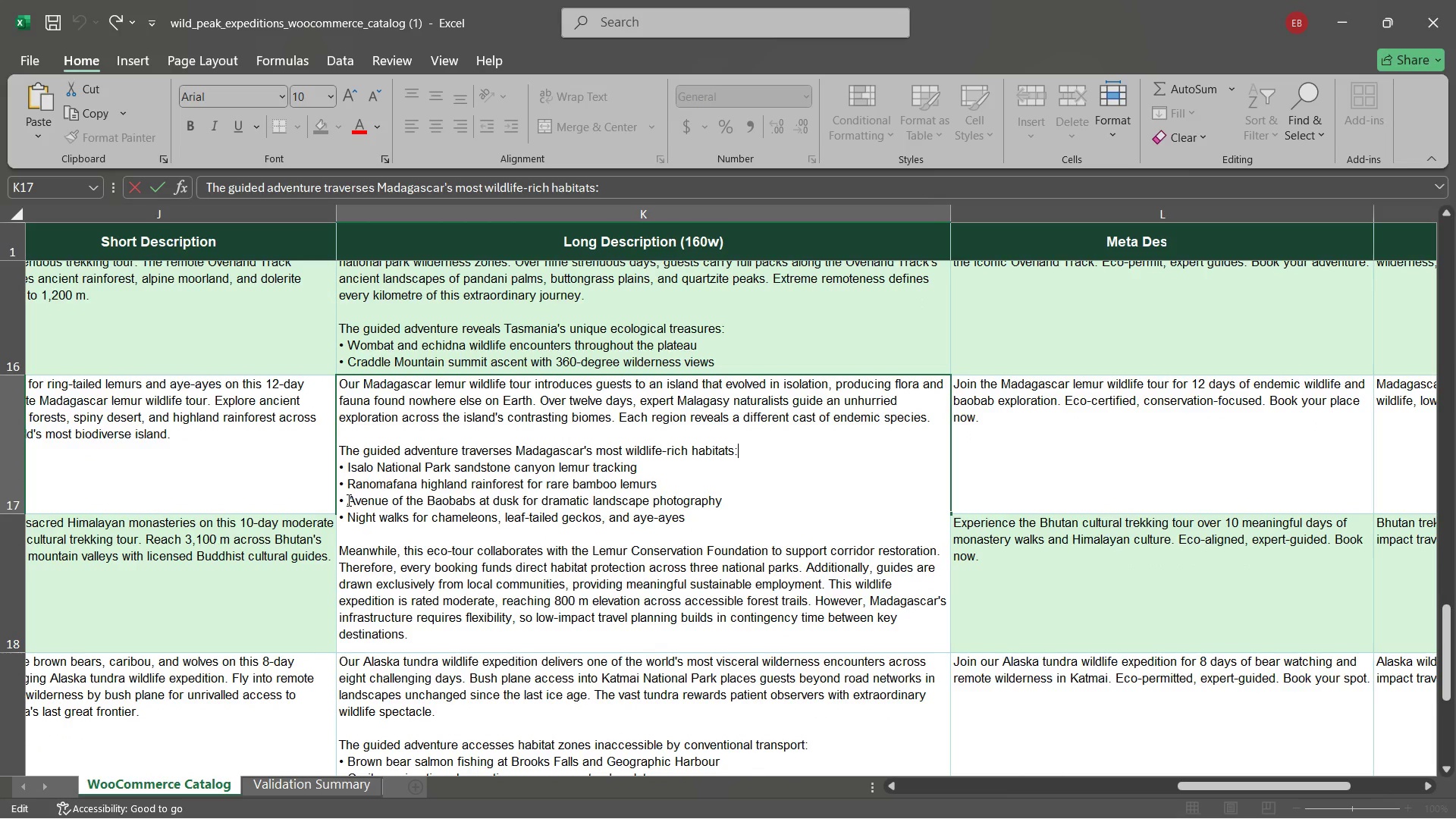 
left_click_drag(start_coordinate=[347, 499], to_coordinate=[431, 636])
 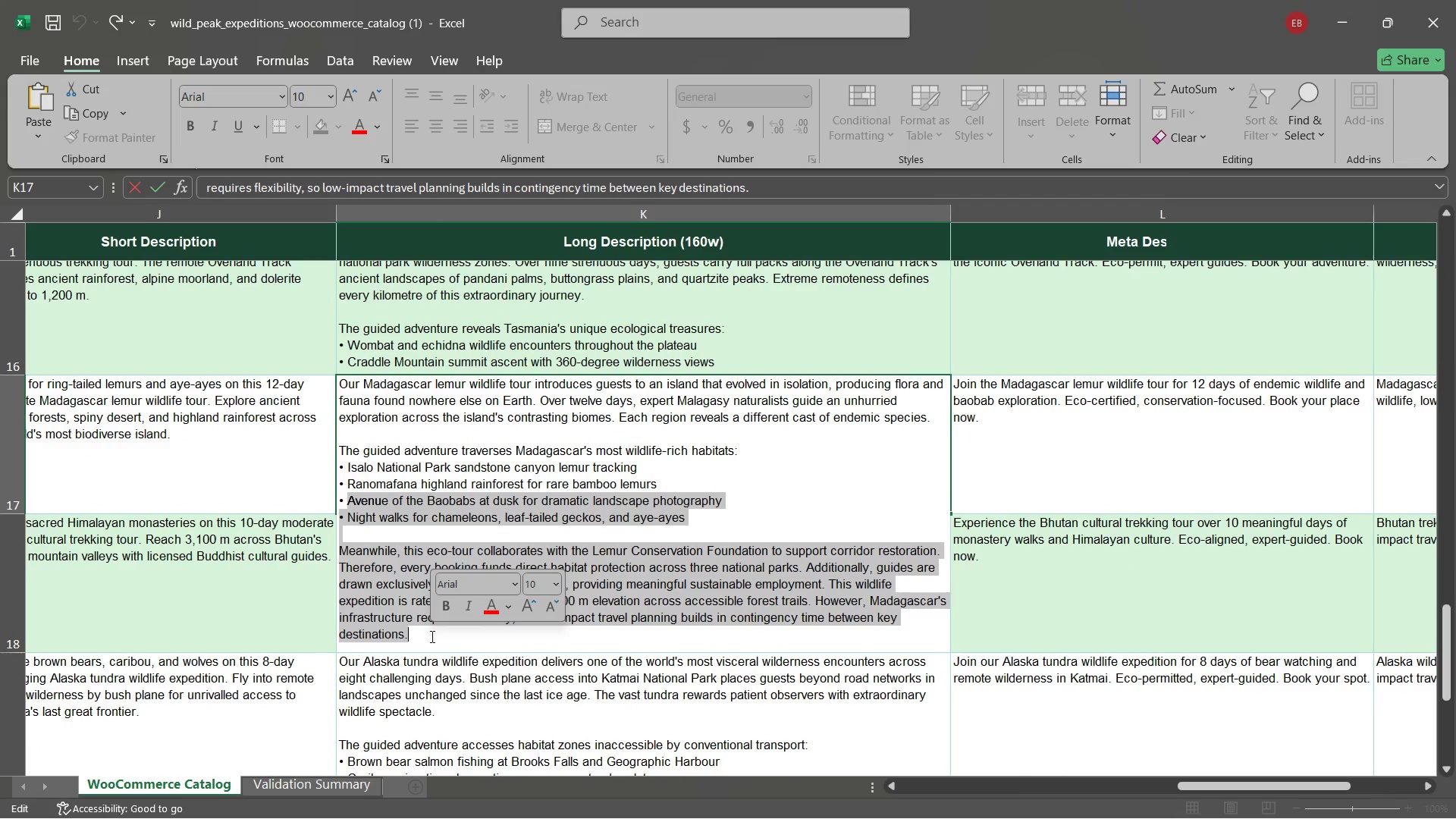 
key(Control+C)
 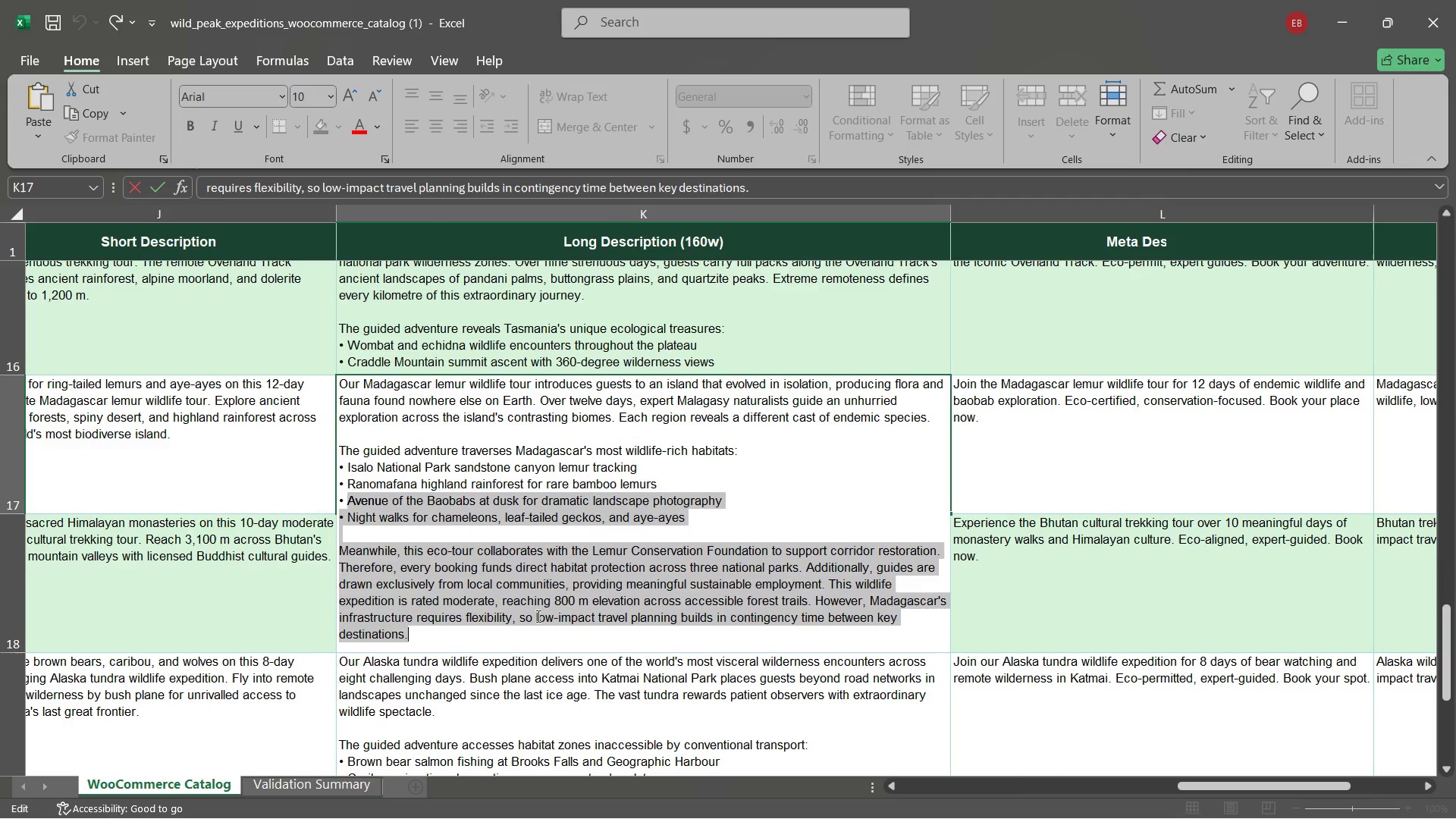 
left_click([537, 616])
 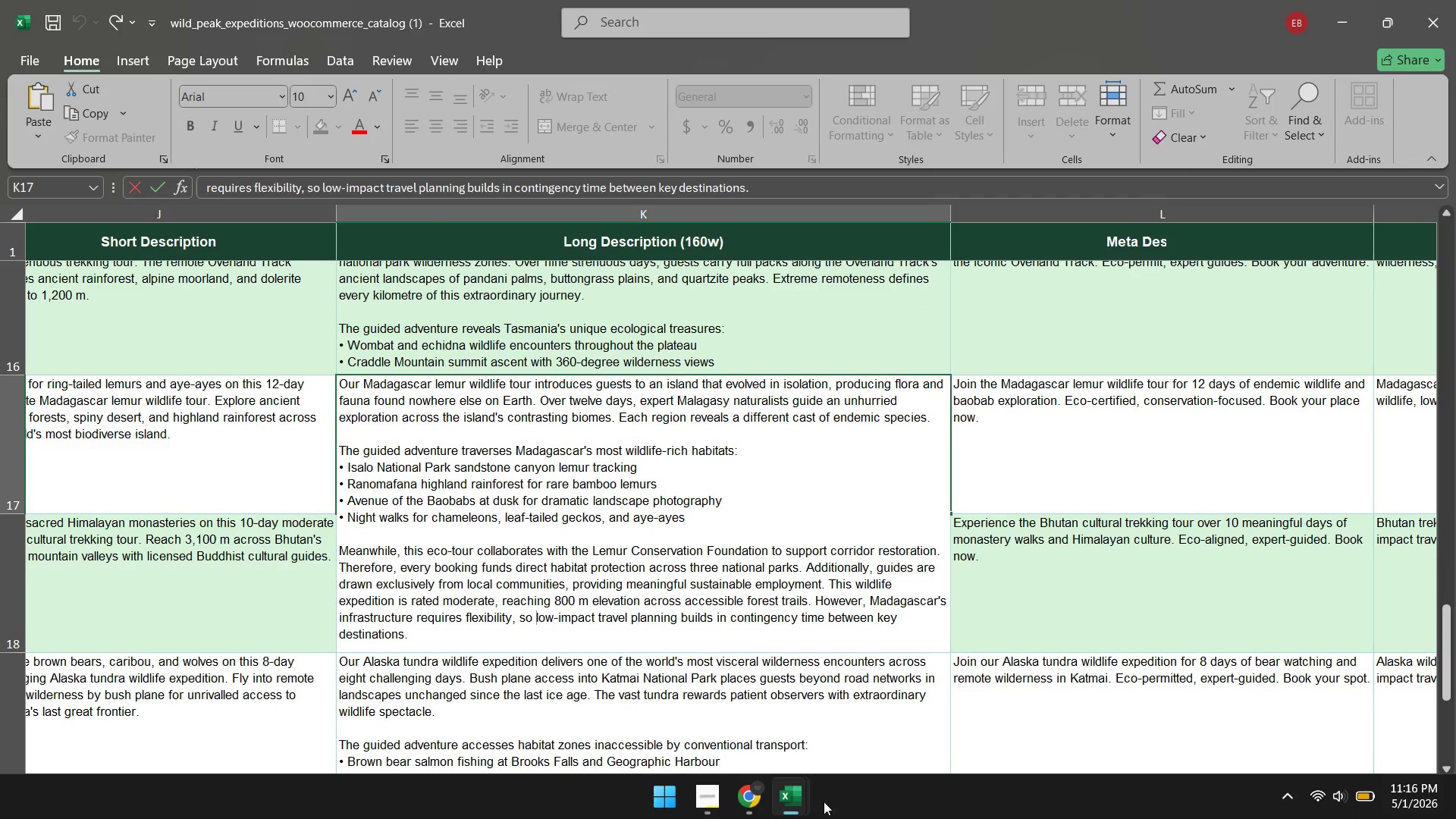 
left_click([759, 795])
 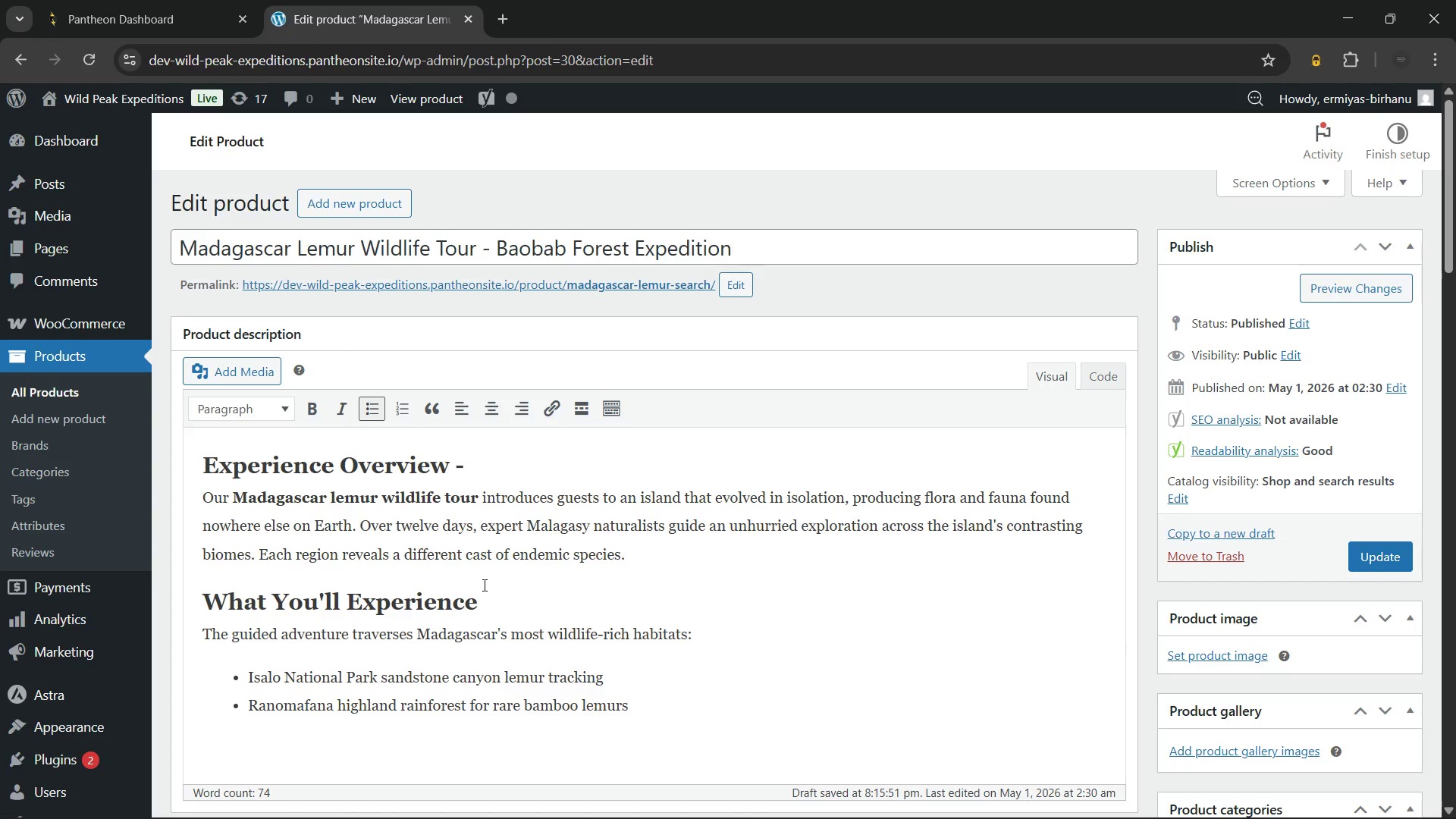 
wait(18.62)
 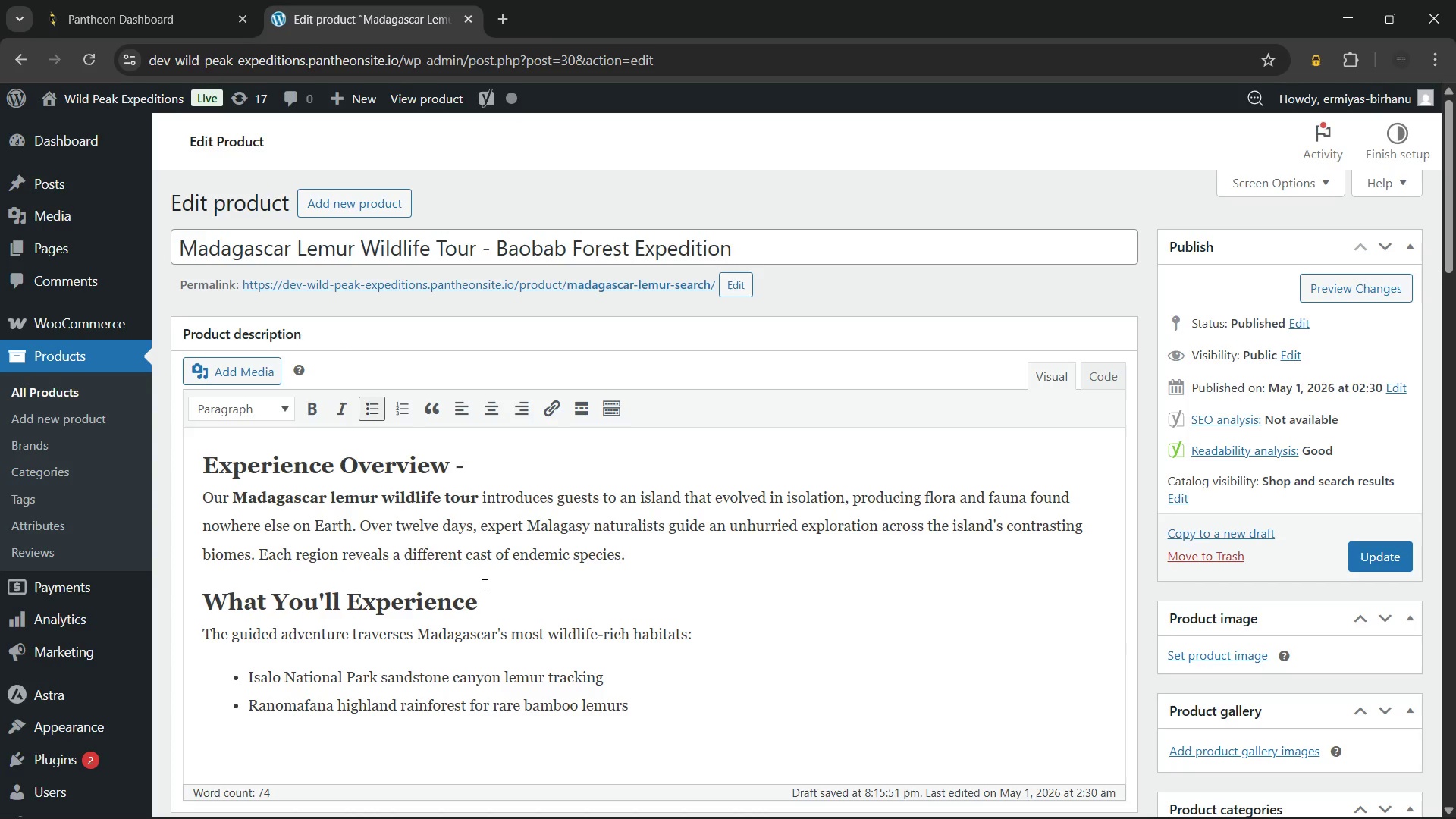 
key(Enter)
 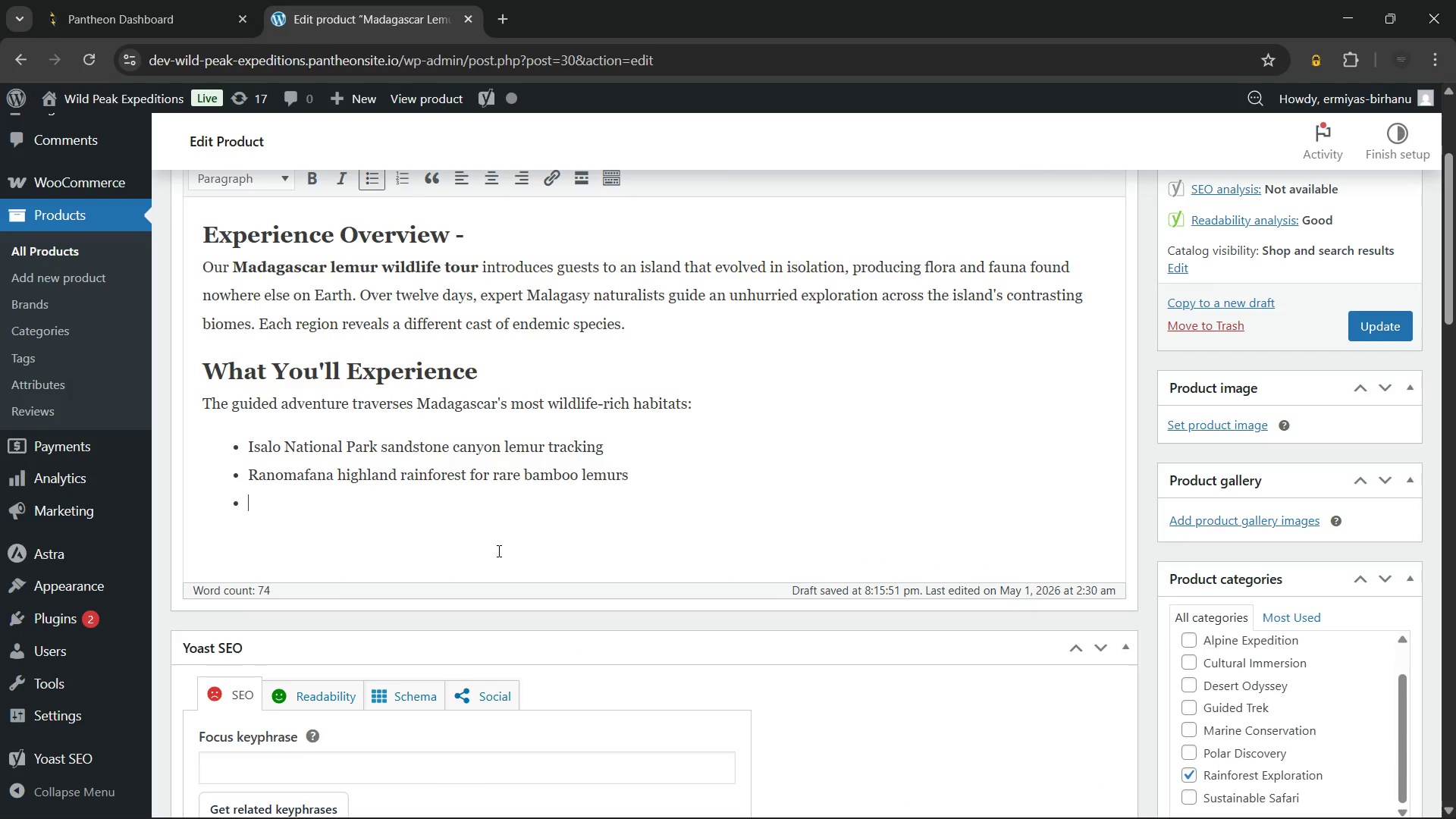 
key(Enter)
 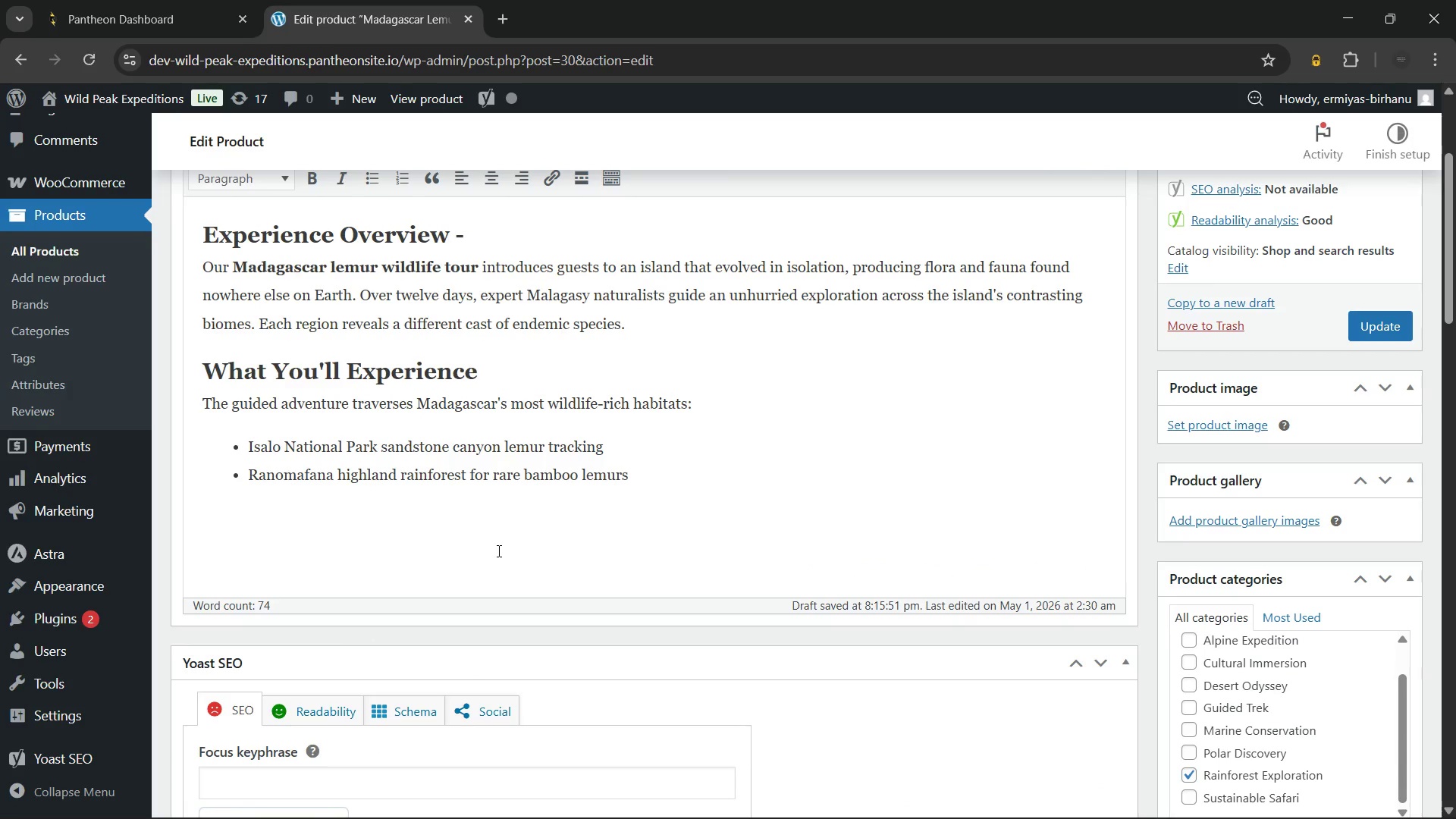 
key(Control+V)
 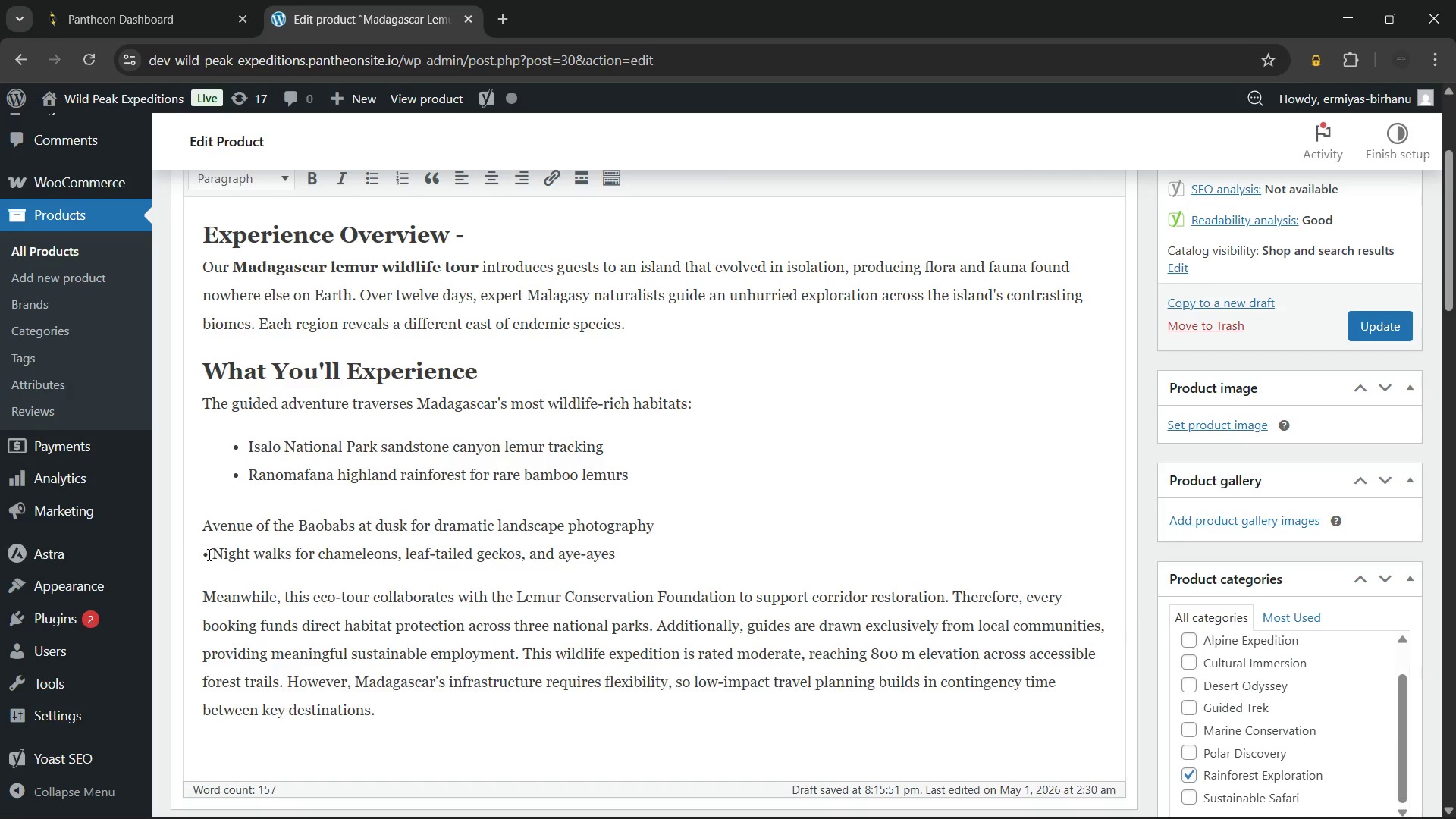 
left_click([212, 554])
 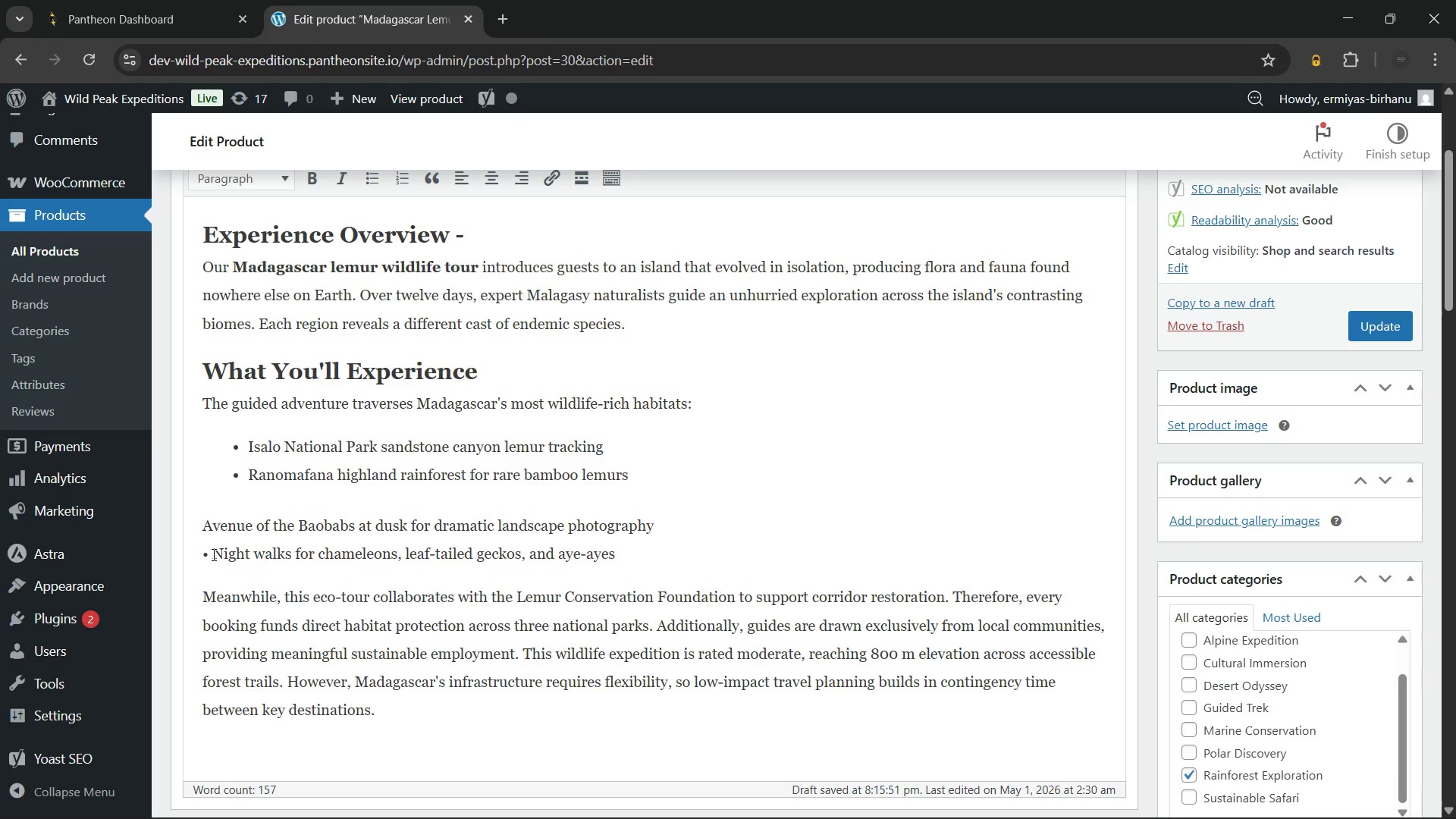 
key(Backspace)
 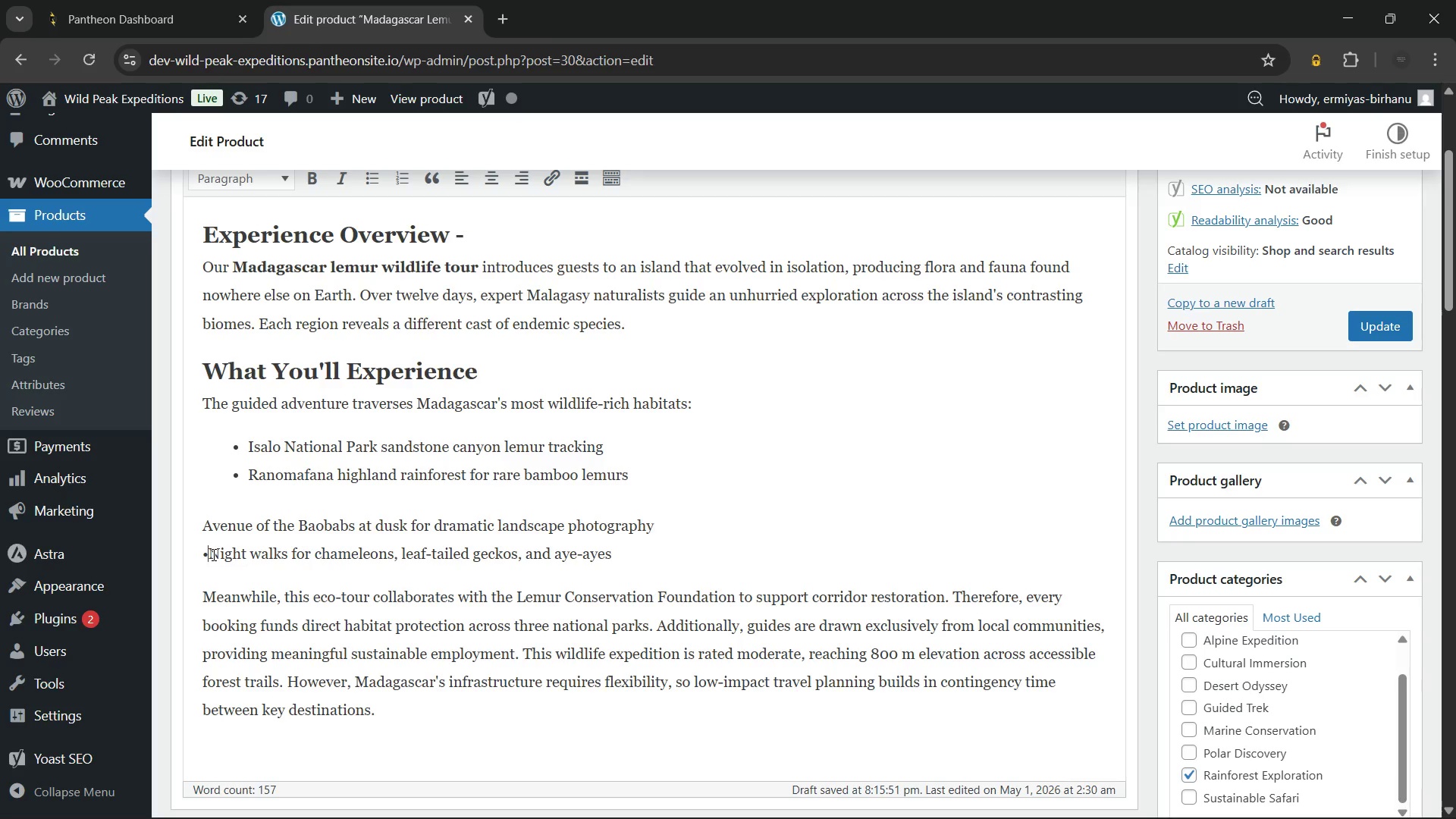 
key(Backspace)
 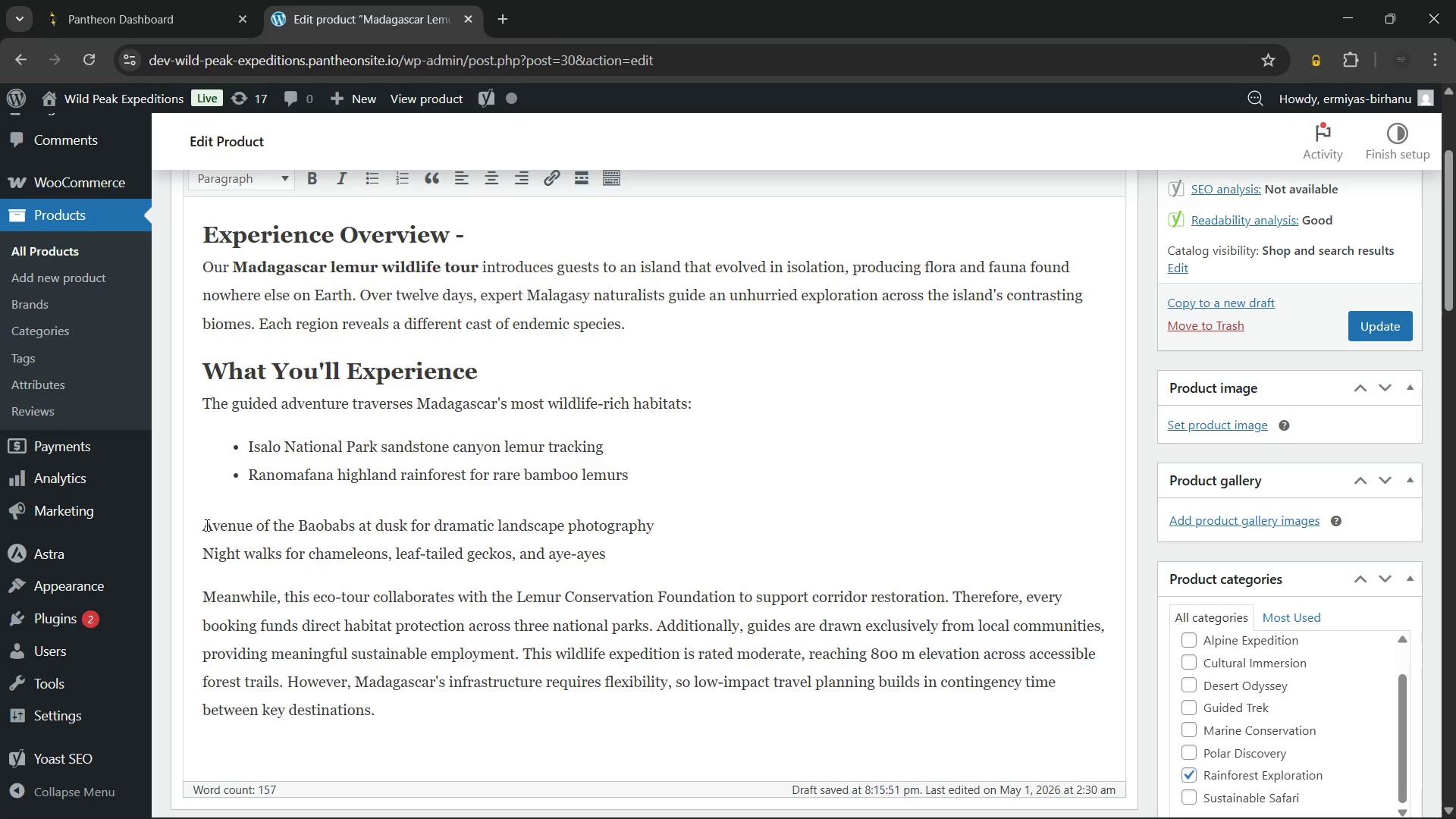 
left_click([206, 525])
 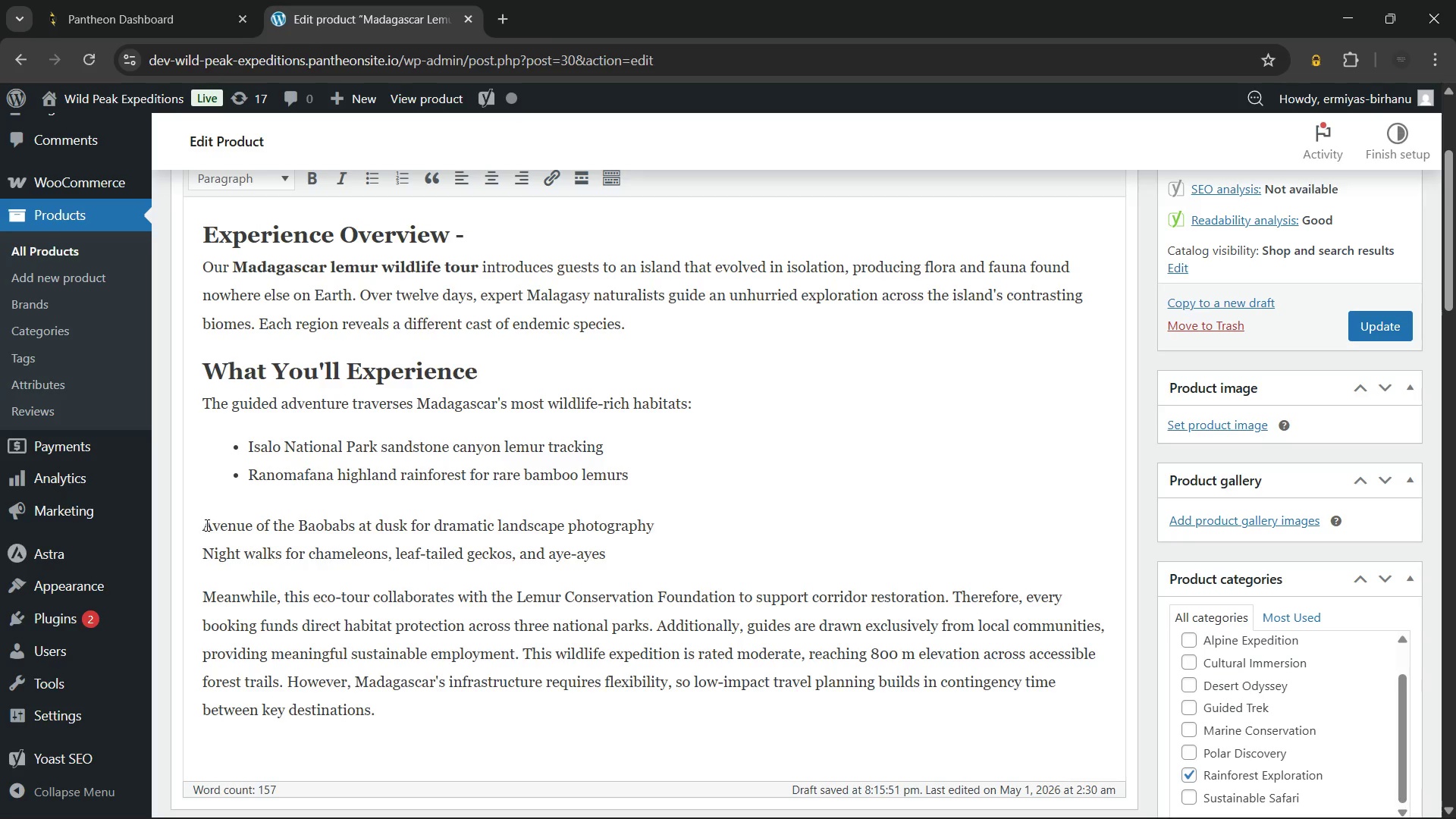 
key(Backspace)
 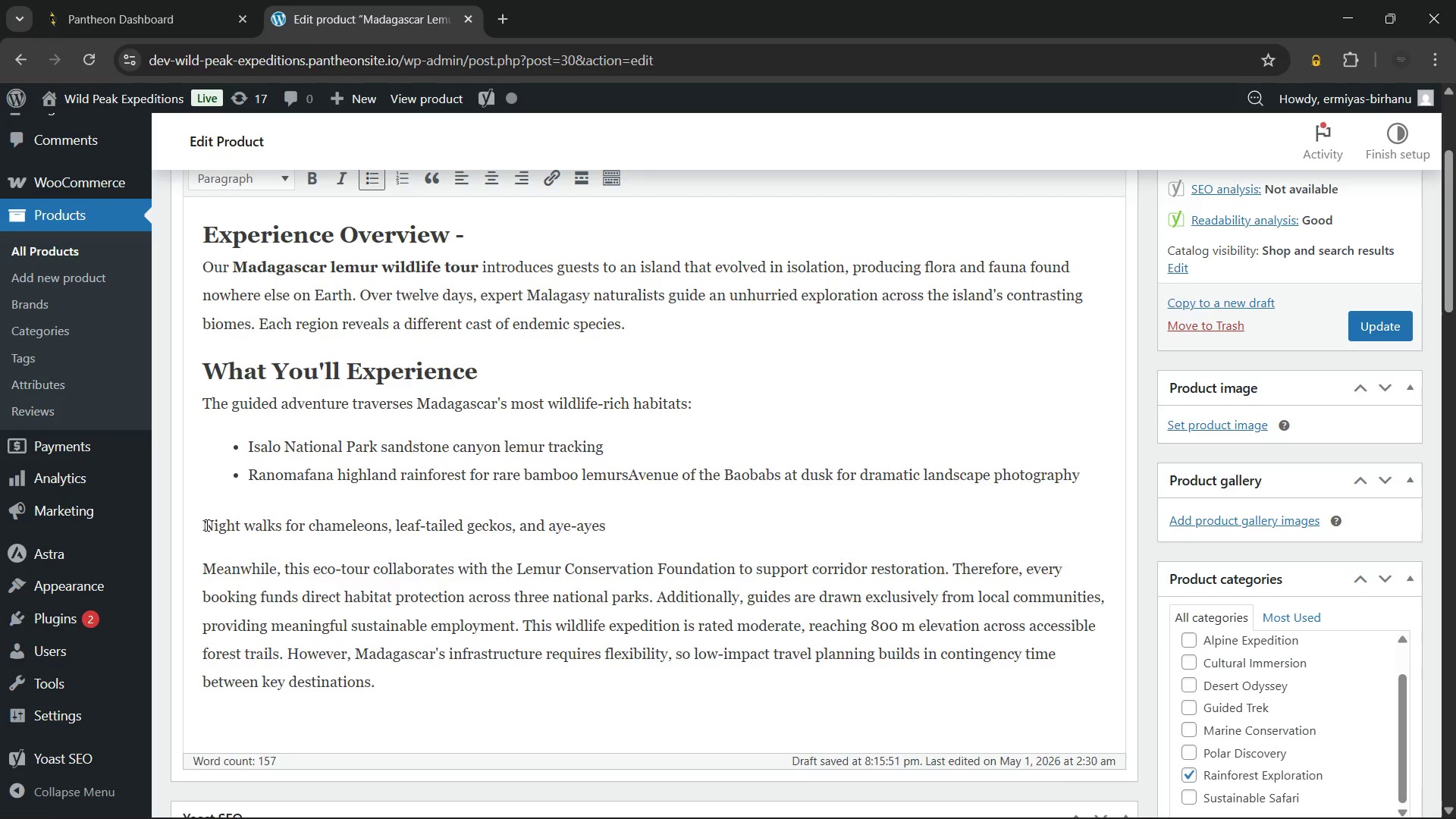 
key(Enter)
 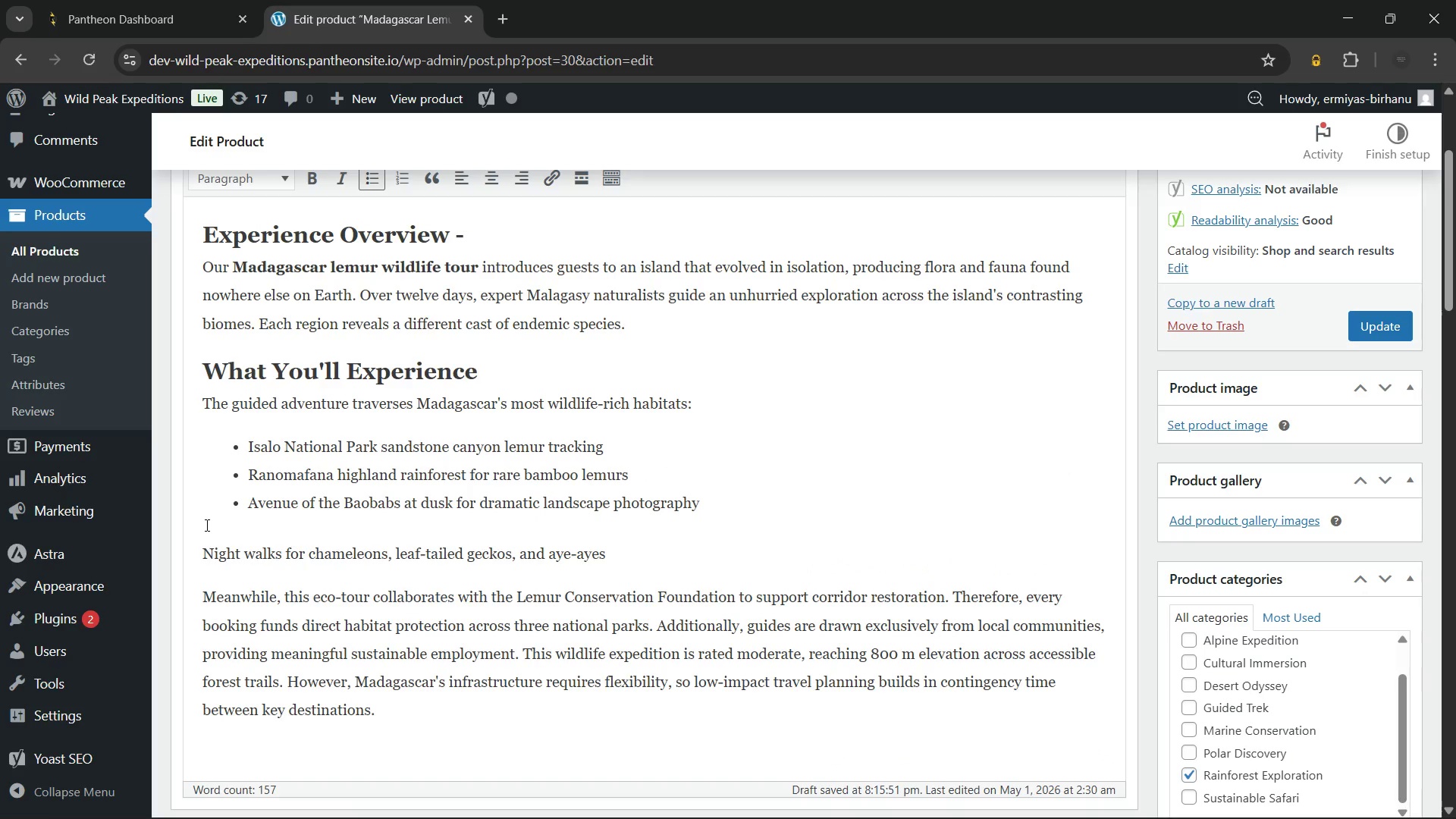 
key(ArrowDown)
 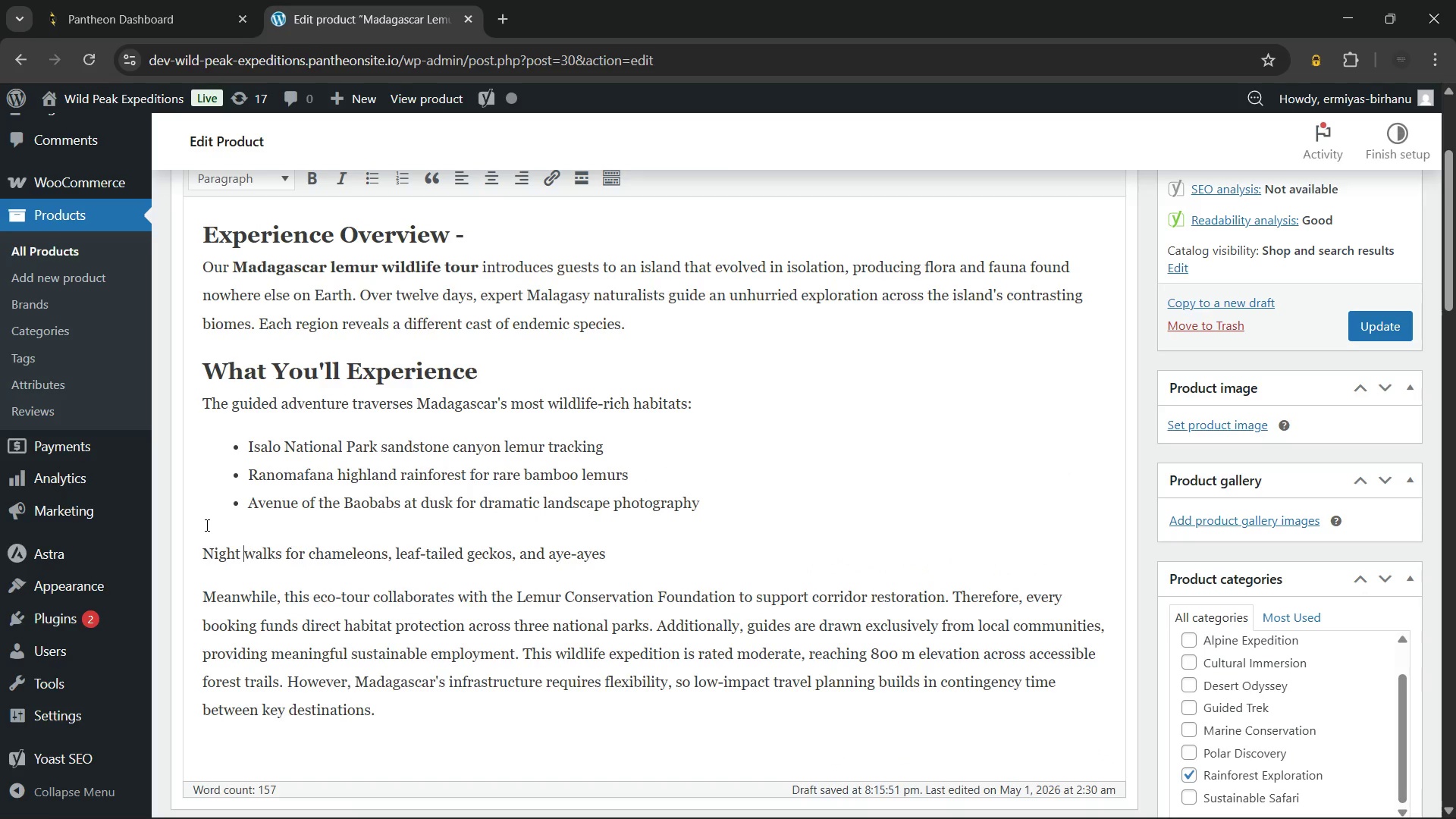 
hold_key(key=ArrowLeft, duration=0.56)
 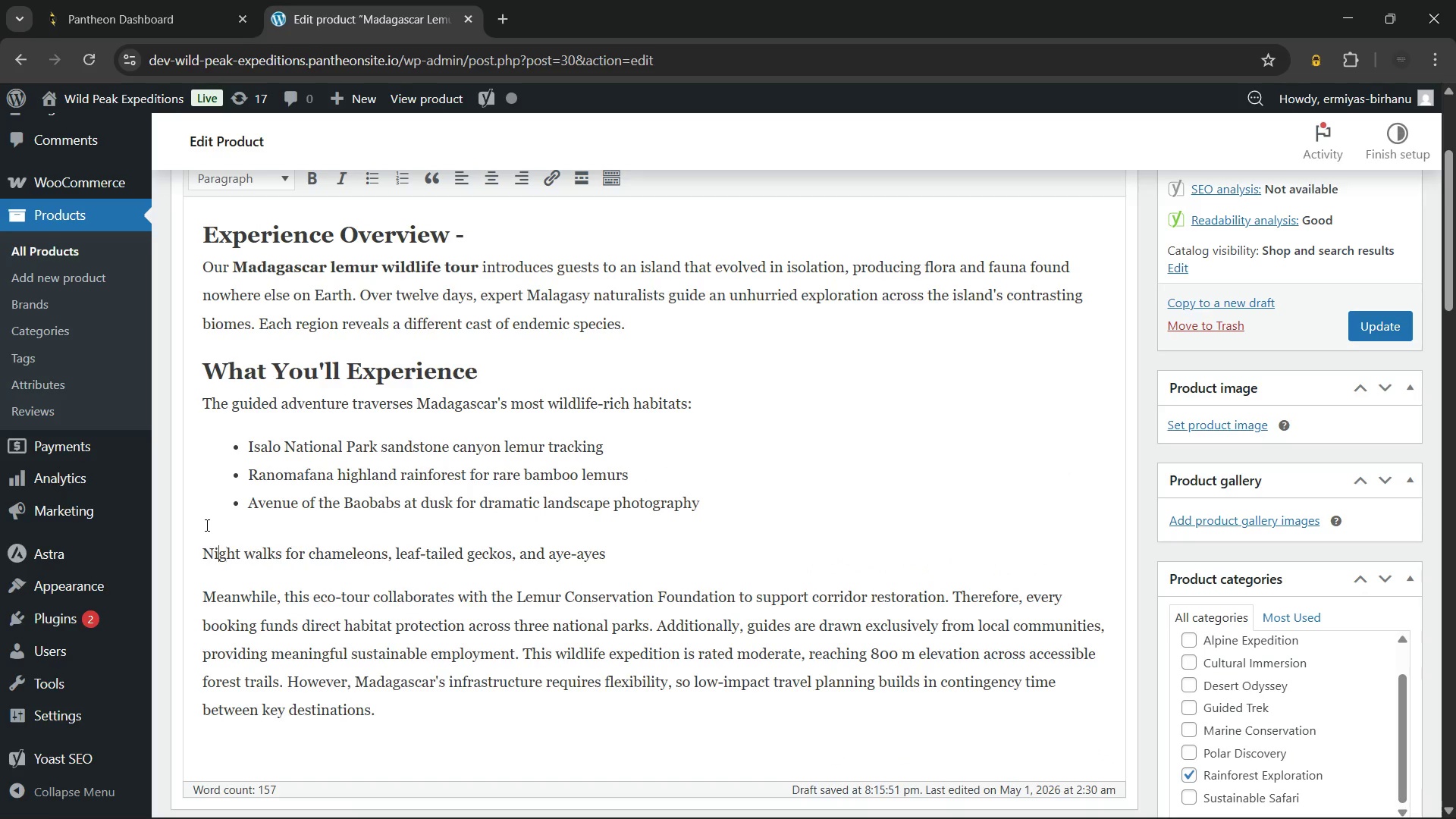 
key(ArrowLeft)
 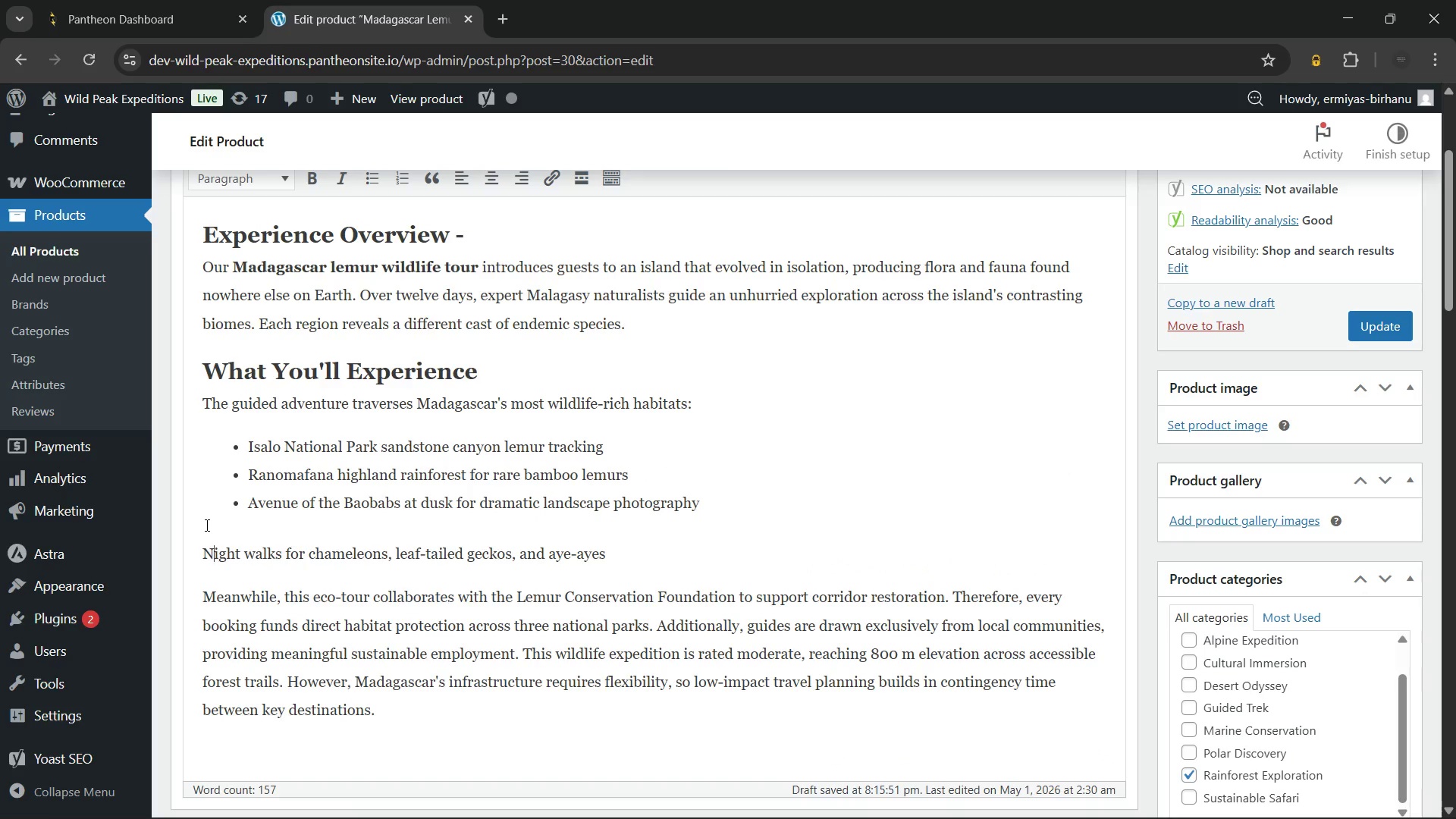 
key(ArrowLeft)
 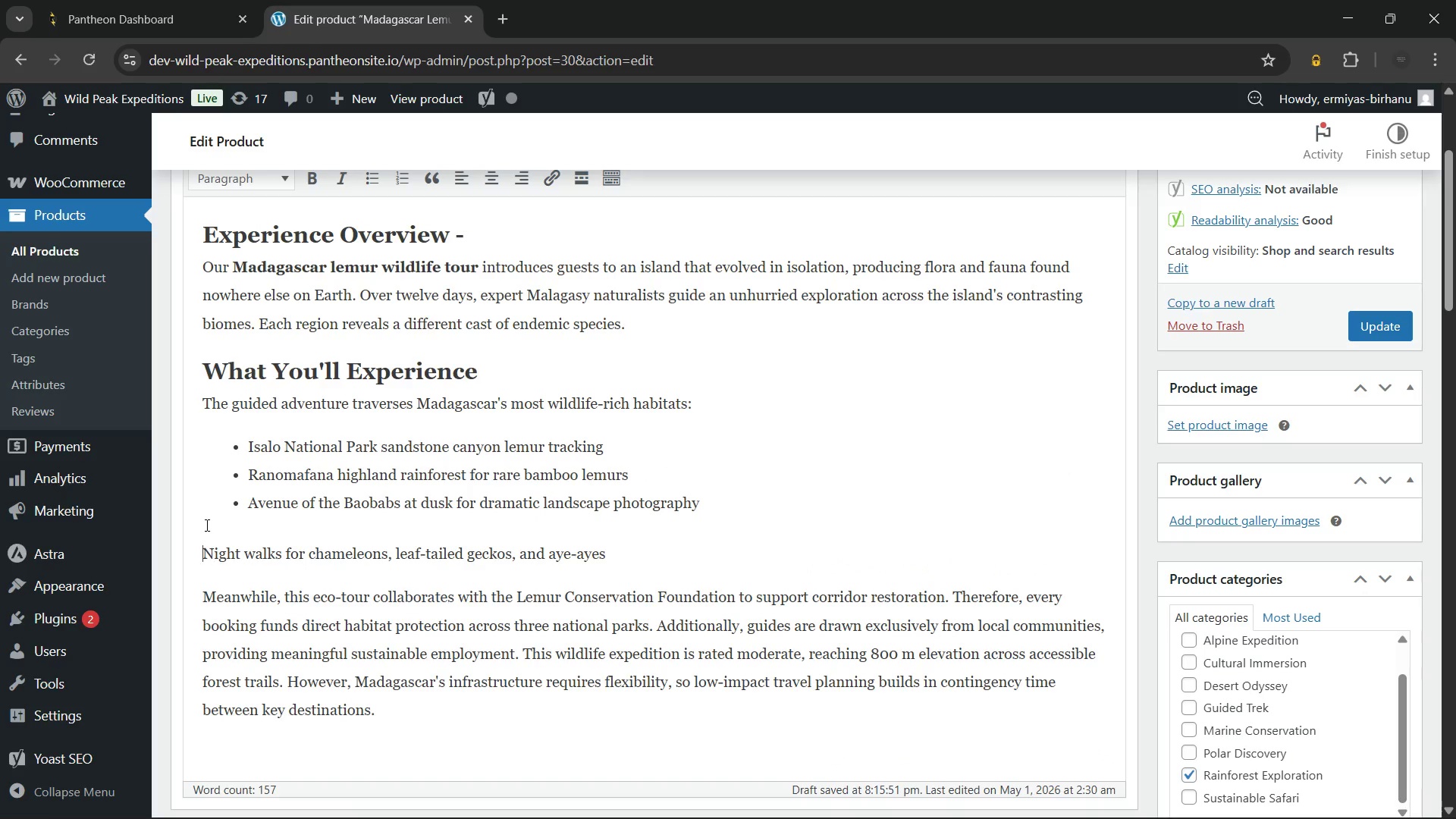 
key(ArrowLeft)
 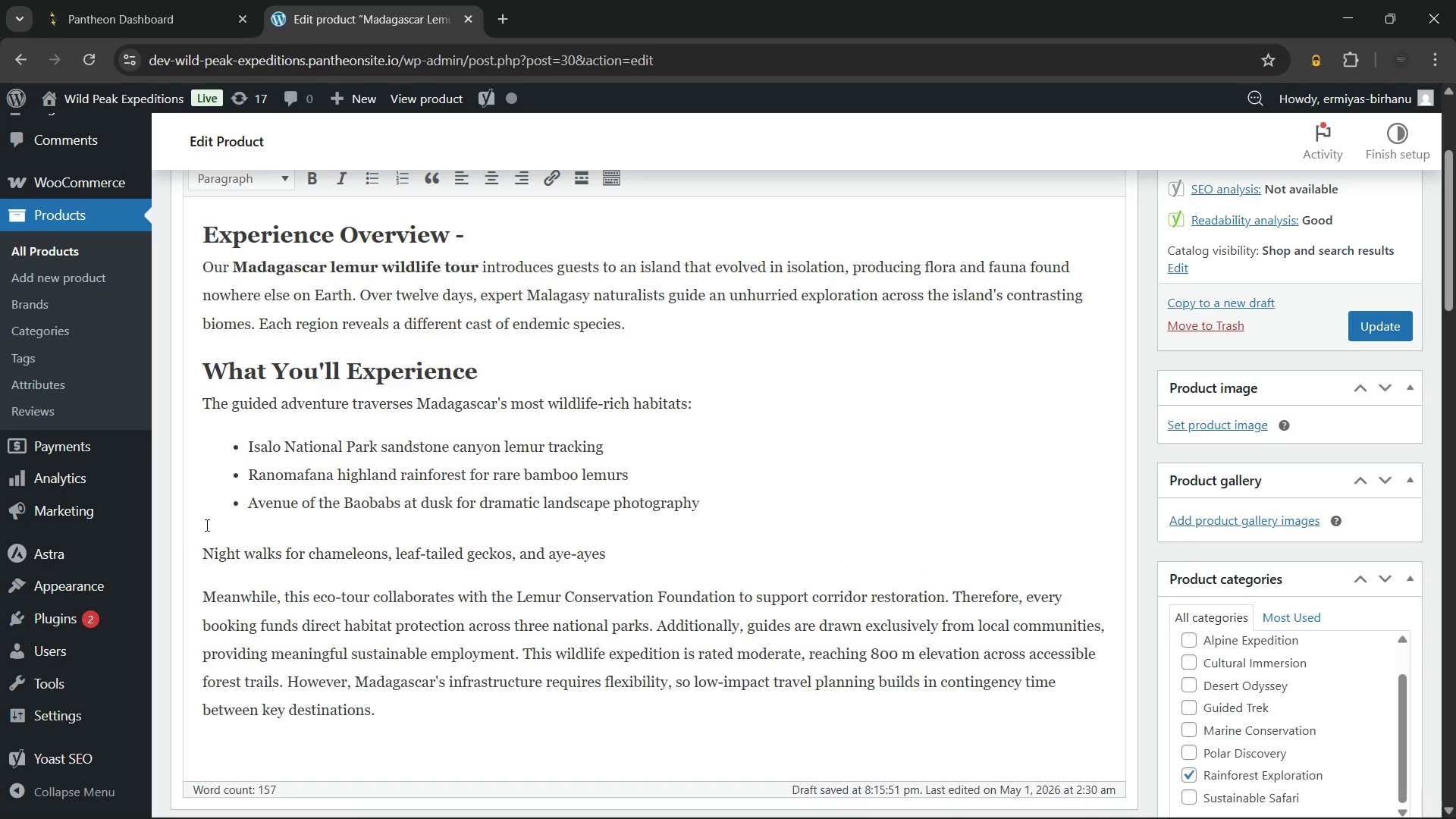 
key(Backspace)
 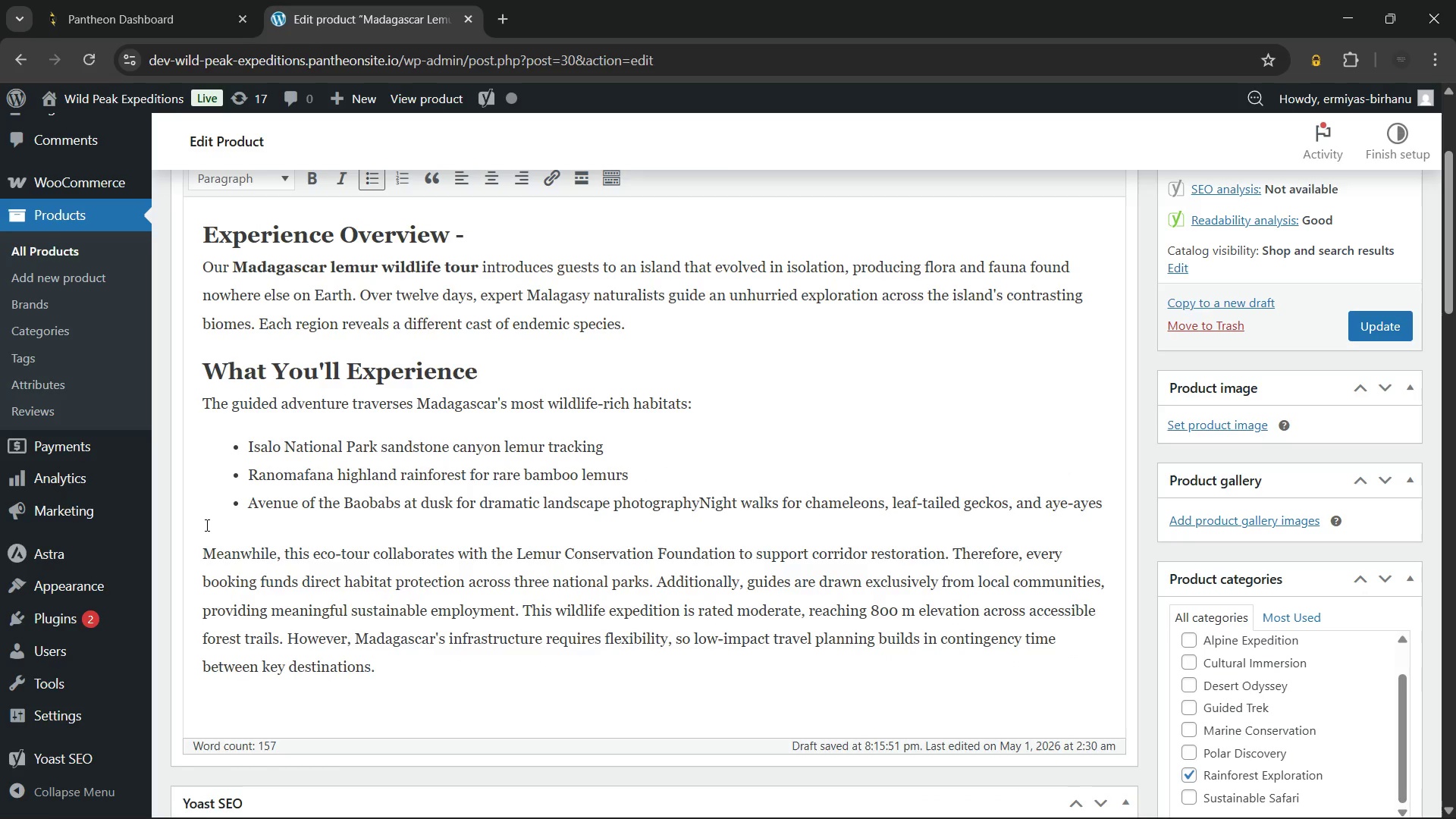 
key(Enter)
 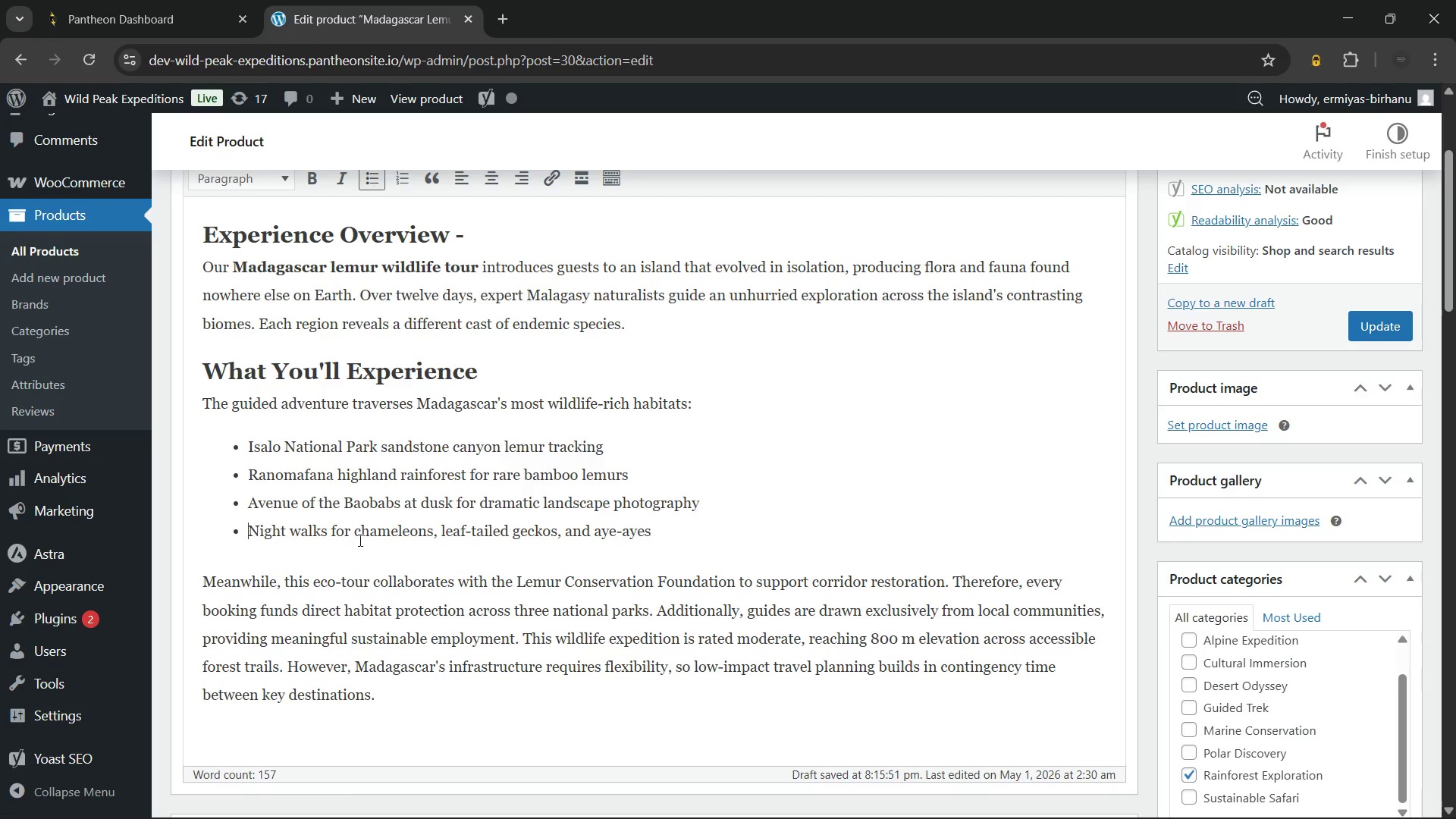 
left_click([680, 532])
 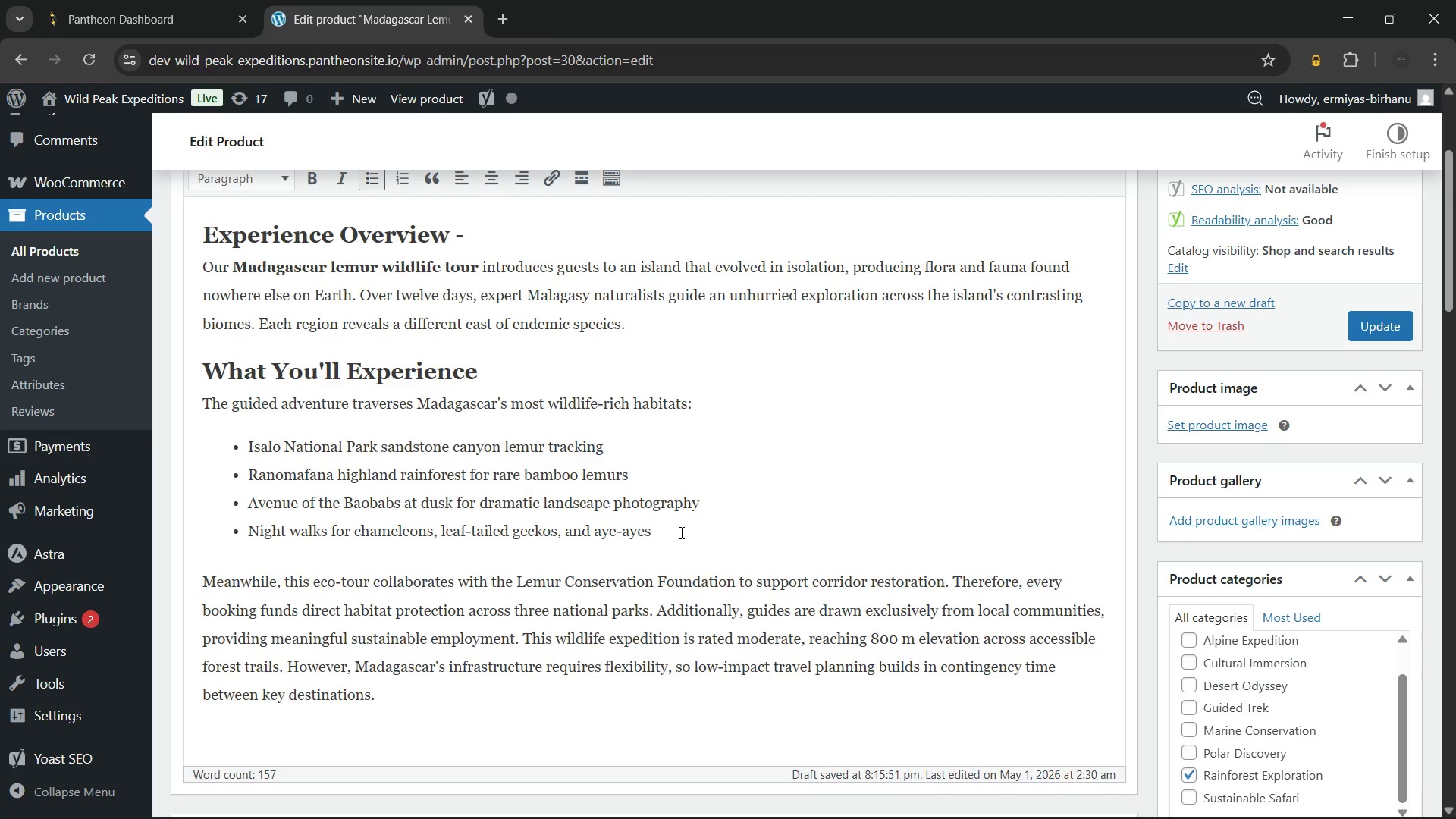 
key(Enter)
 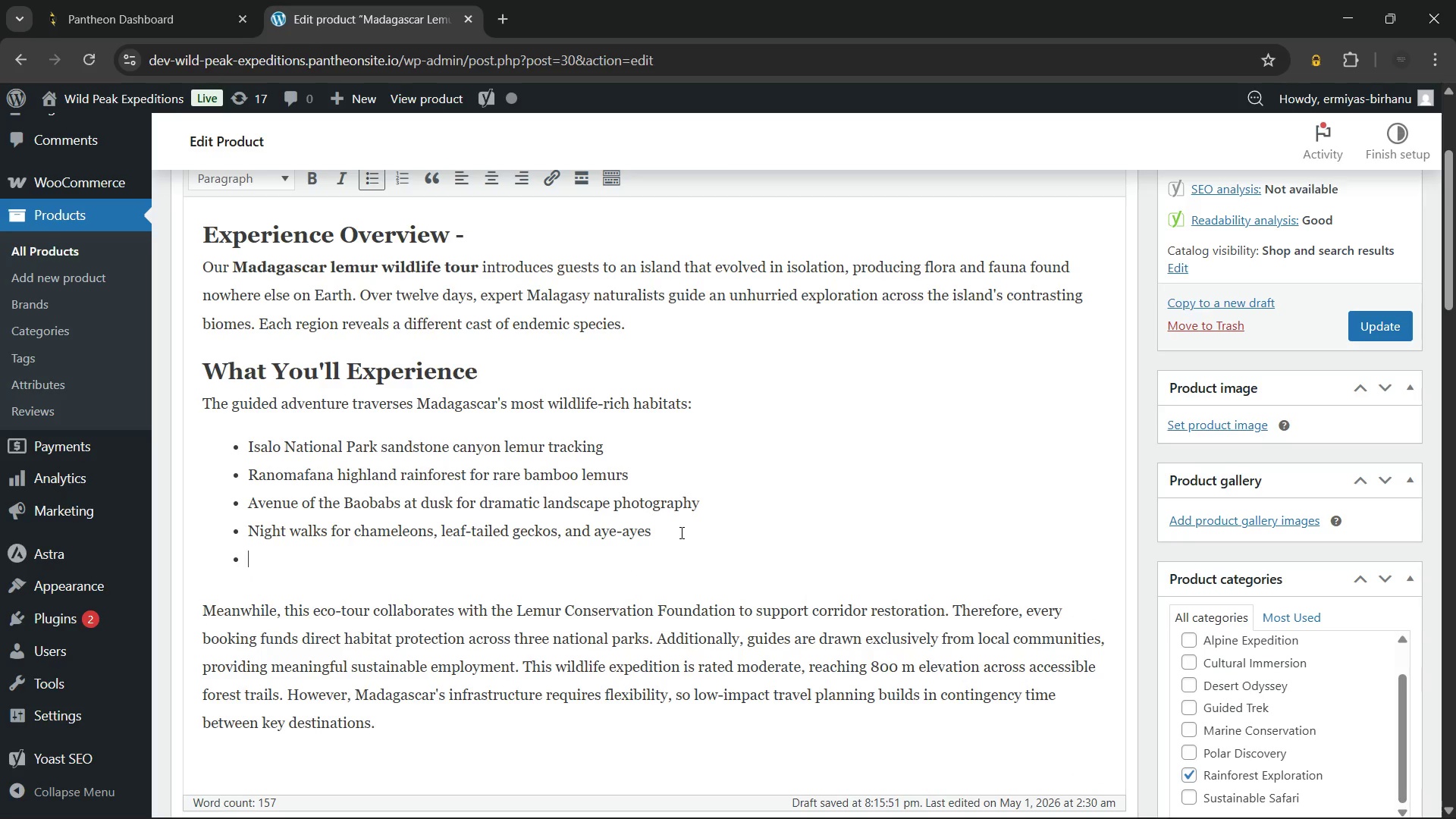 
key(Enter)
 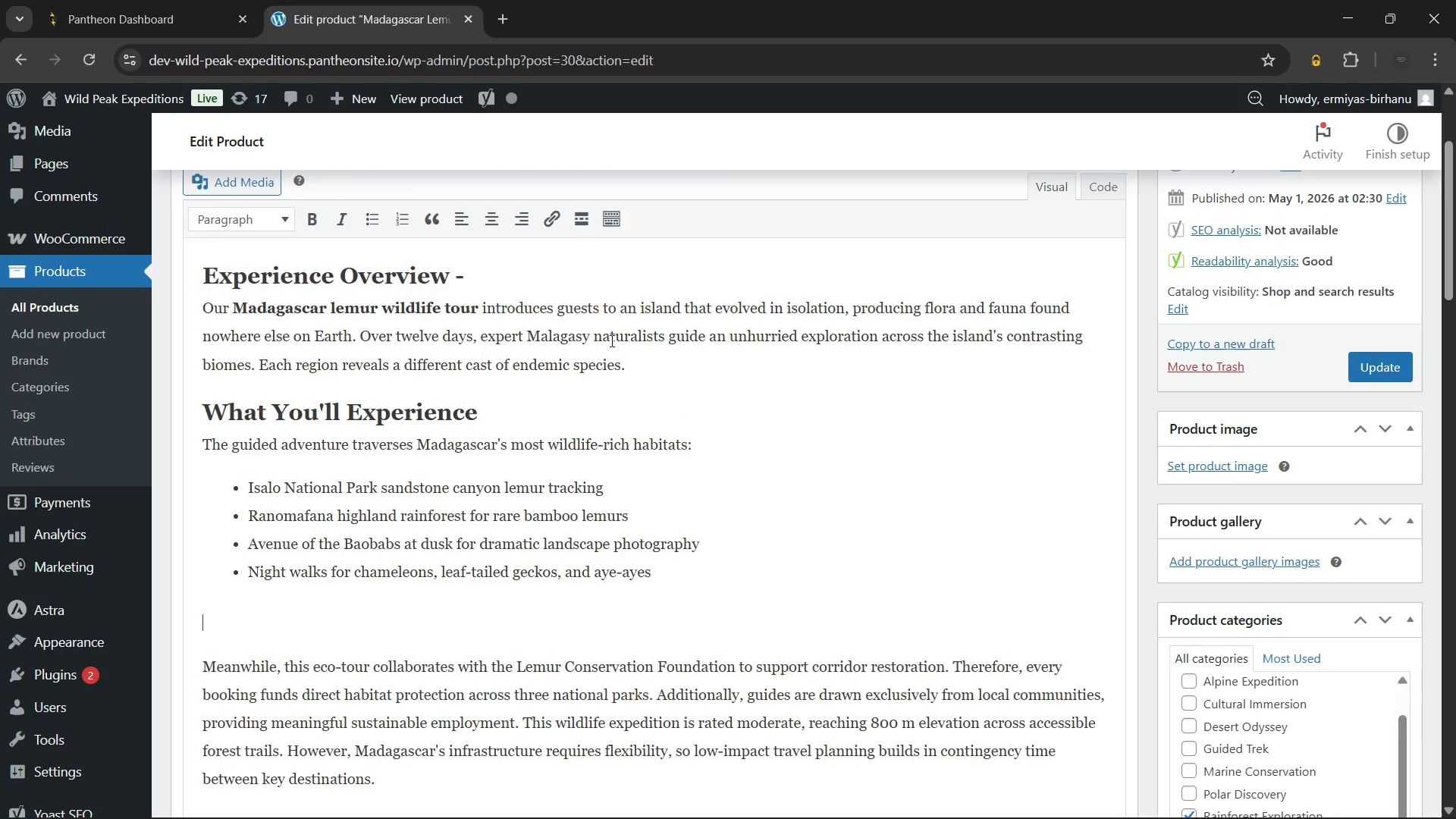 
left_click([273, 226])
 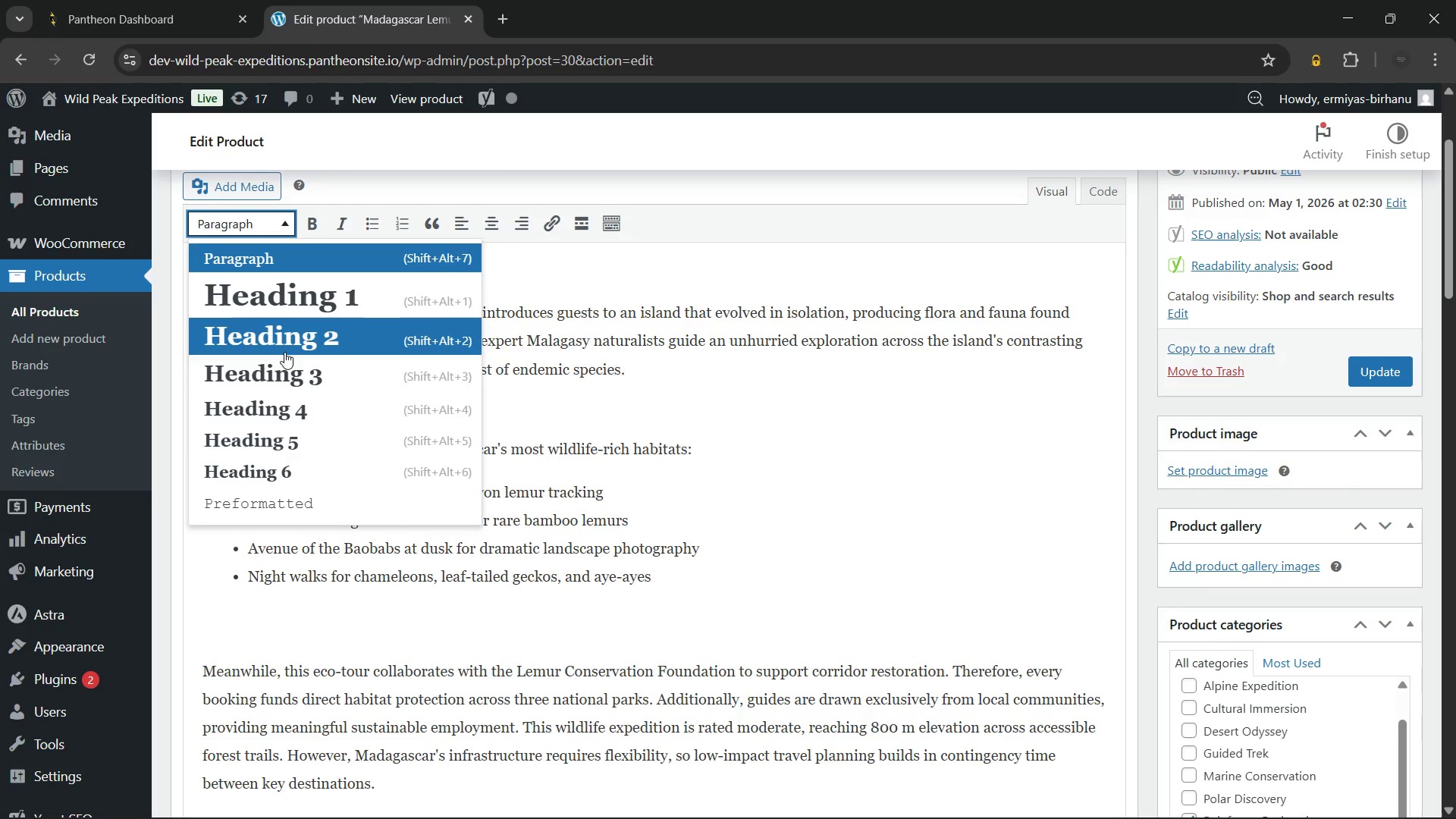 
left_click([285, 358])
 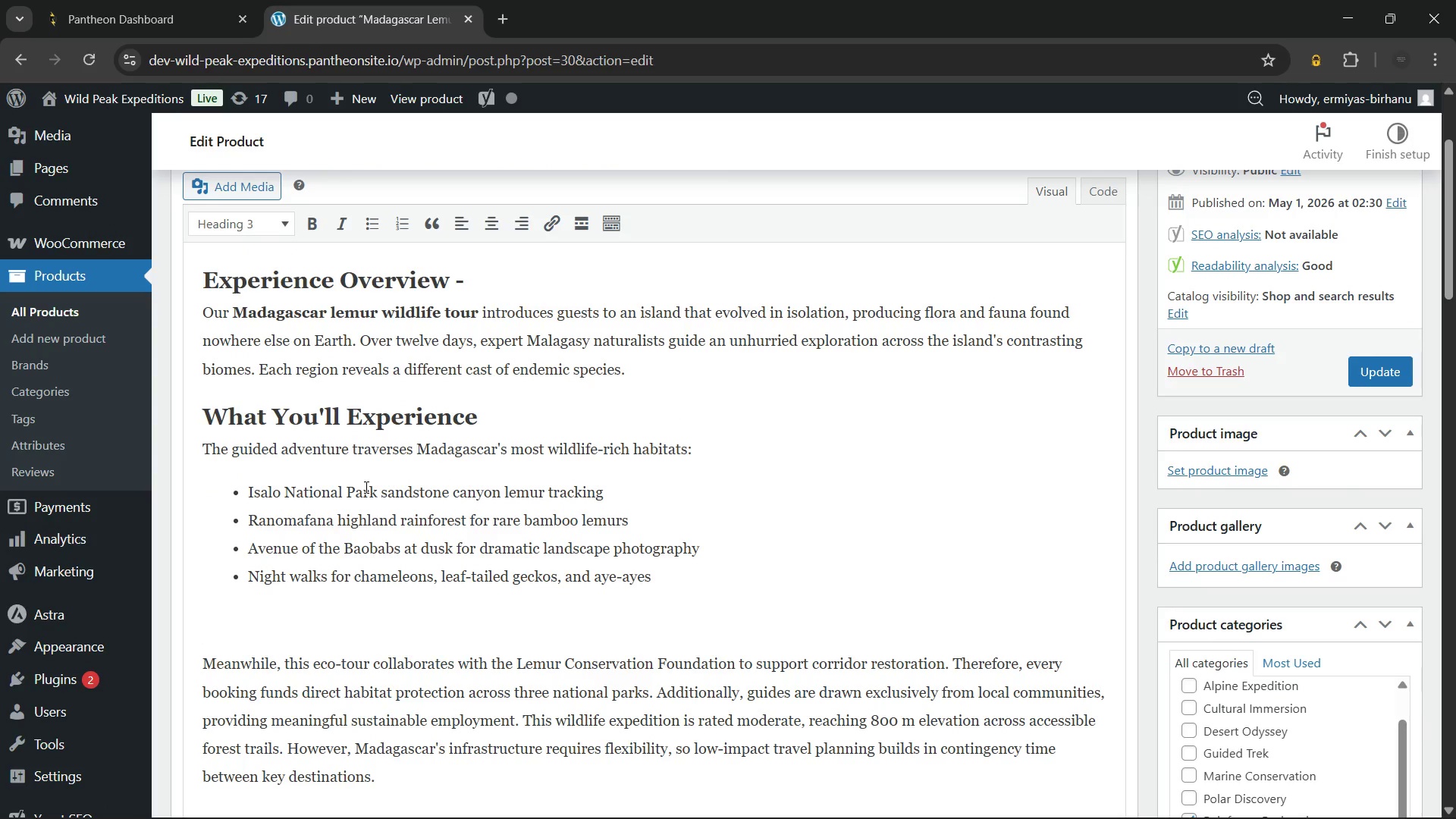 
type(Requirements, Safety &)
 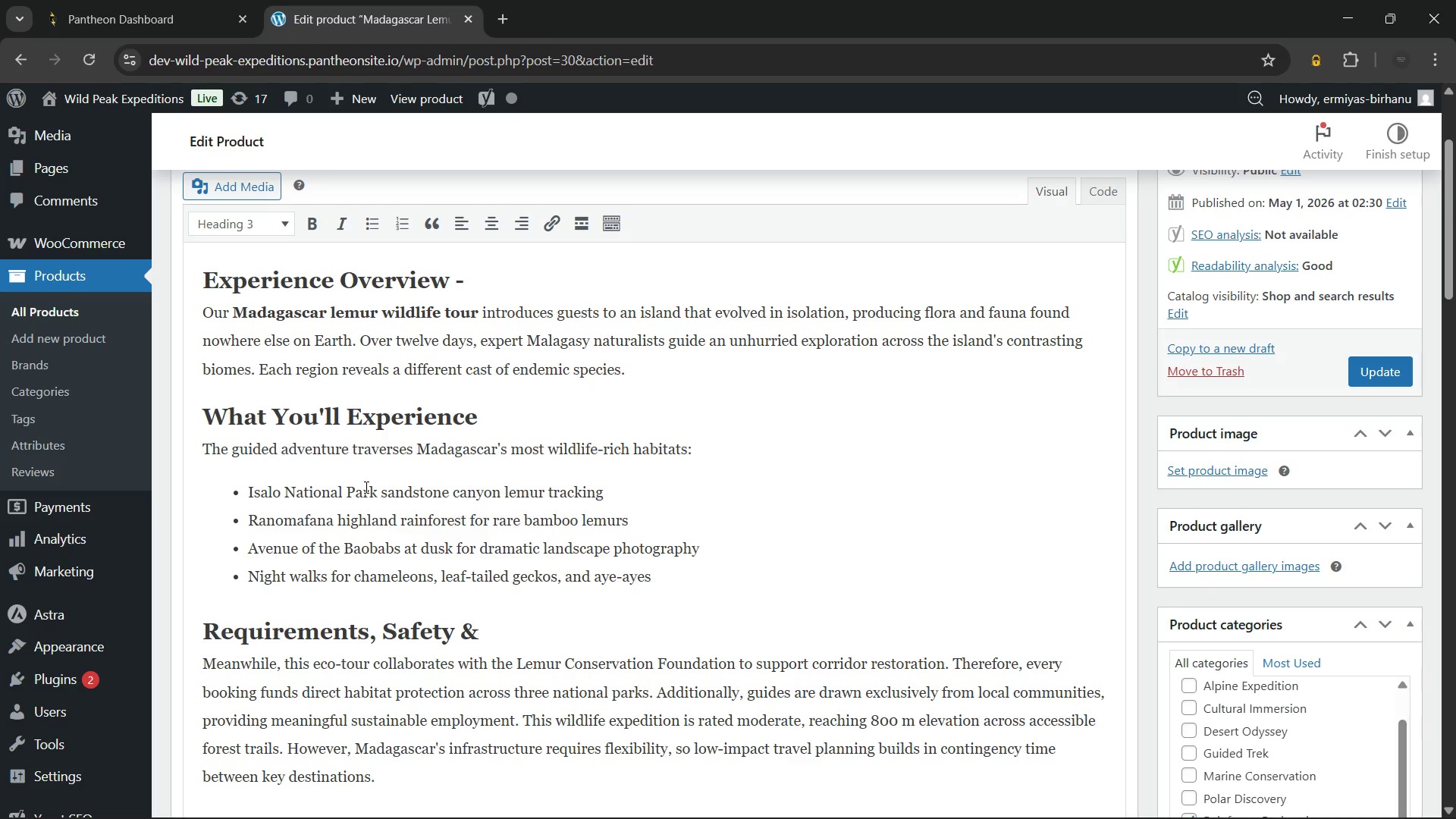 
type( Sustainability)
 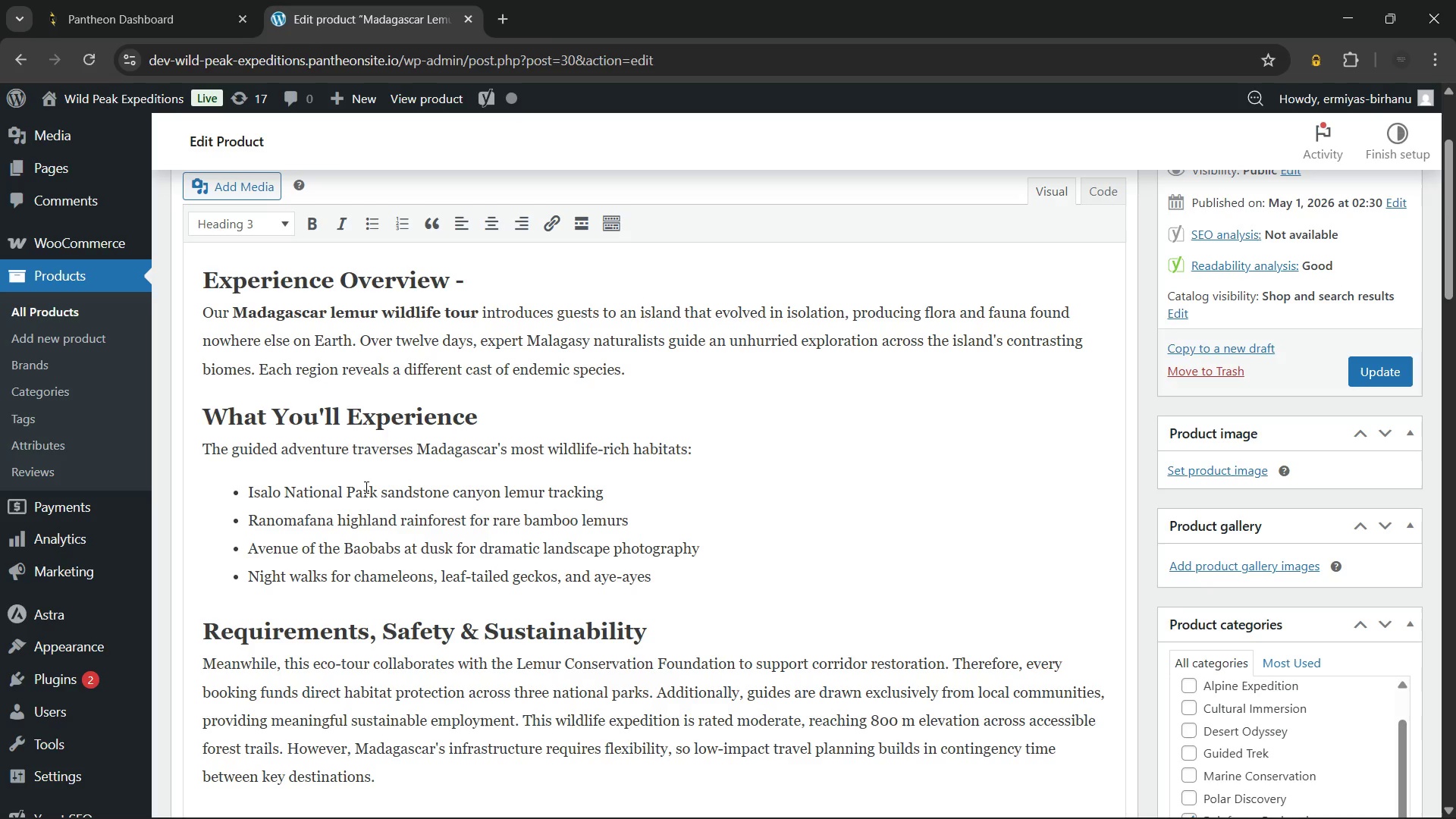 
mouse_move([1323, 778])
 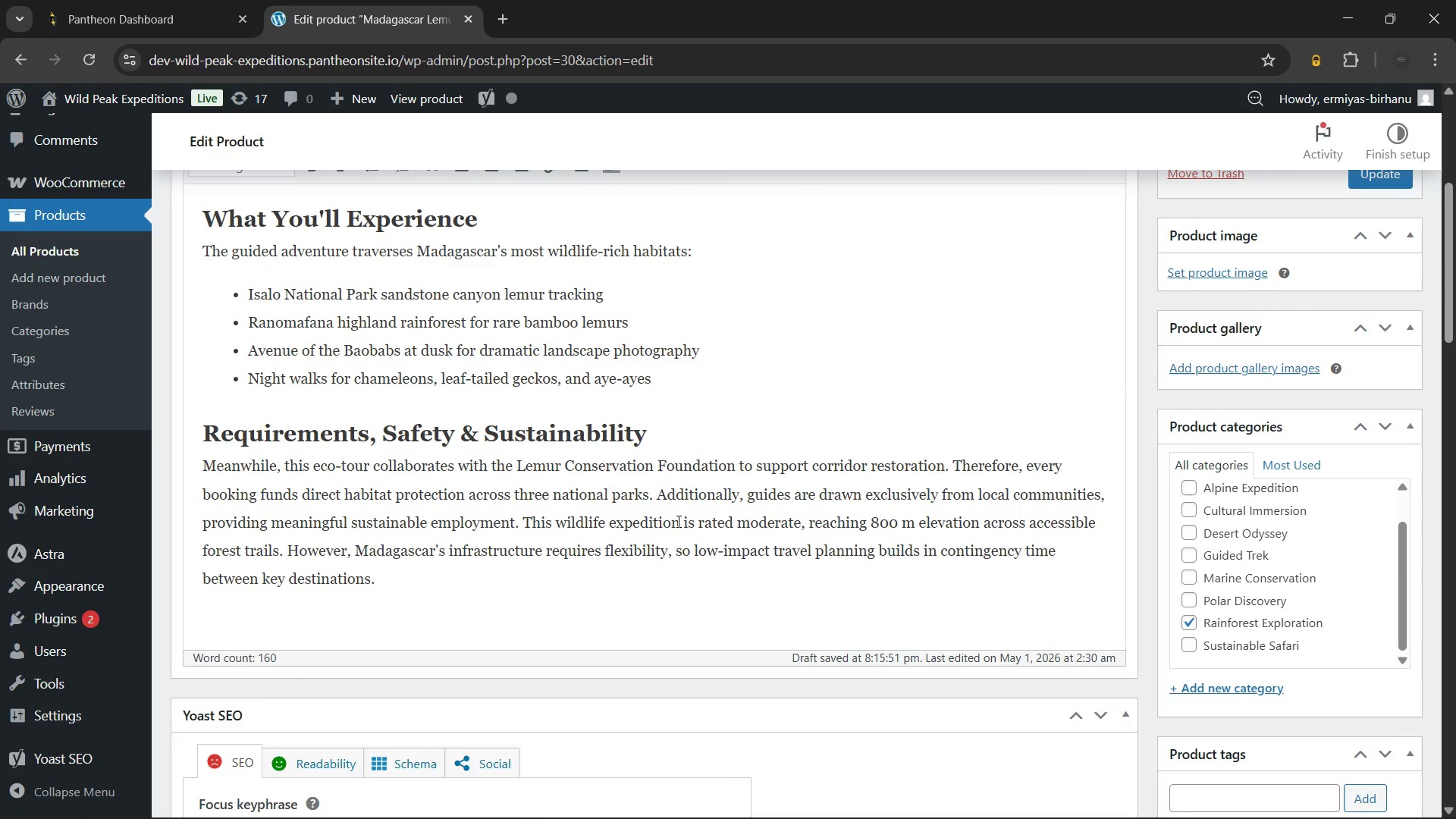 
wait(6.46)
 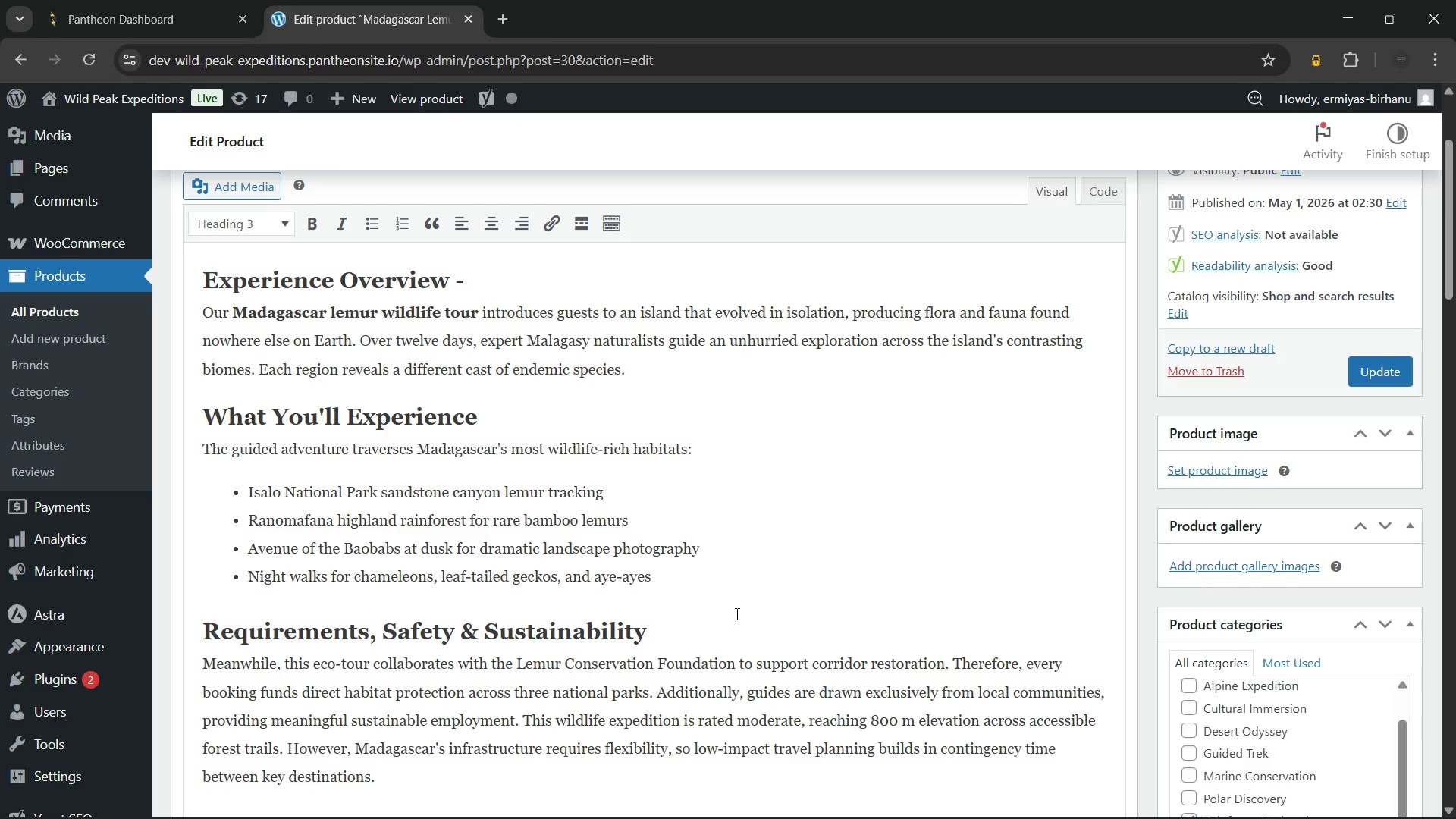 
left_click([523, 529])
 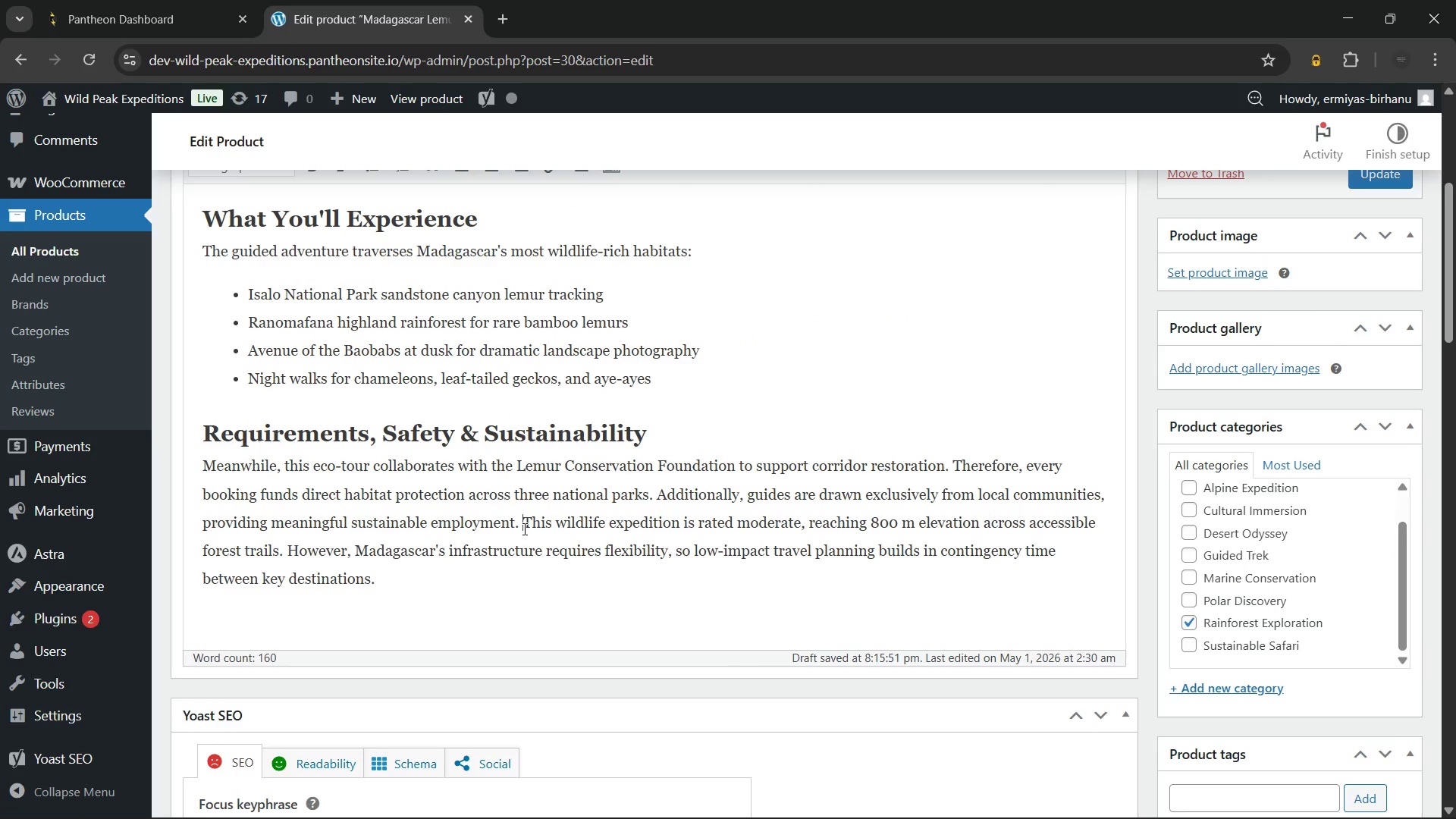 
key(Enter)
 